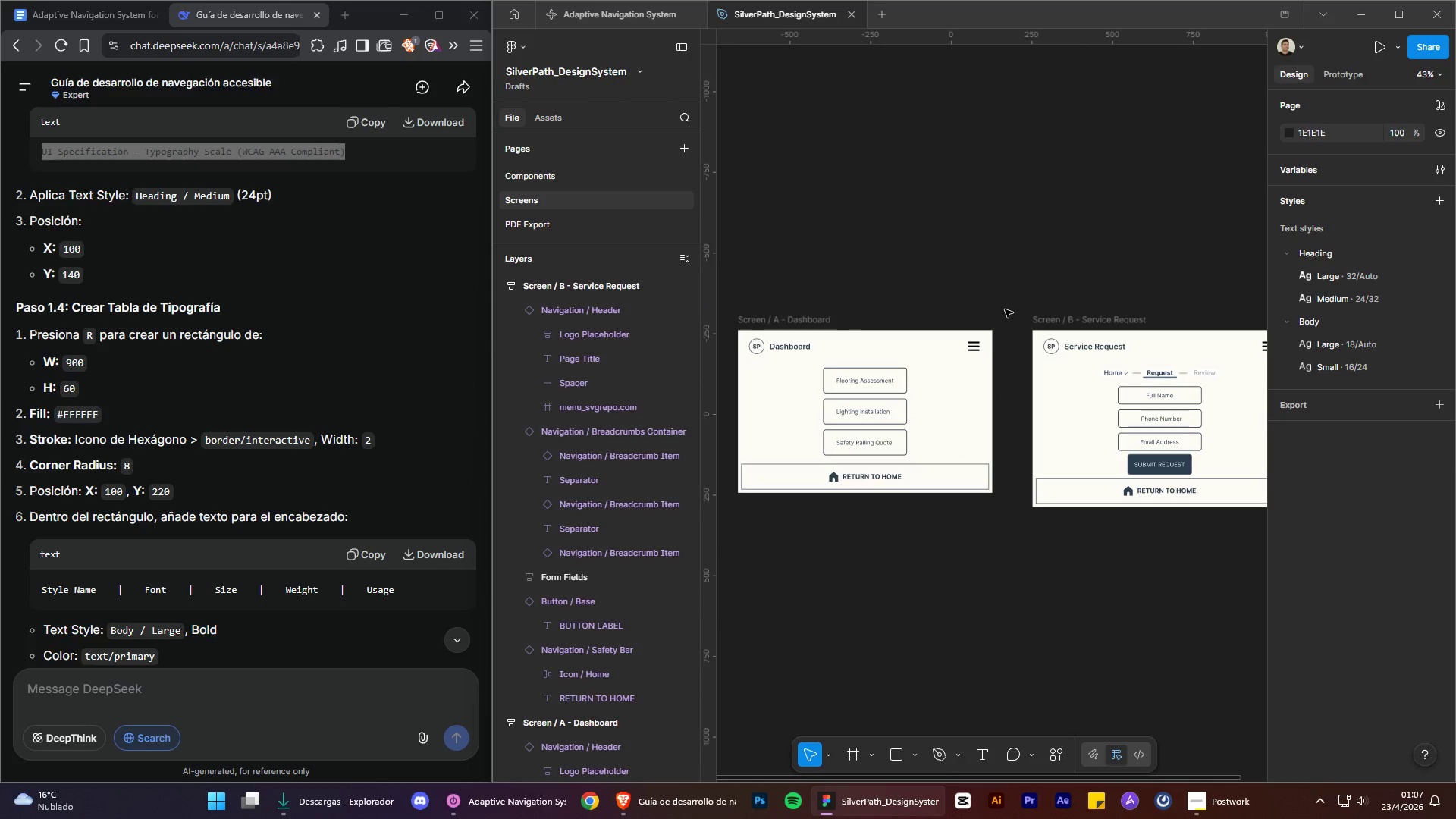 
hold_key(key=ControlLeft, duration=1.16)
scroll: coordinate [1016, 312], scroll_direction: down, amount: 1.0
 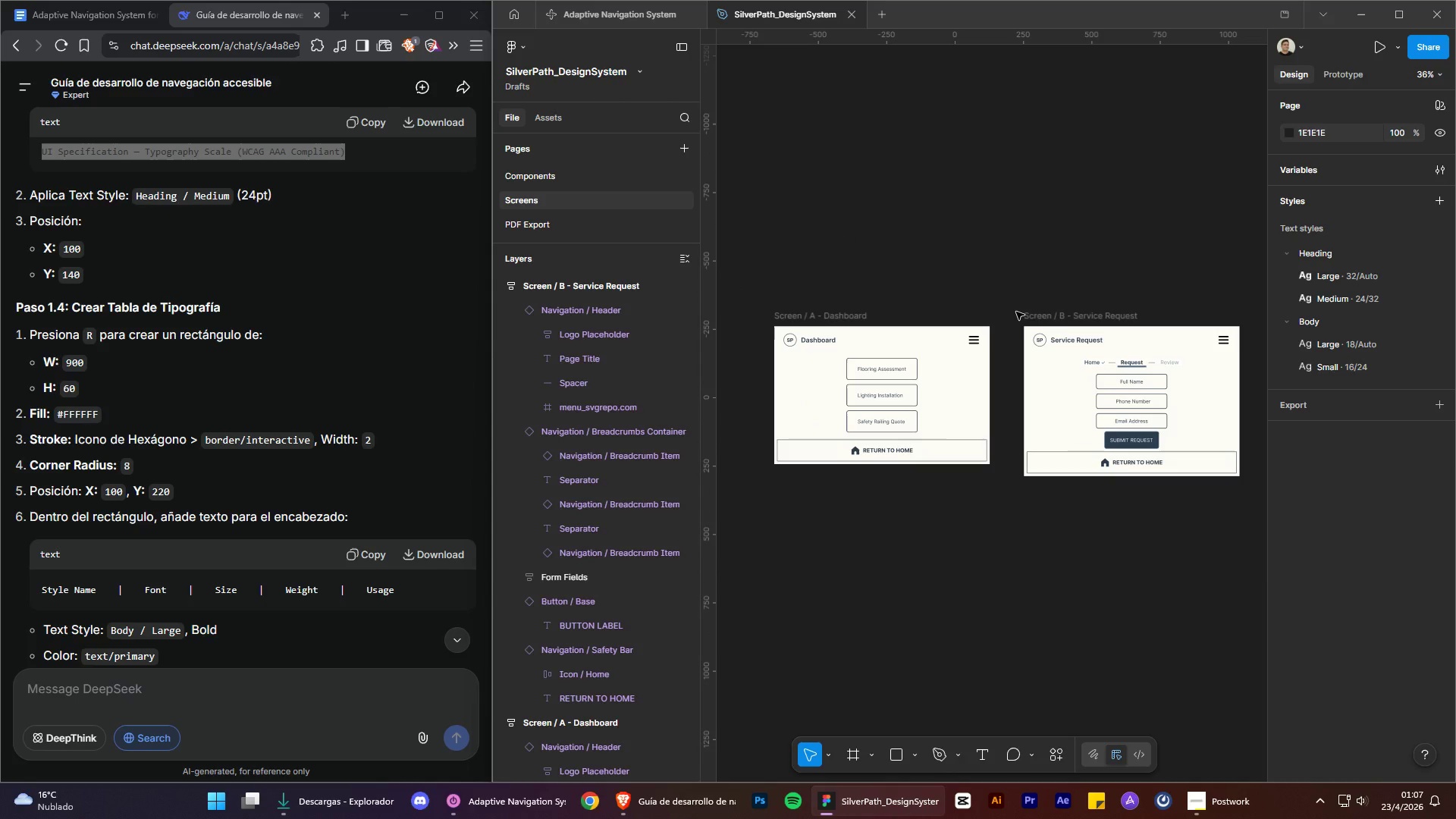 
hold_key(key=AltLeft, duration=2.31)
hold_key(key=ControlLeft, duration=1.51)
scroll: coordinate [1175, 306], scroll_direction: up, amount: 6.0
 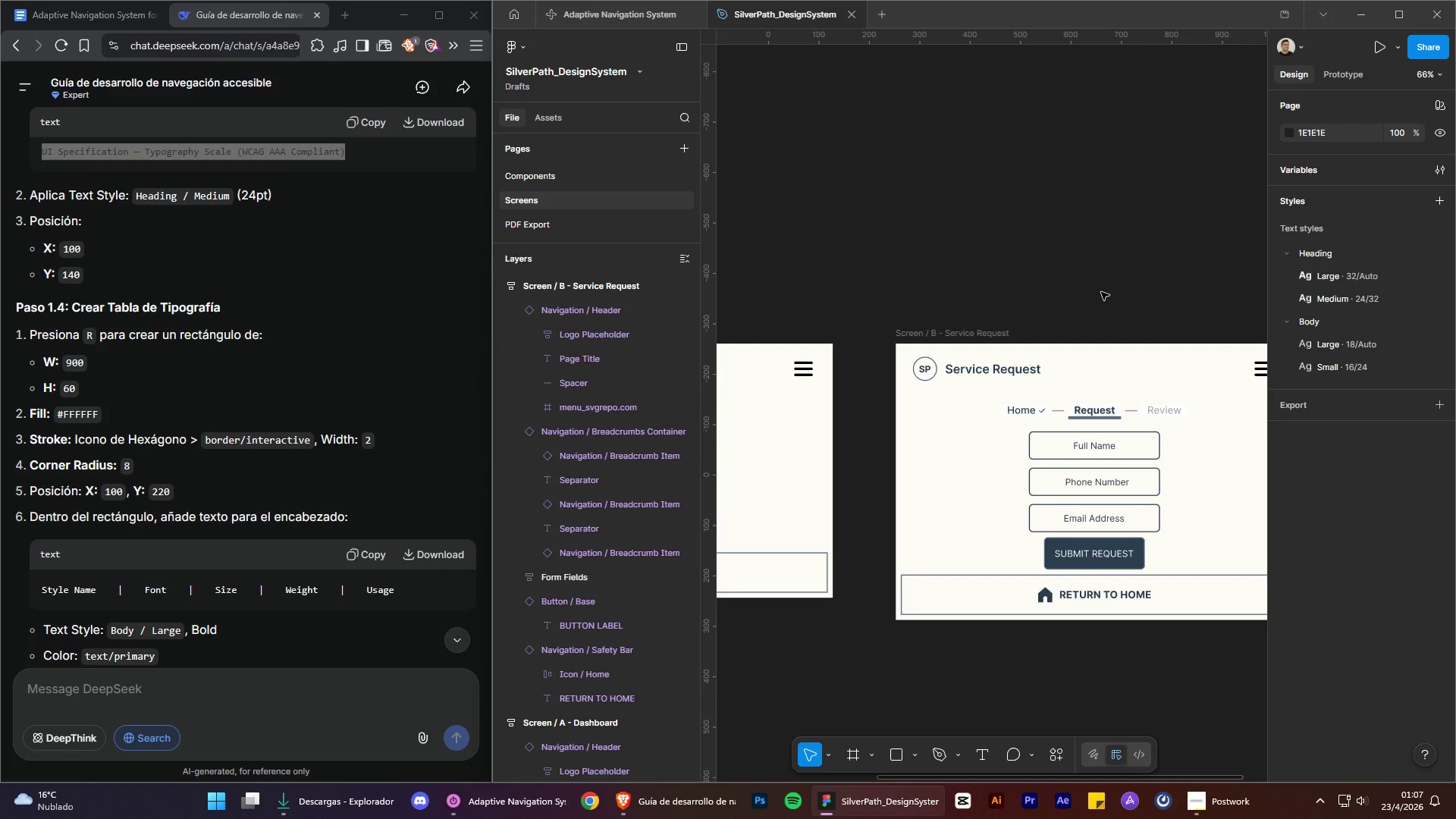 
hold_key(key=ControlLeft, duration=0.81)
 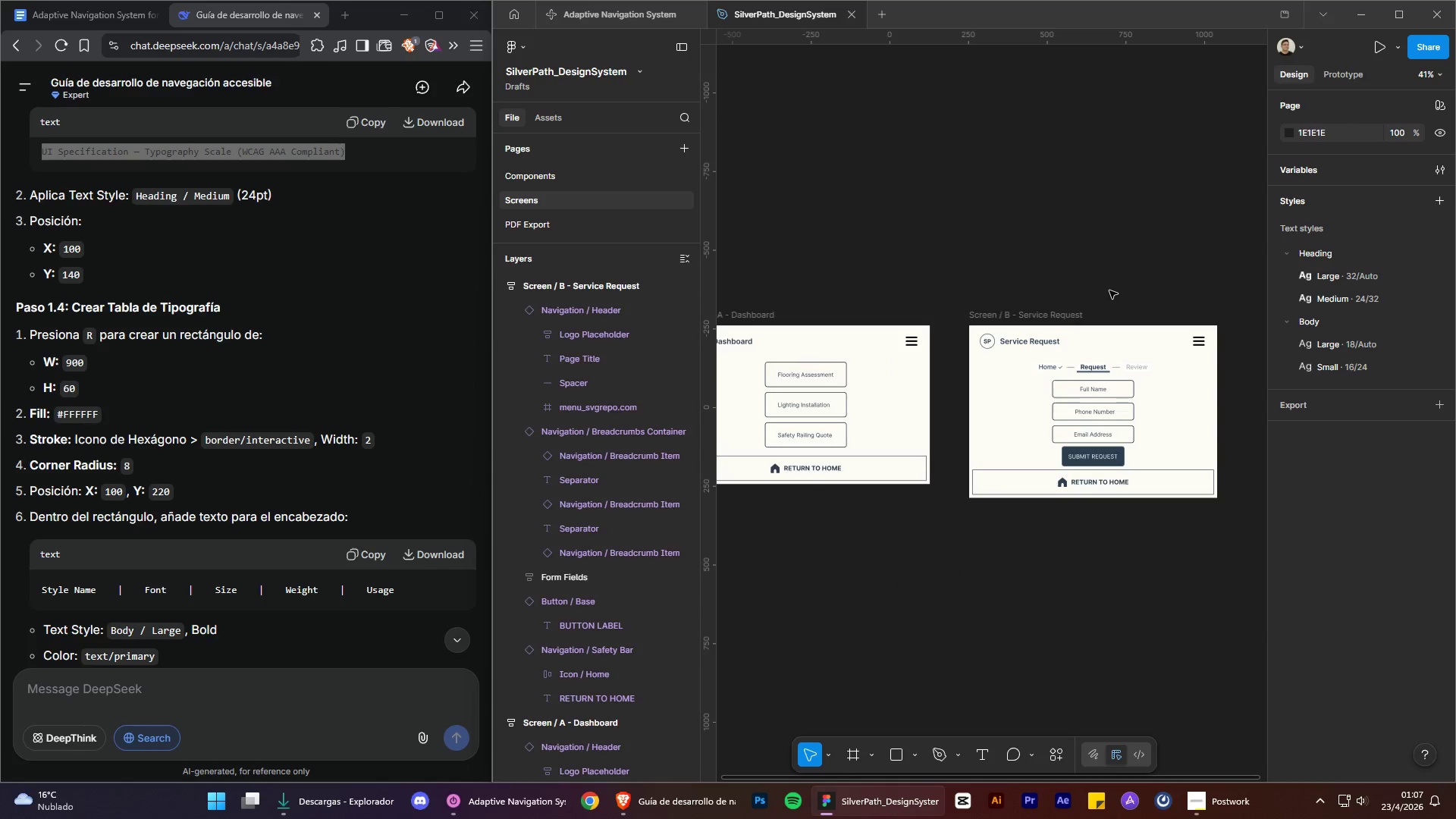 
scroll: coordinate [1089, 294], scroll_direction: down, amount: 4.0
 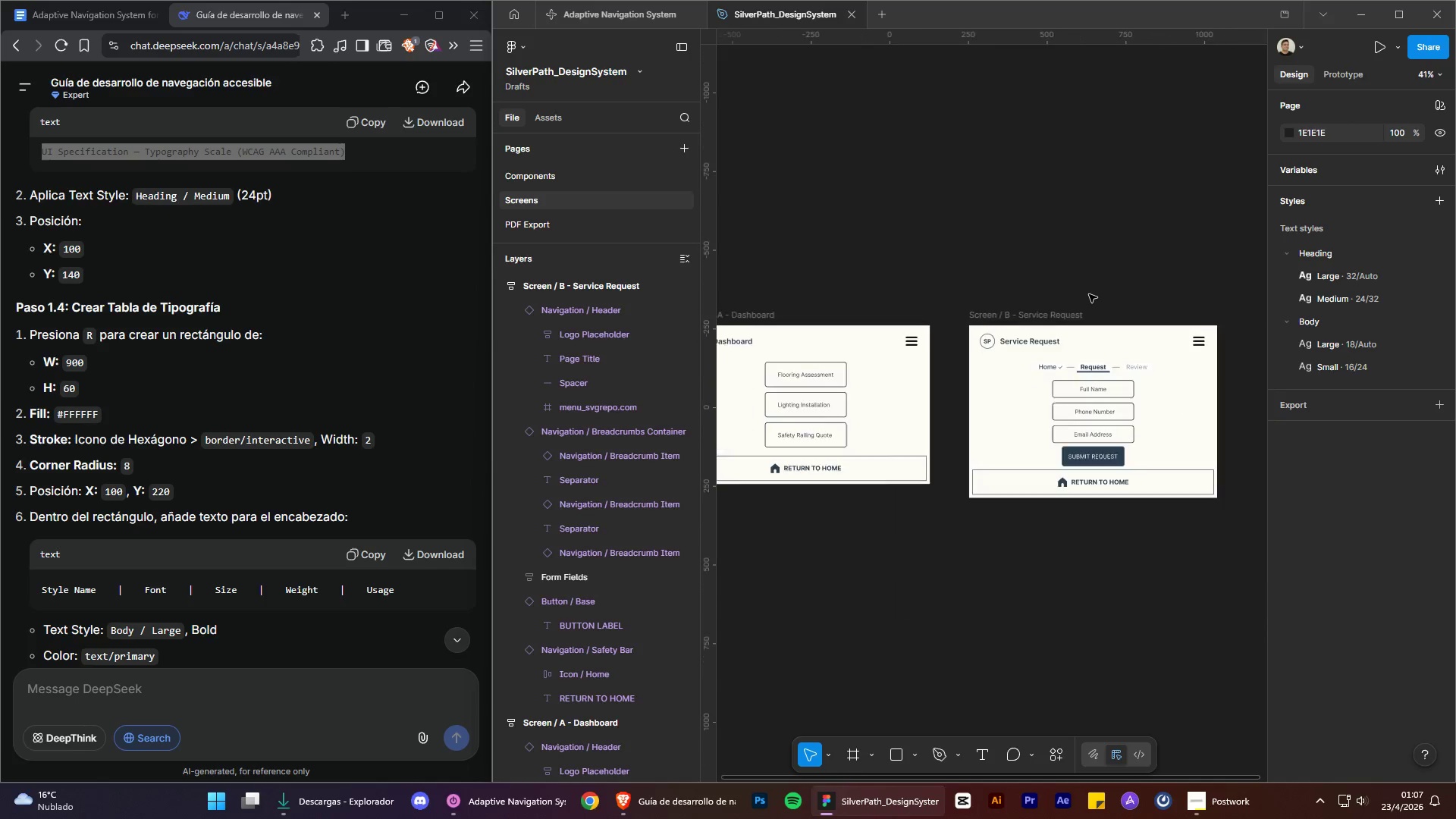 
left_click_drag(start_coordinate=[1077, 252], to_coordinate=[1062, 275])
 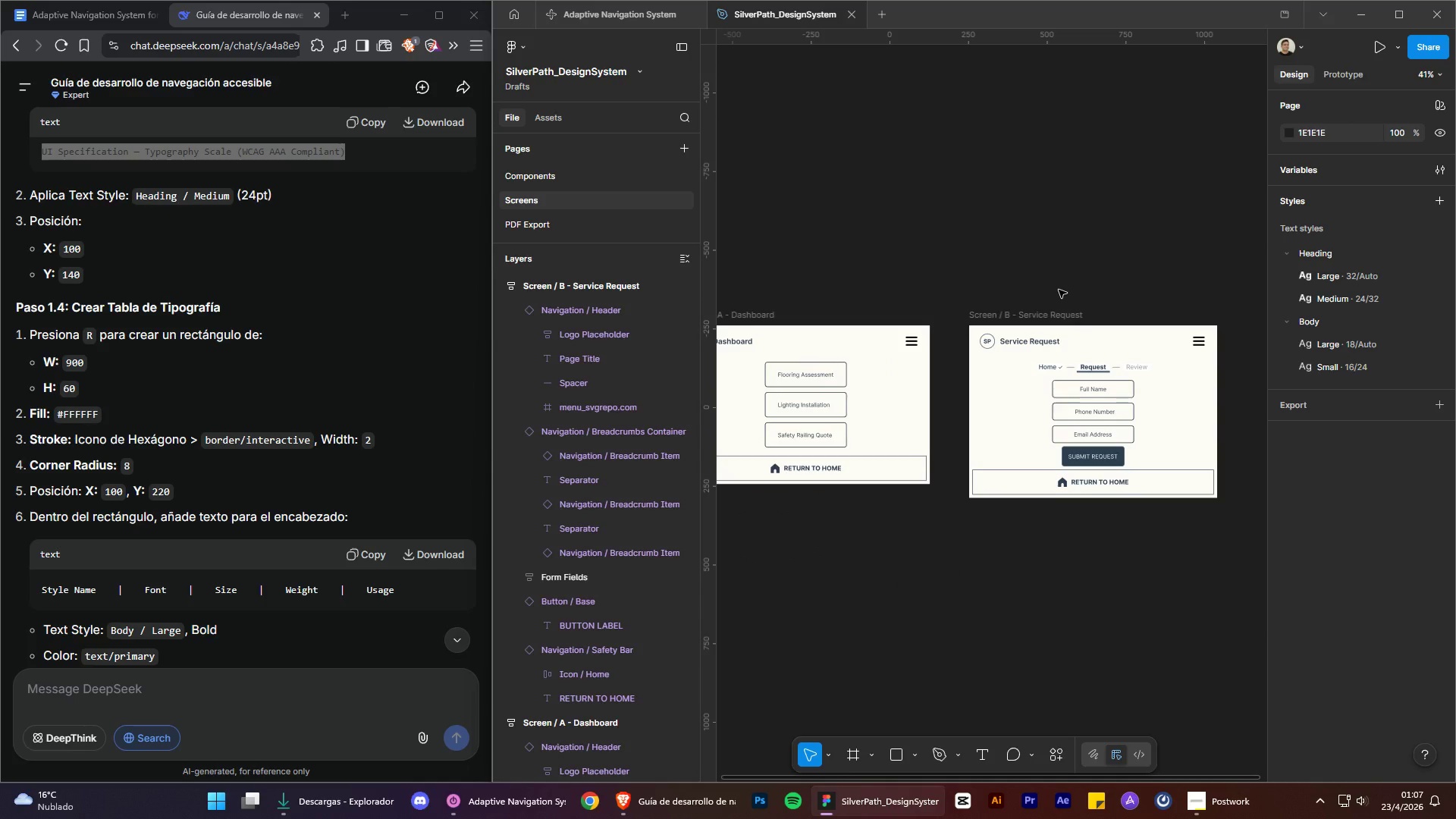 
wait(5.0)
 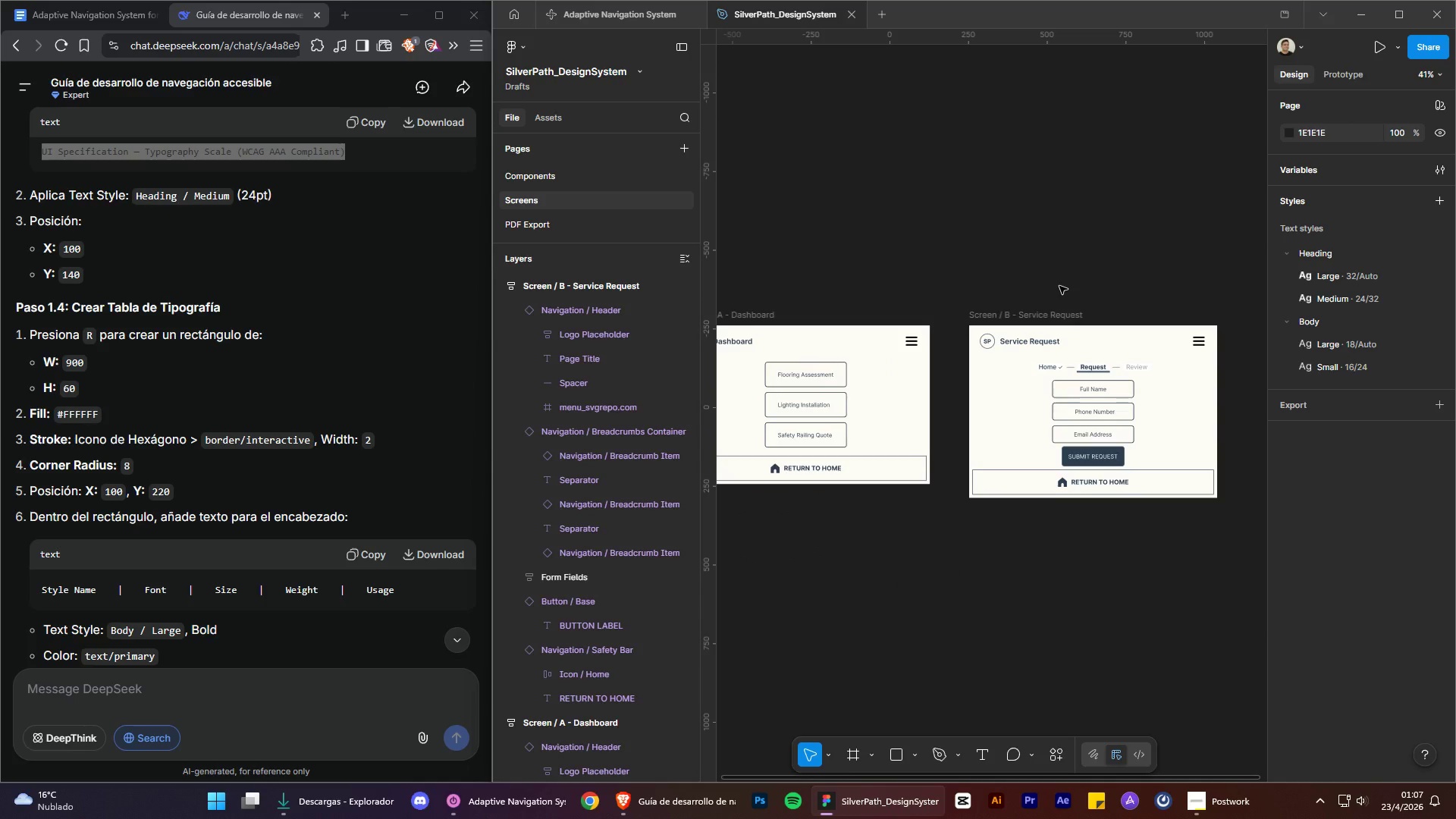 
mouse_move([664, 48])
 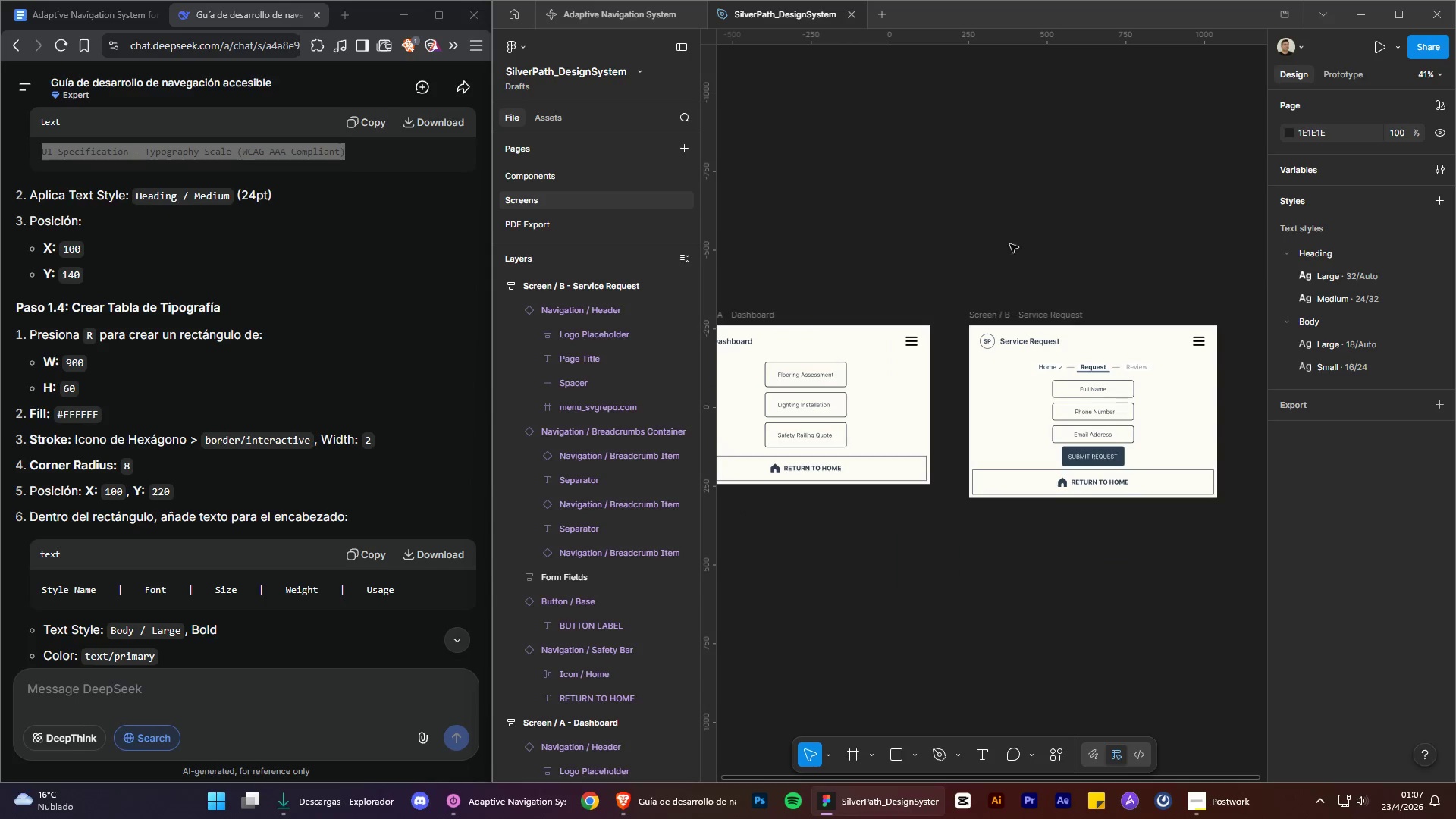 
hold_key(key=ControlLeft, duration=10.66)
 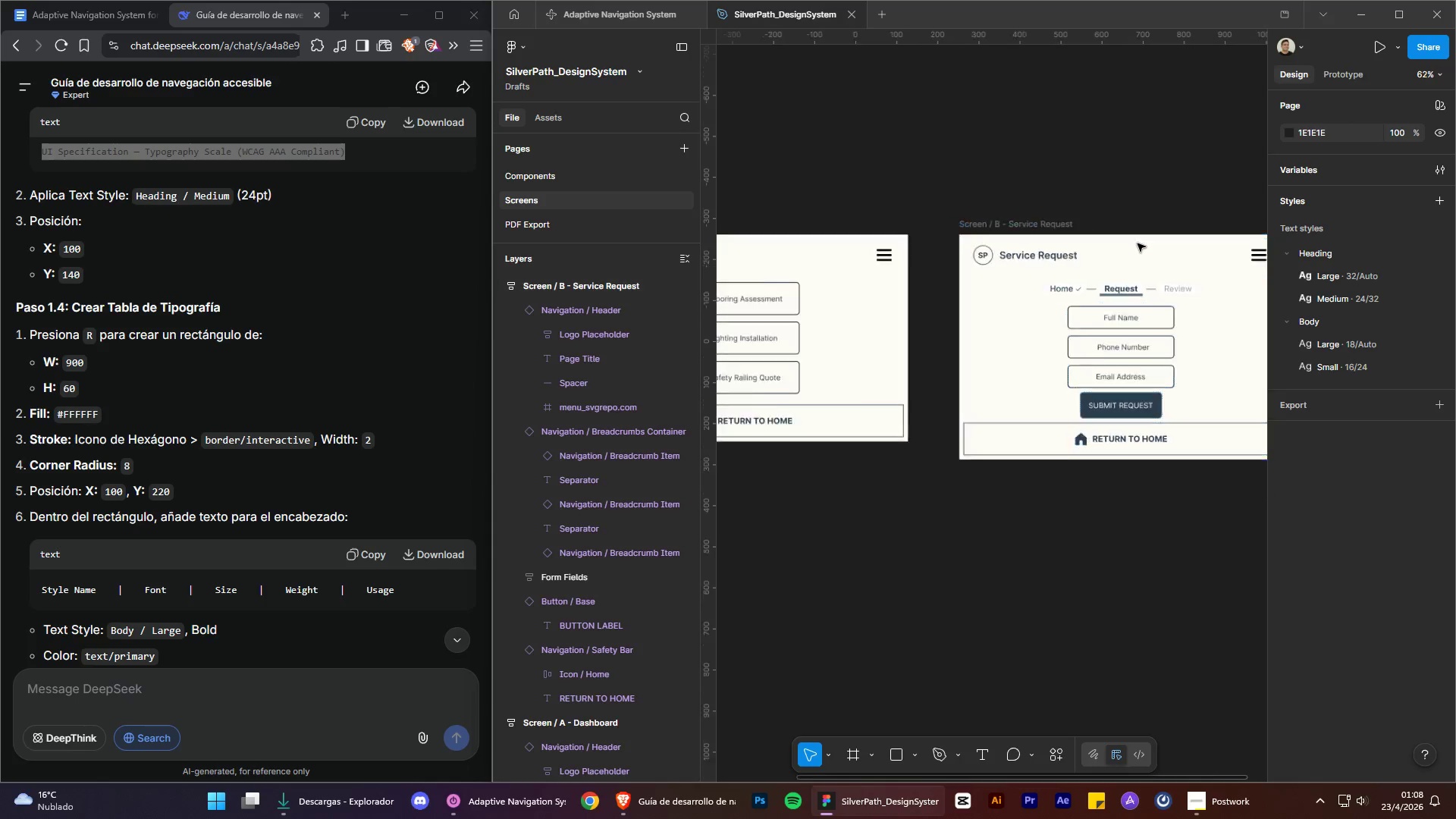 
hold_key(key=AltLeft, duration=1.5)
 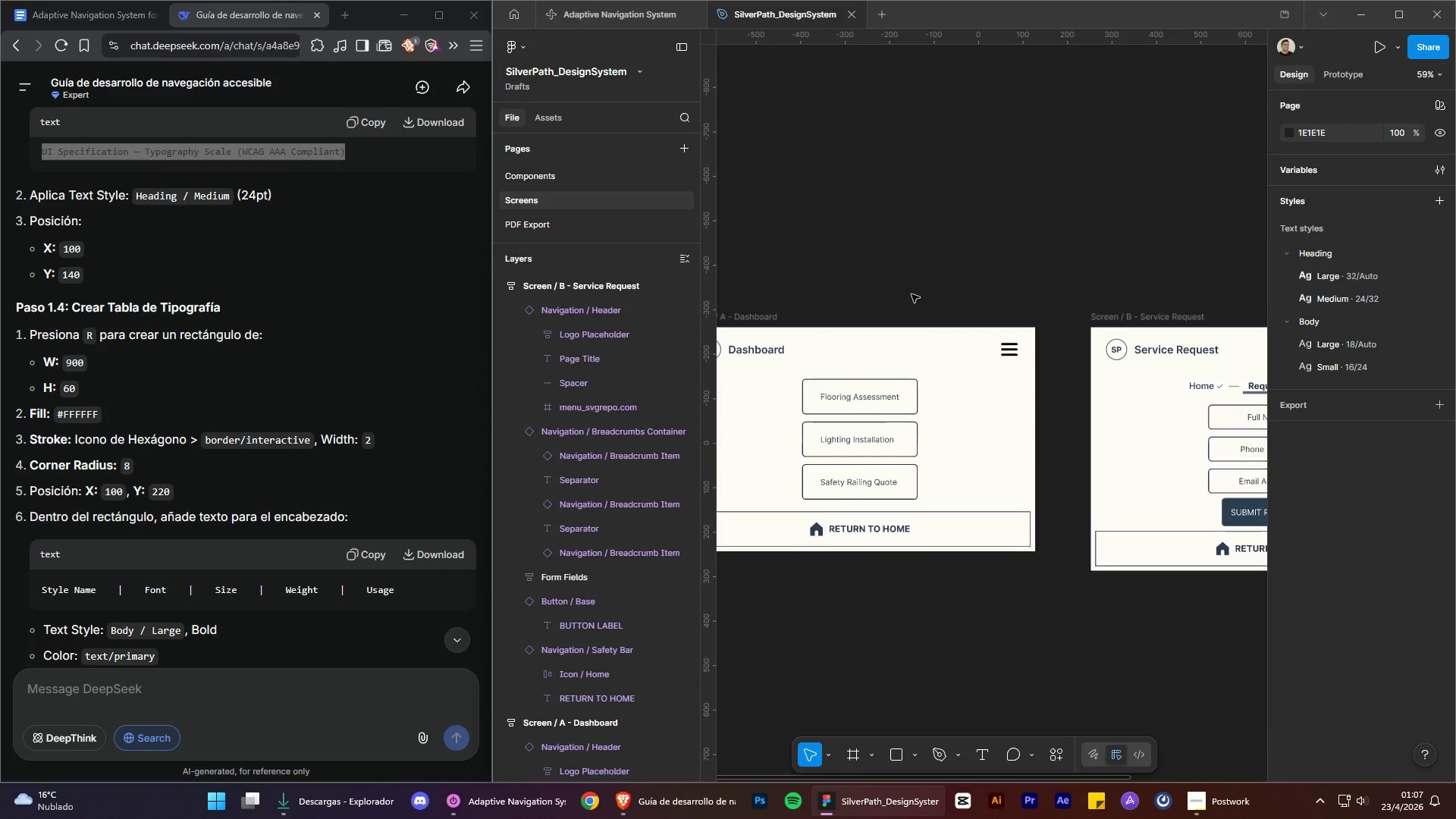 
hold_key(key=AltLeft, duration=1.52)
 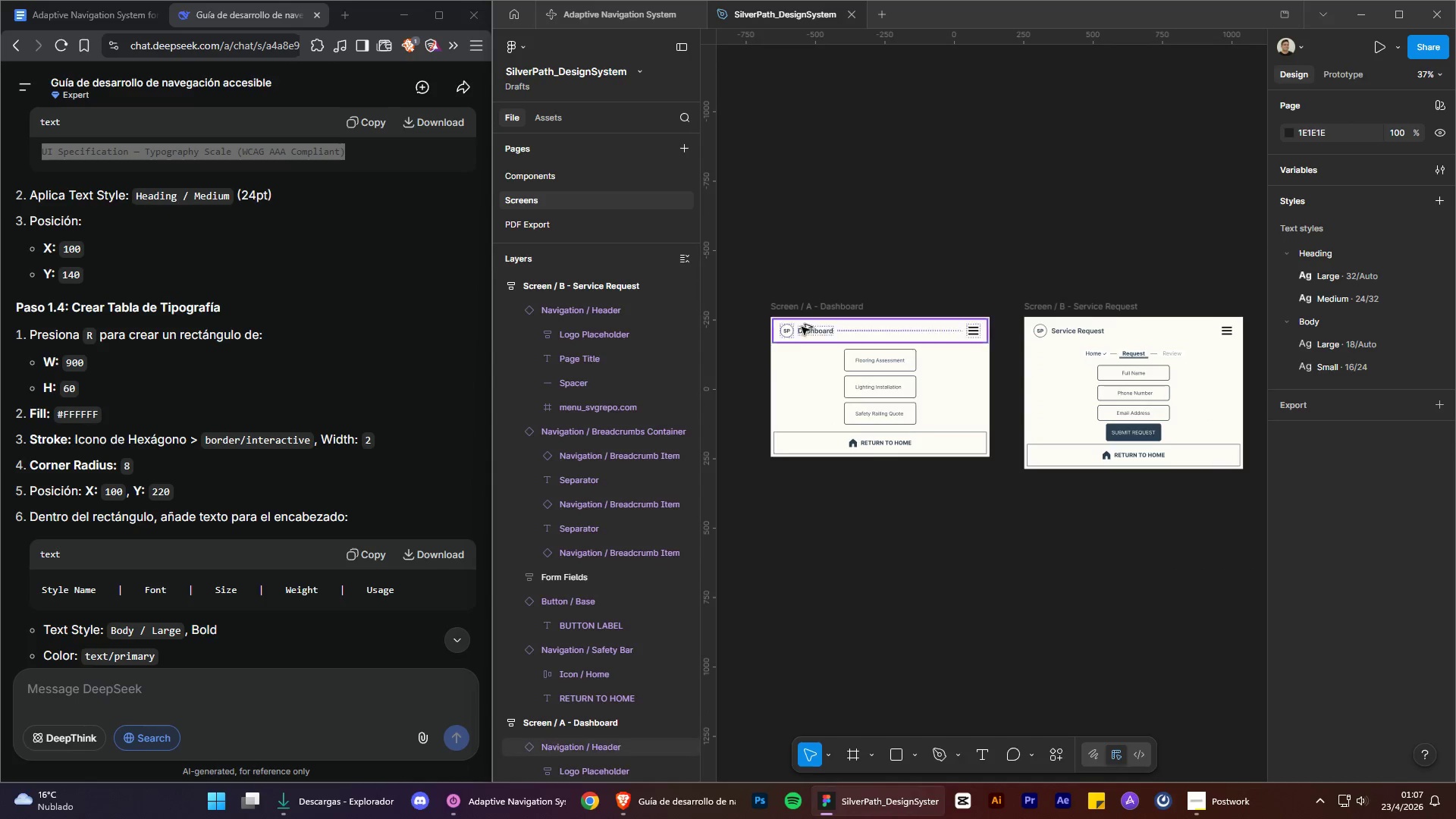 
scroll: coordinate [909, 295], scroll_direction: up, amount: 4.0
 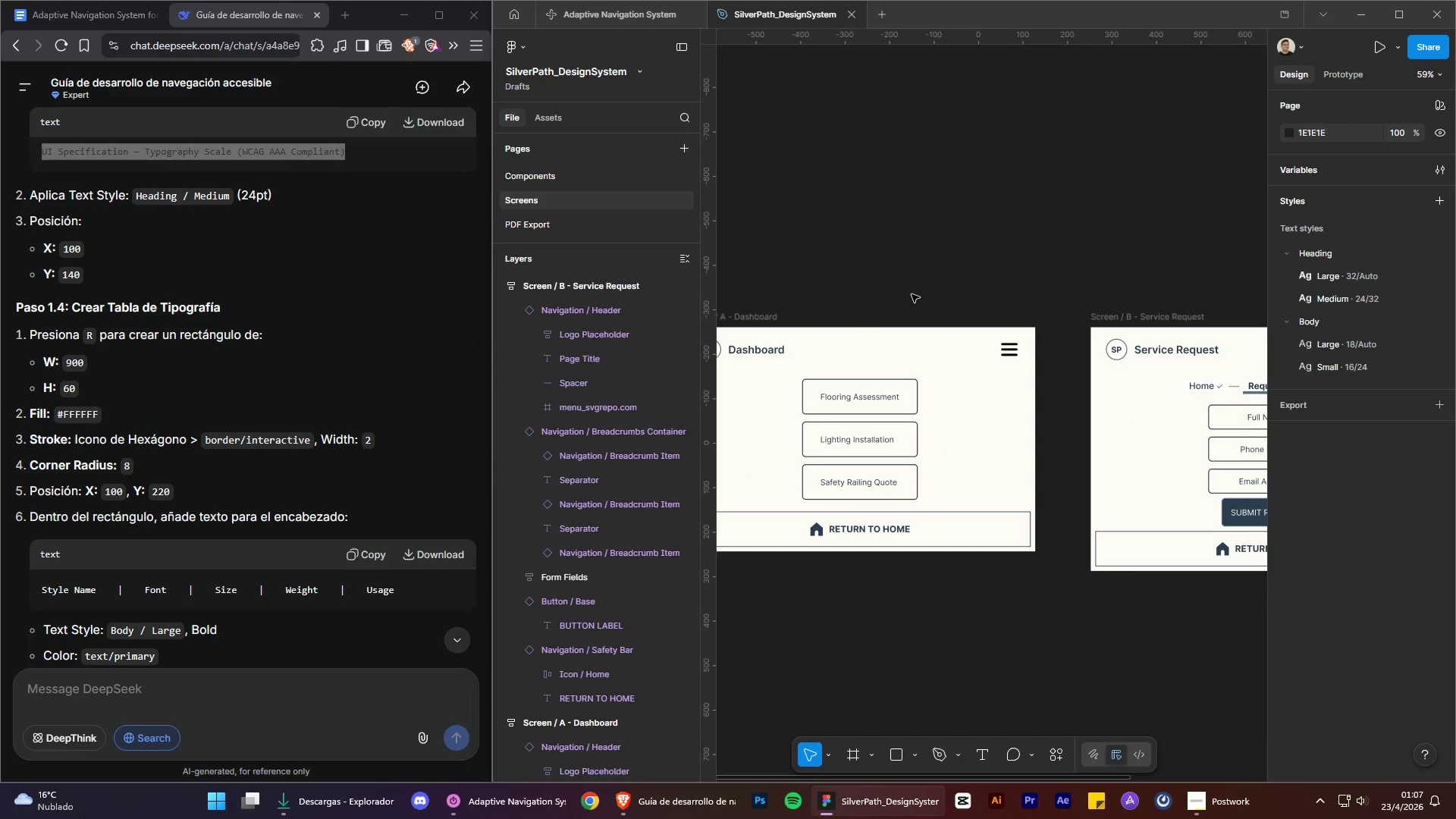 
hold_key(key=AltLeft, duration=1.51)
hold_key(key=AltLeft, duration=1.53)
scroll: coordinate [1053, 352], scroll_direction: none, amount: 0.0
 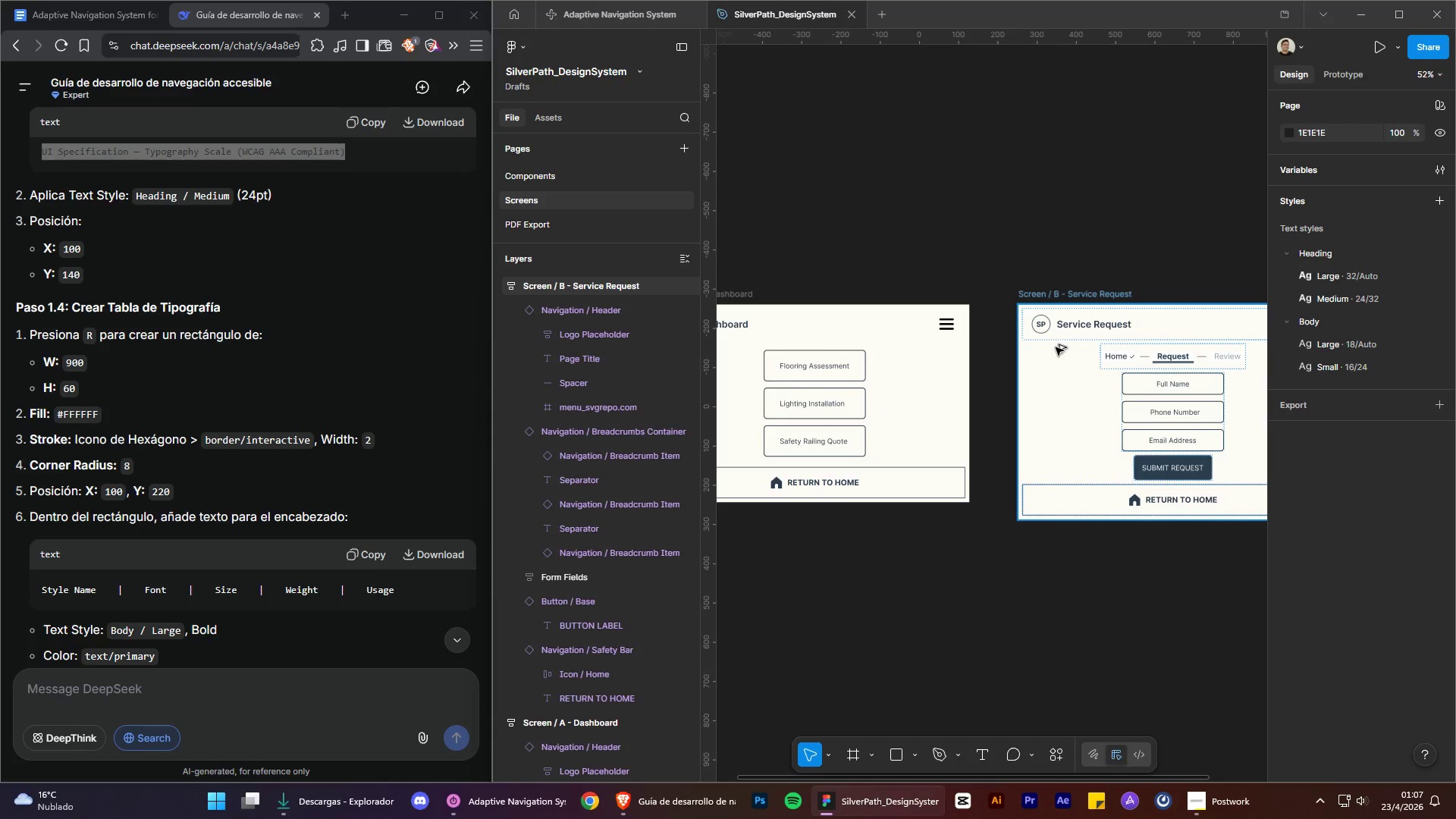 
hold_key(key=AltLeft, duration=1.52)
 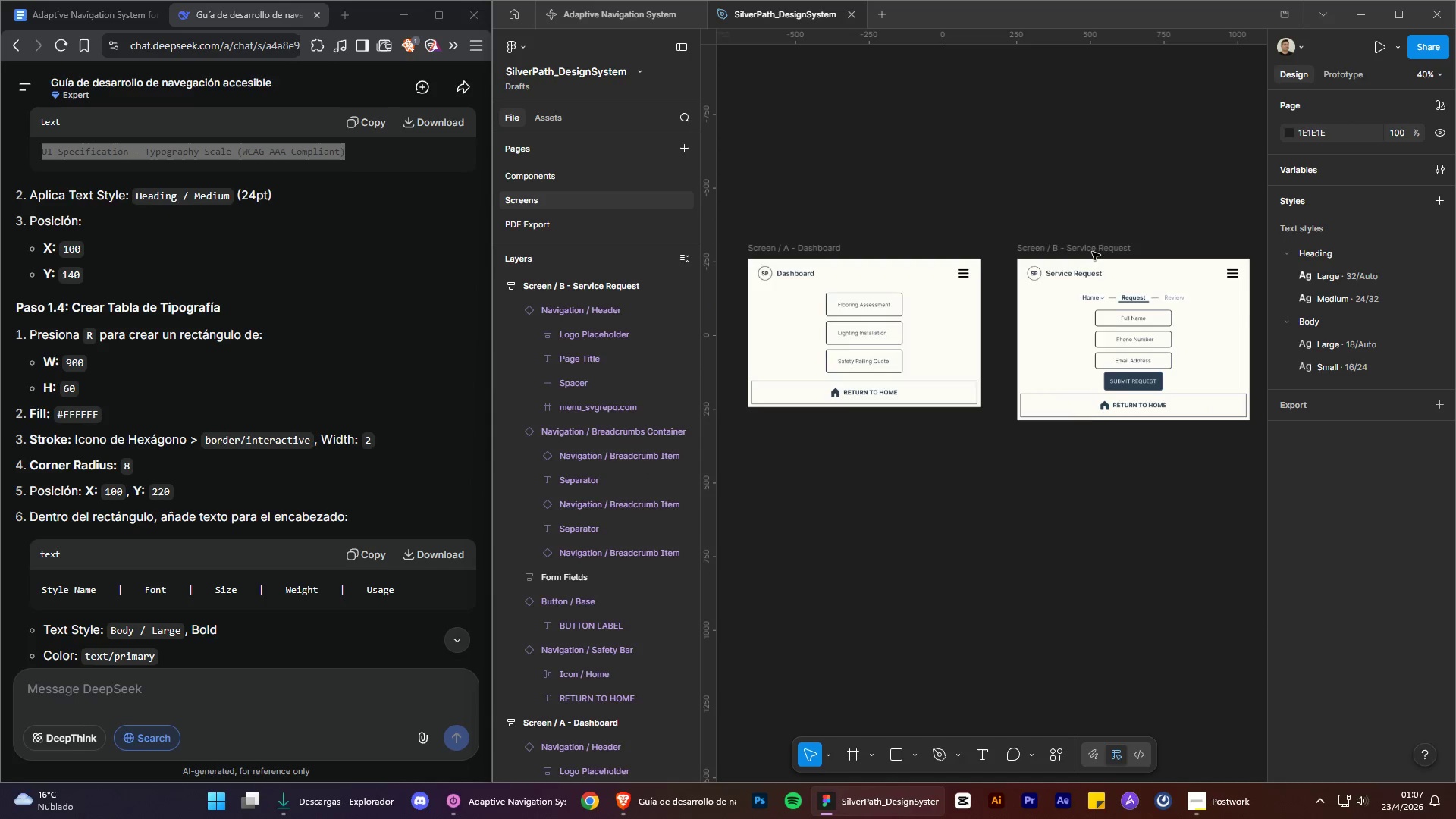 
scroll: coordinate [1056, 347], scroll_direction: down, amount: 2.0
 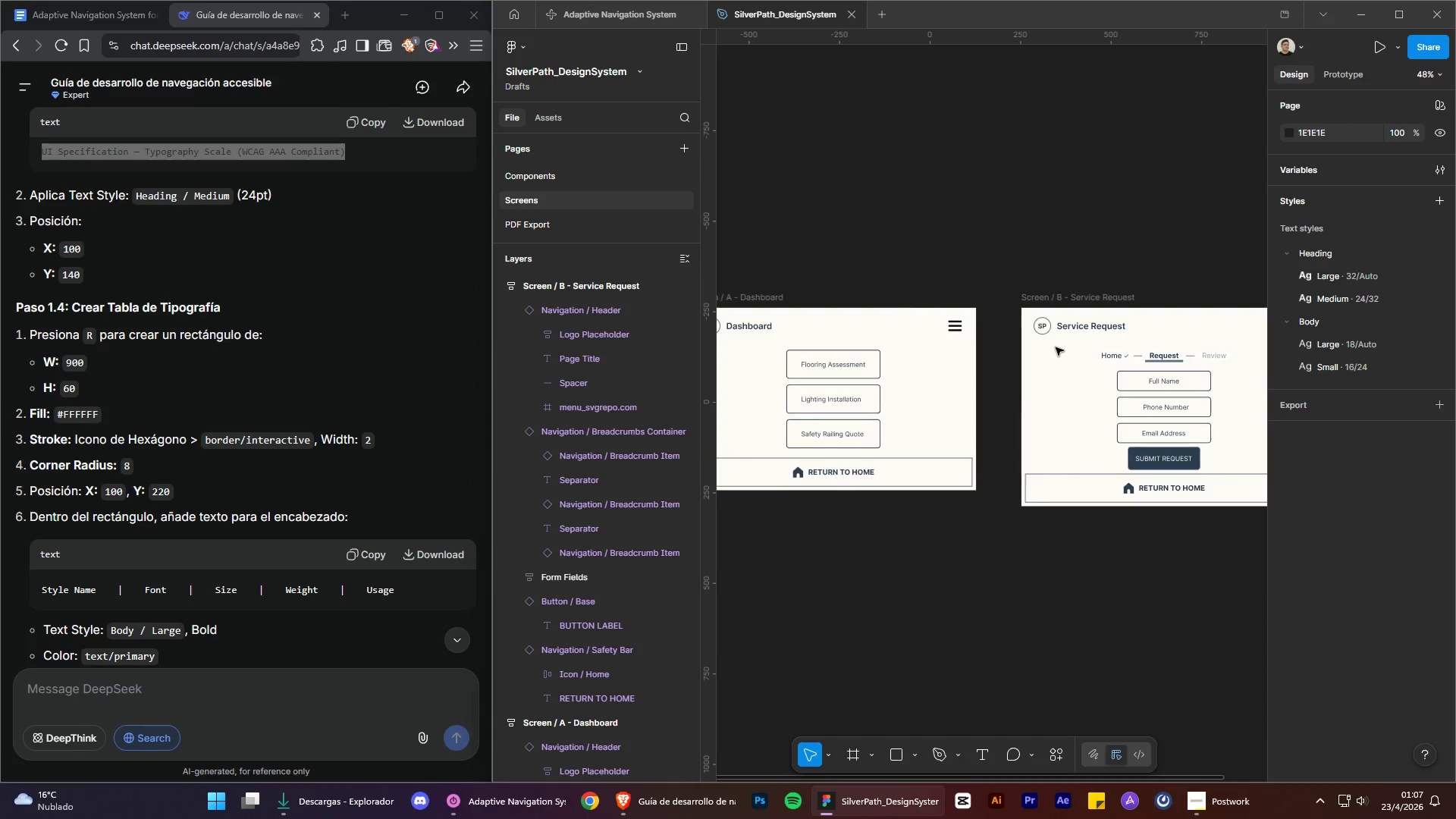 
scroll: coordinate [1142, 353], scroll_direction: up, amount: 6.0
 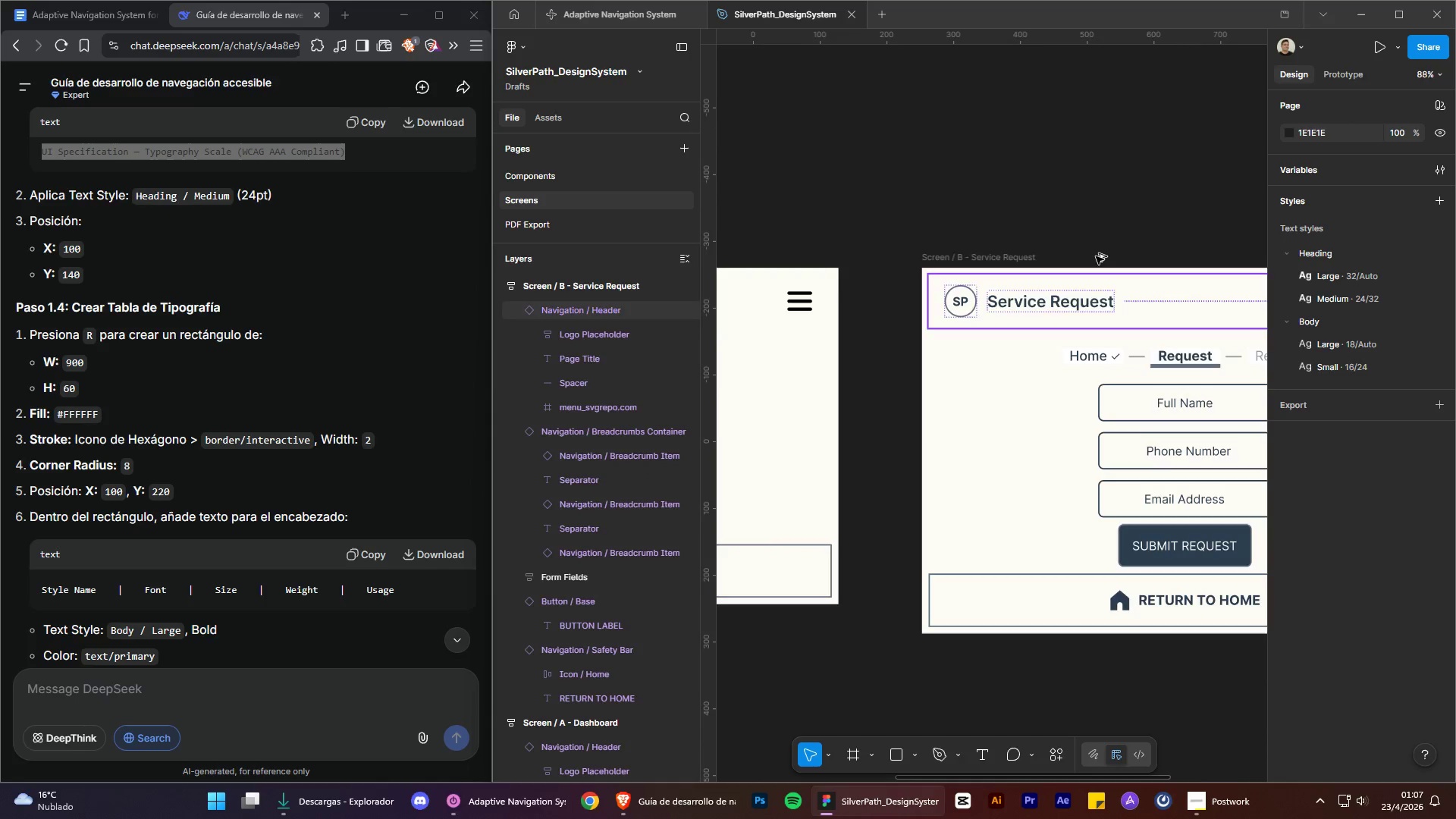 
hold_key(key=AltLeft, duration=1.5)
scroll: coordinate [1158, 298], scroll_direction: down, amount: 4.0
 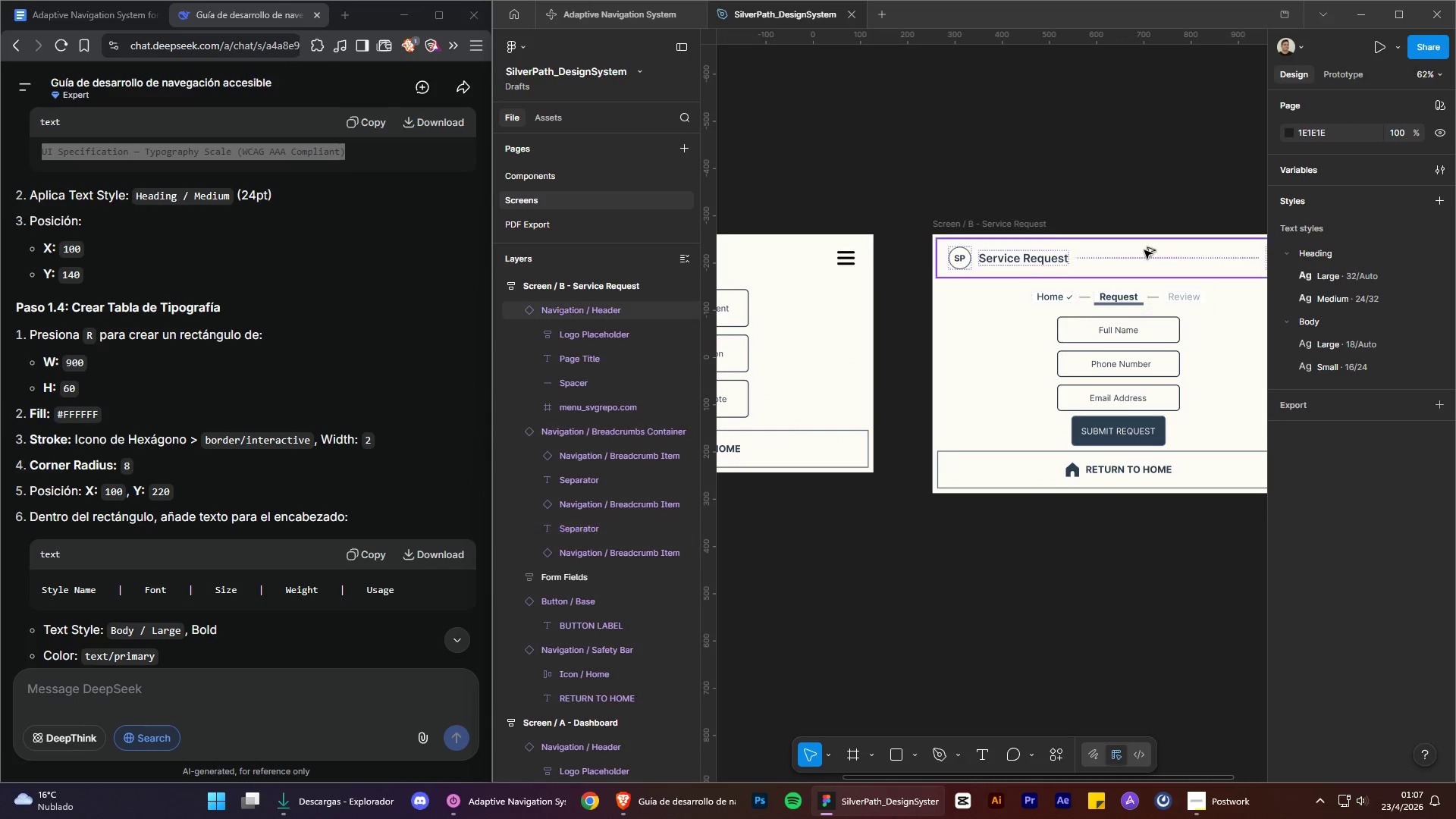 
hold_key(key=AltLeft, duration=1.48)
 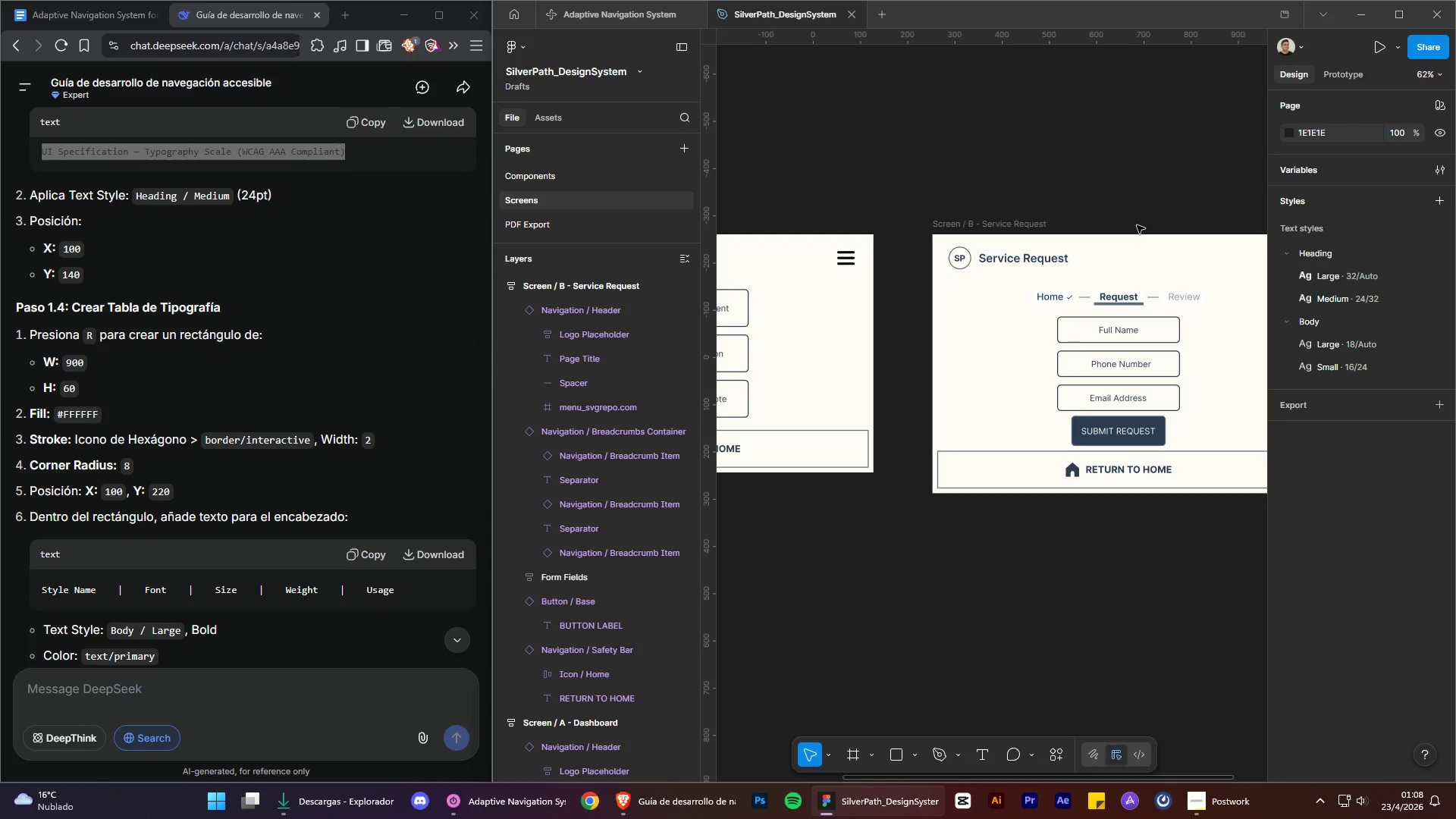 
hold_key(key=AltLeft, duration=4.0)
hold_key(key=ControlLeft, duration=1.5)
hold_key(key=ControlLeft, duration=1.52)
scroll: coordinate [859, 317], scroll_direction: up, amount: 1.0
 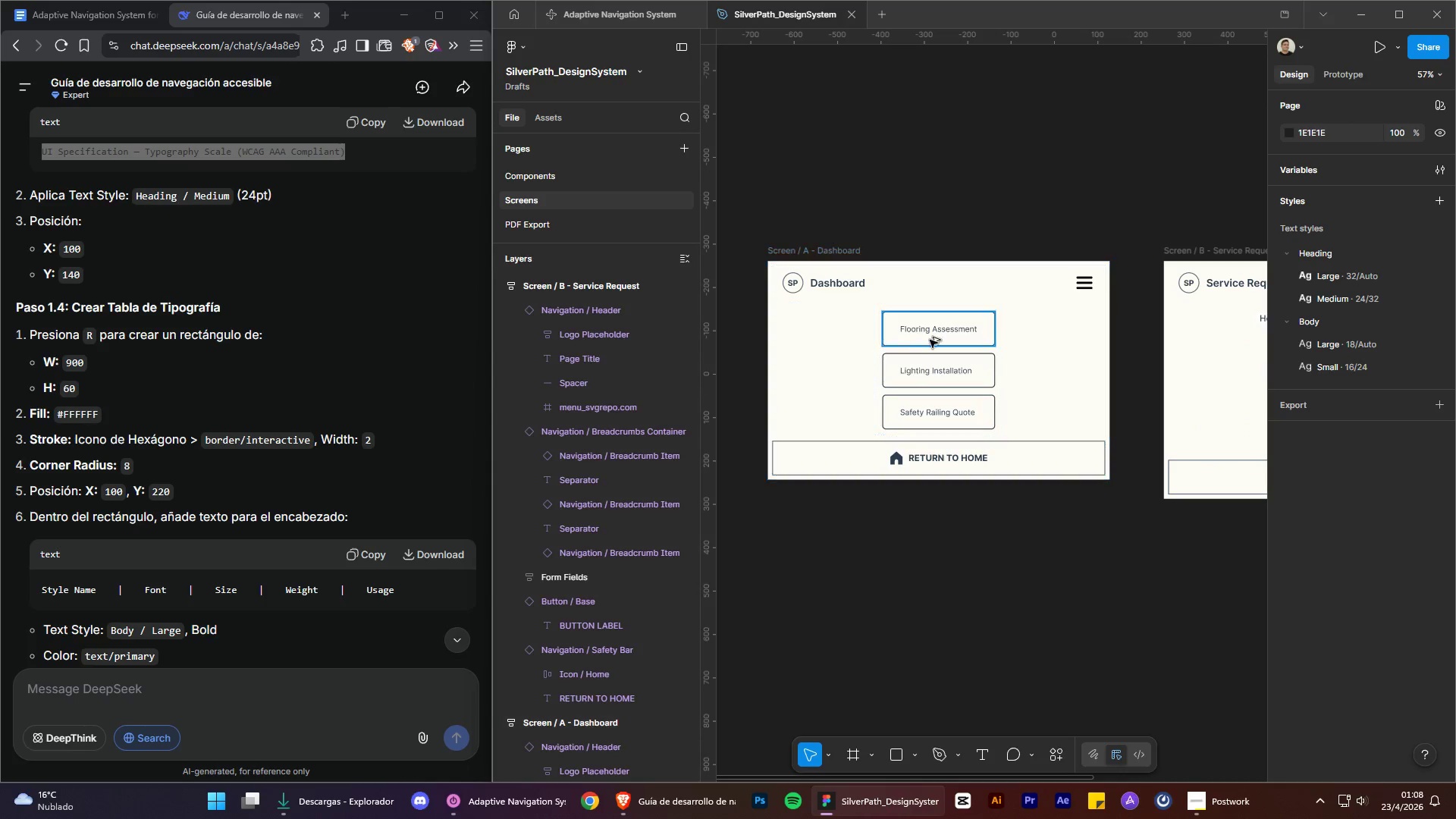 
hold_key(key=ControlLeft, duration=0.94)
 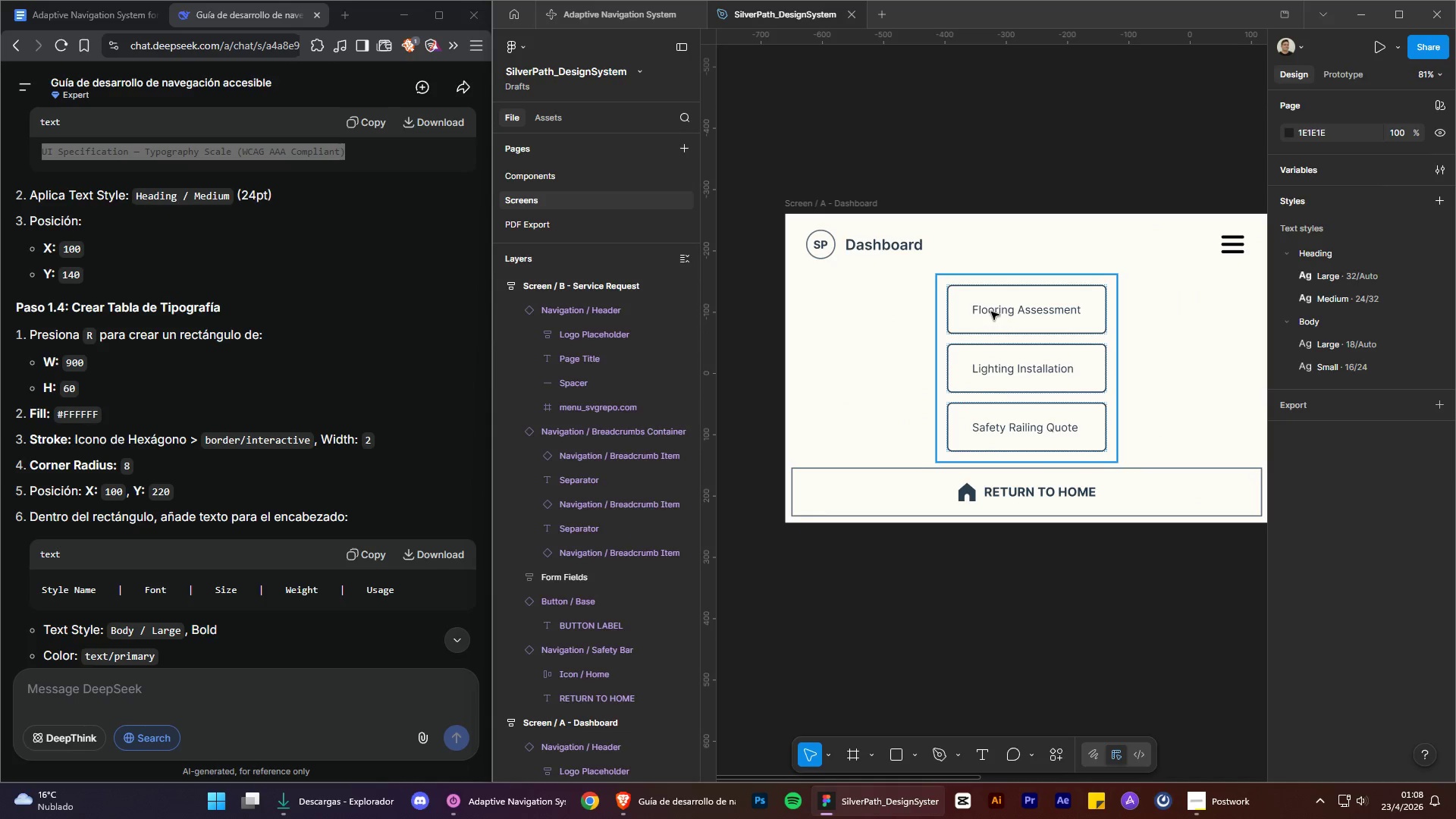 
scroll: coordinate [734, 385], scroll_direction: up, amount: 4.0
 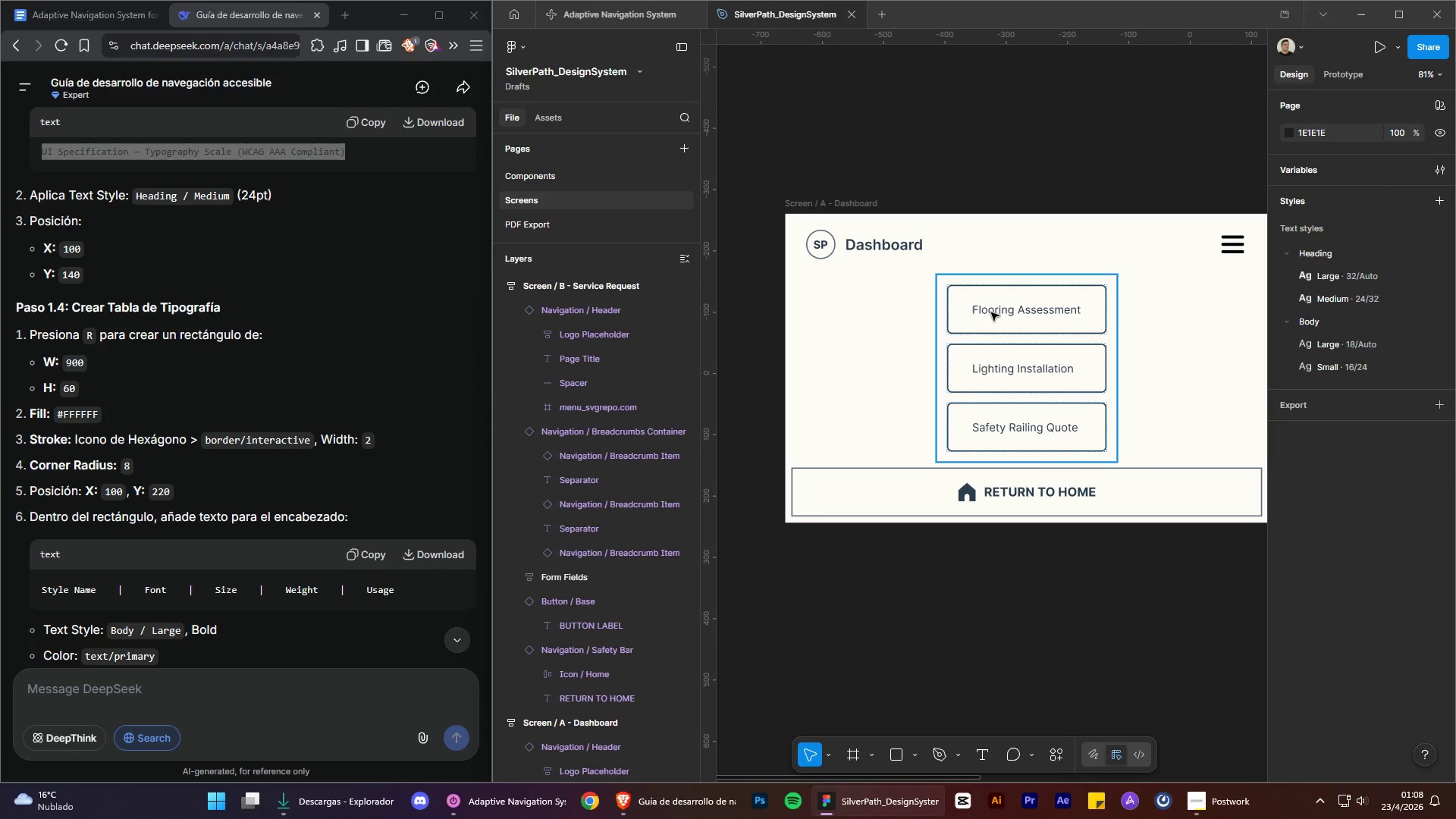 
double_click([991, 312])
 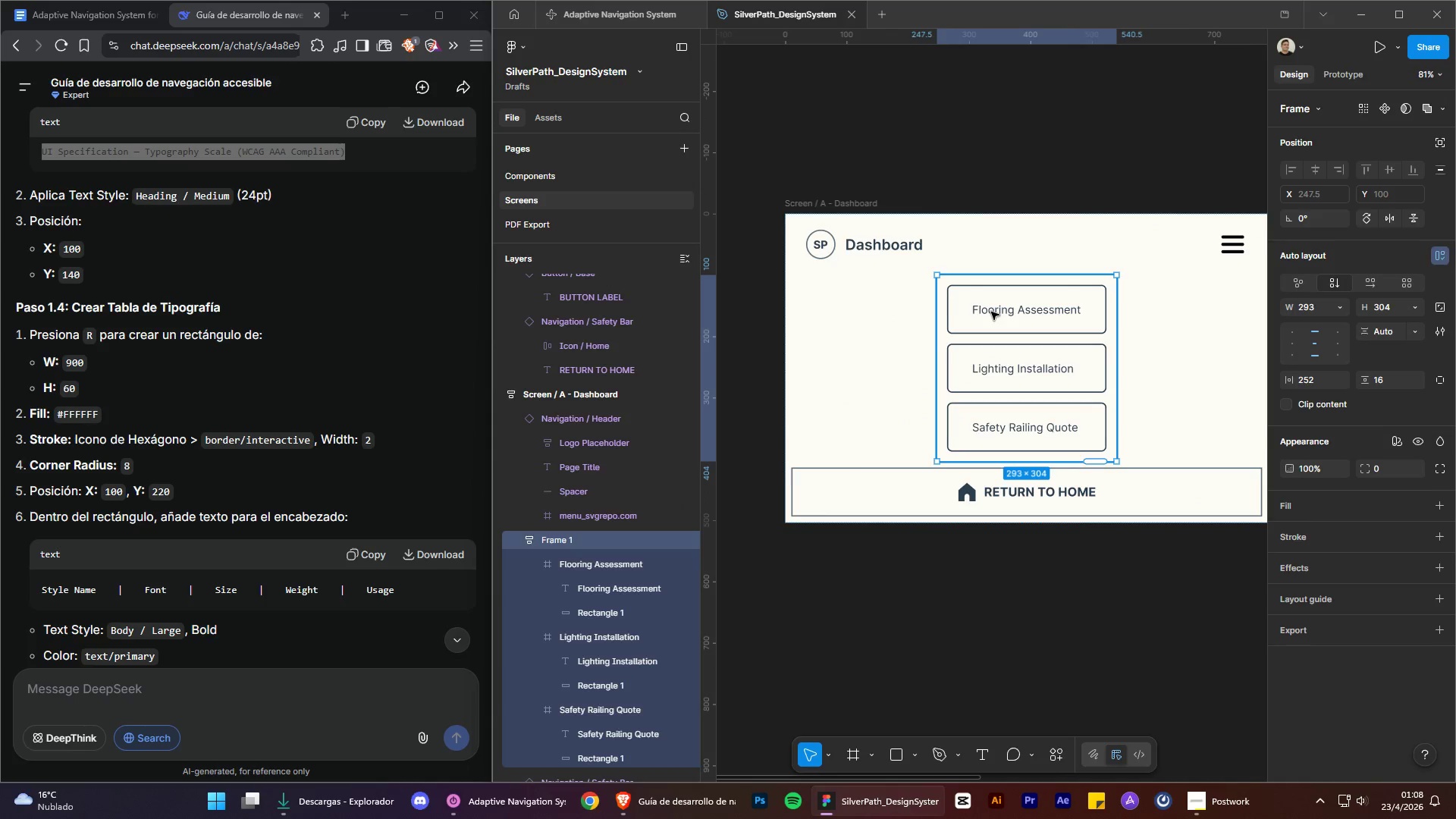 
triple_click([991, 312])
 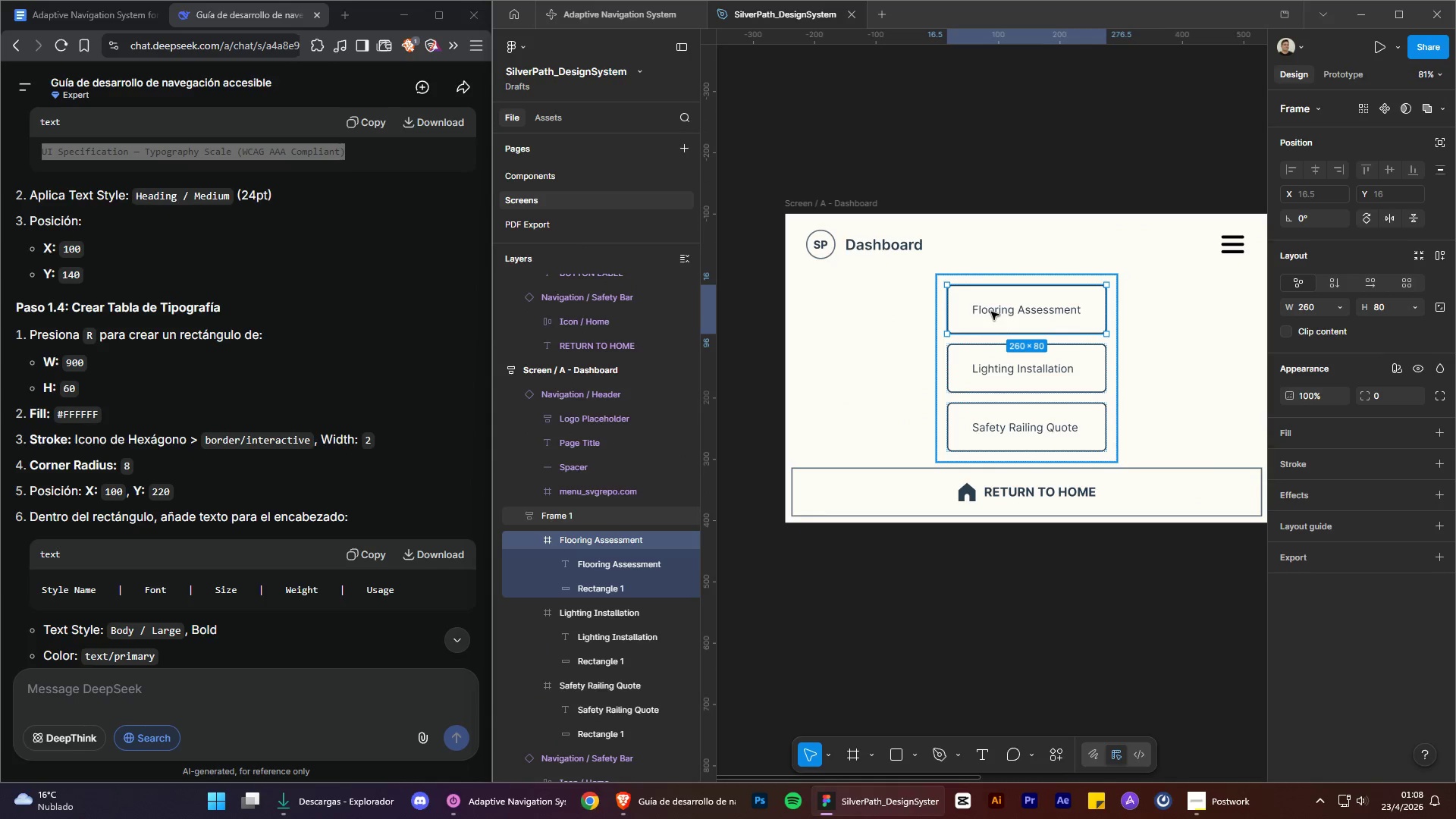 
triple_click([991, 312])
 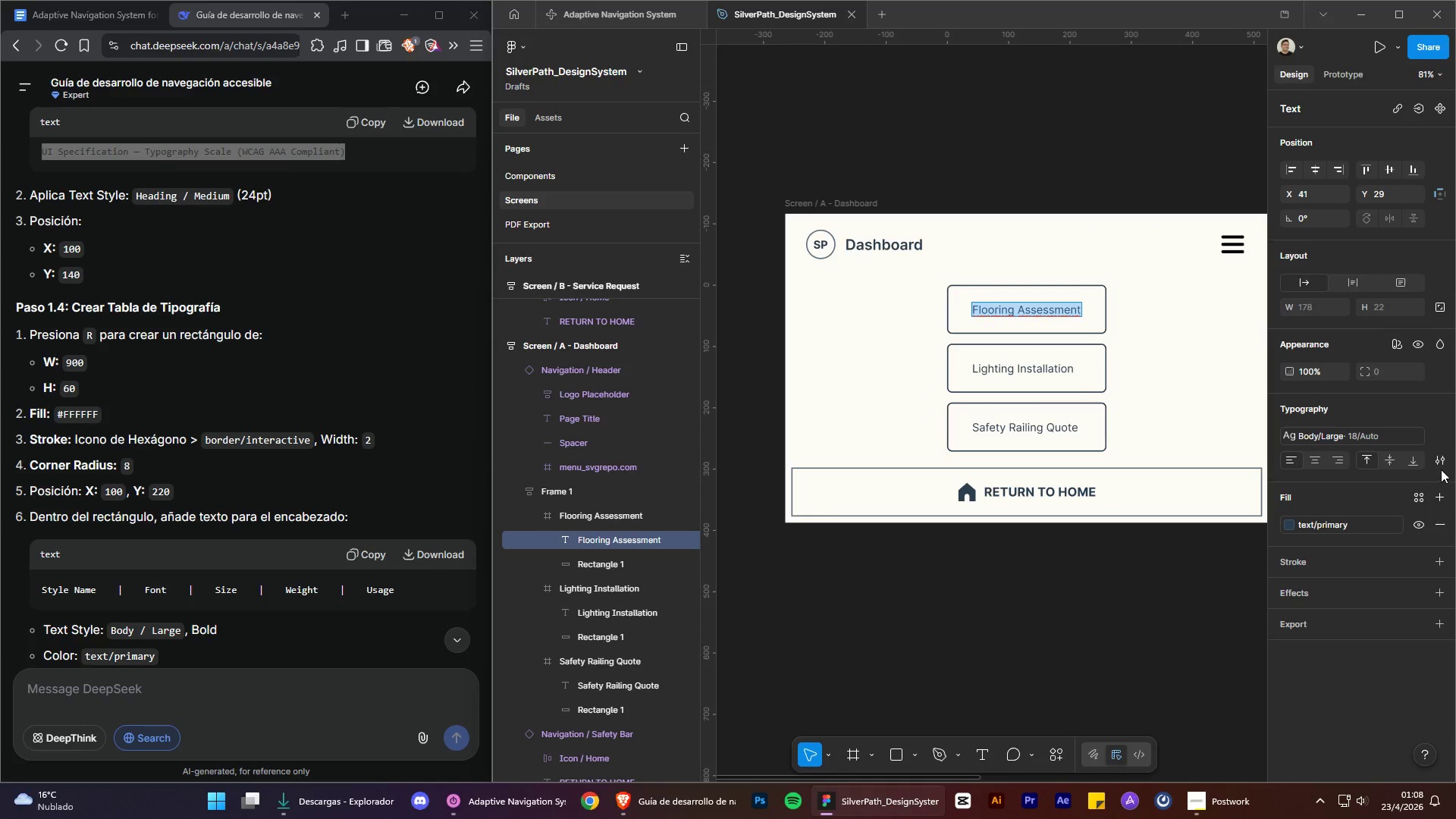 
left_click([1439, 462])
 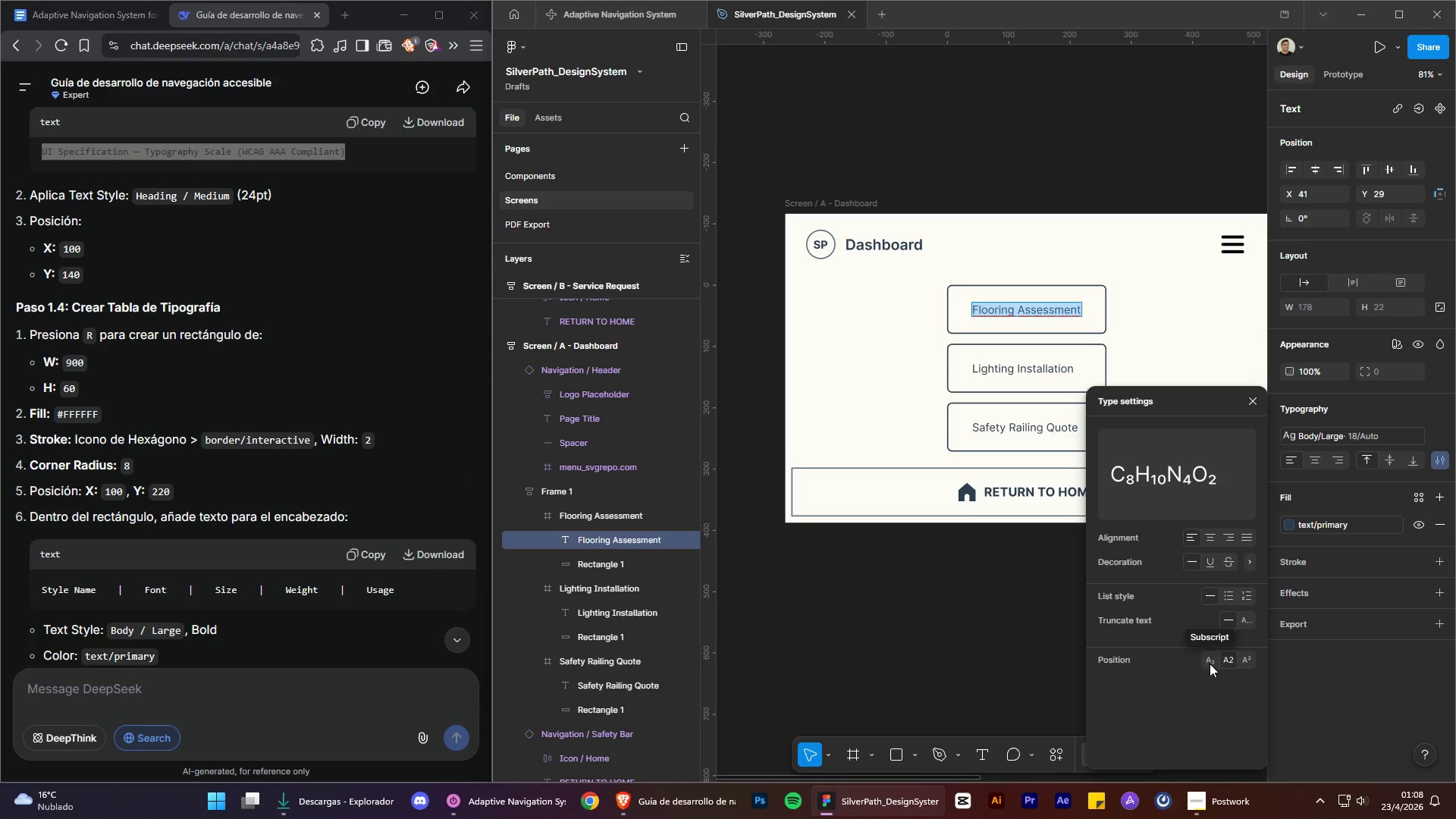 
wait(6.7)
 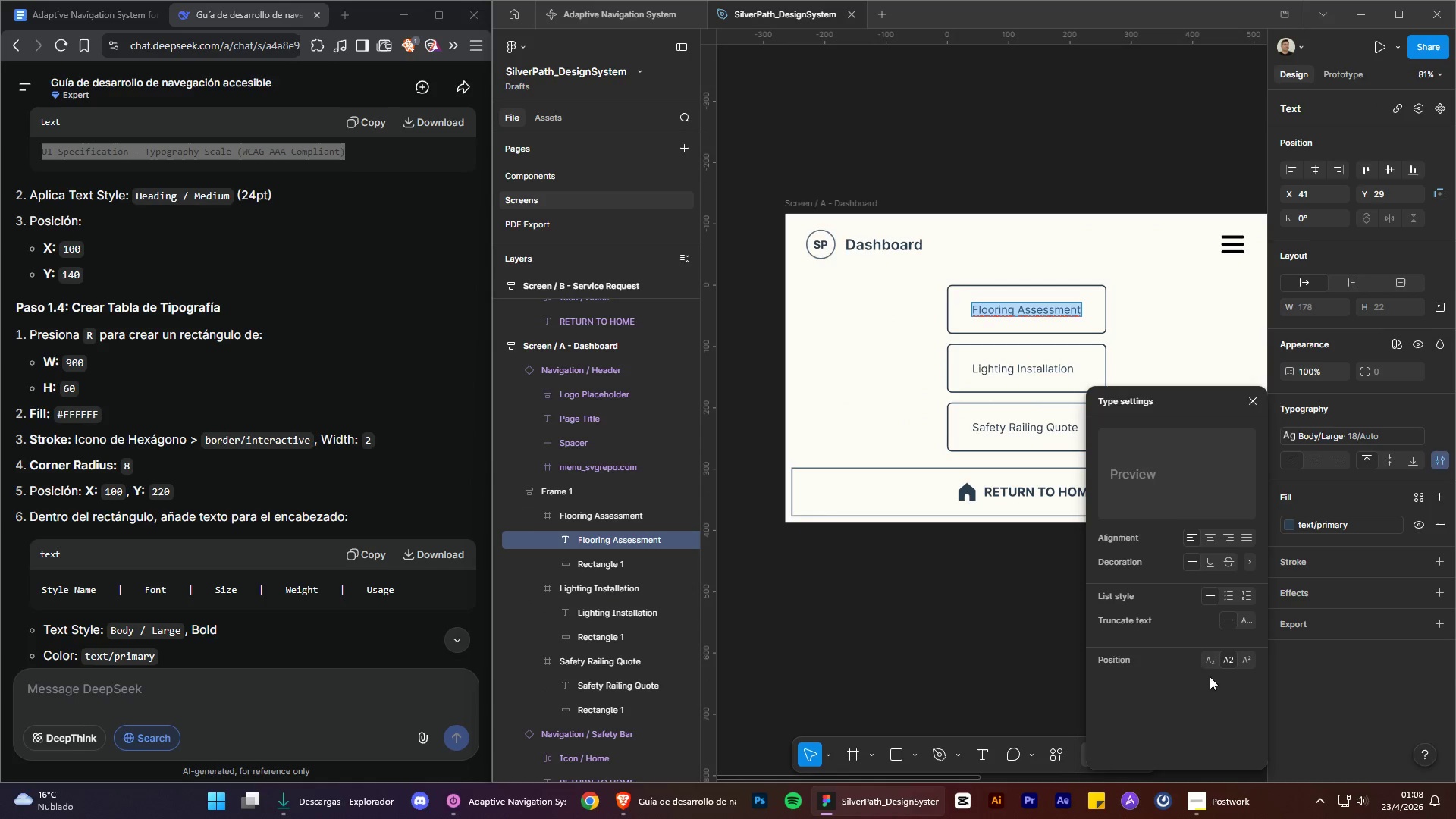 
left_click([1244, 664])
 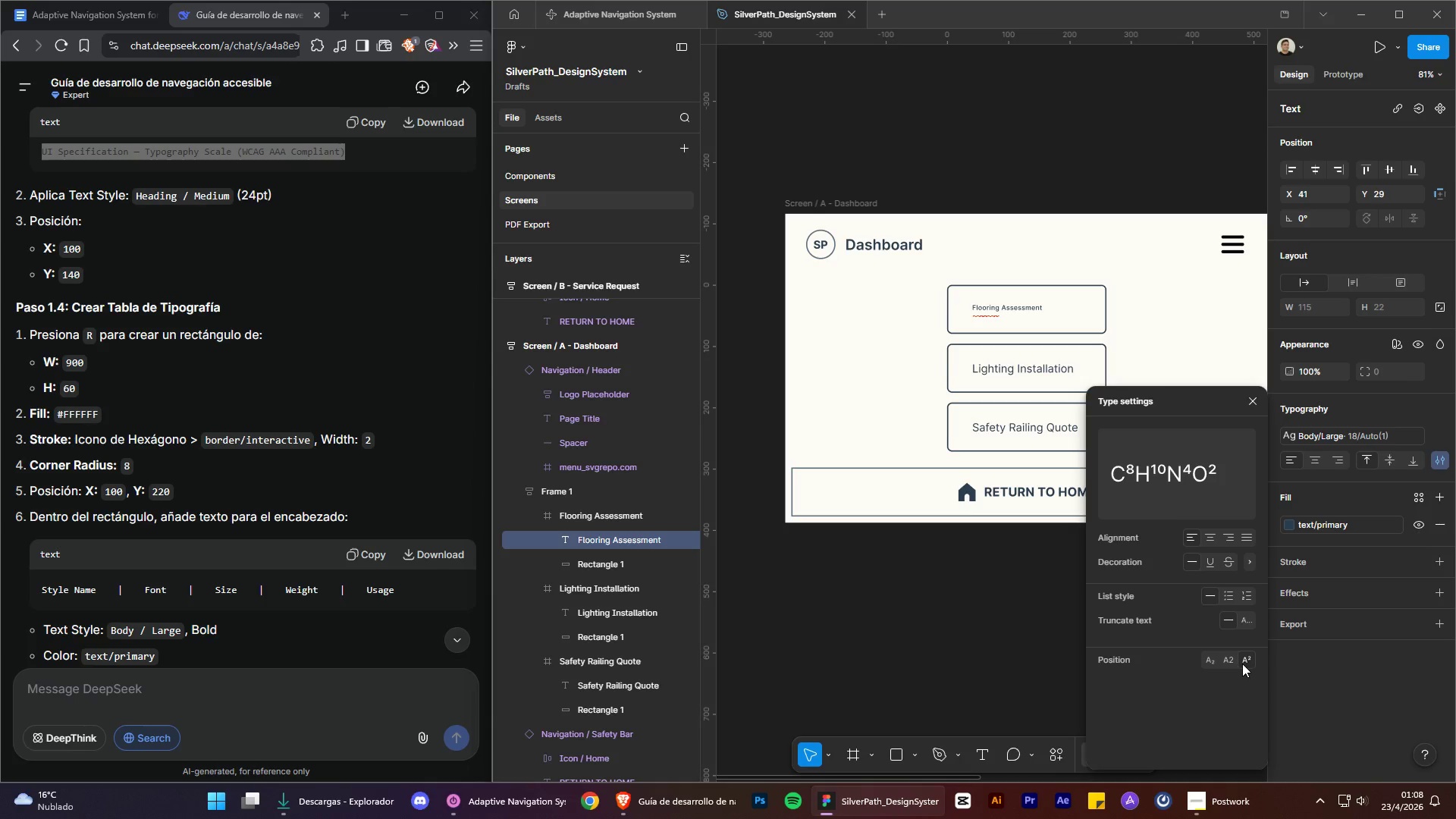 
key(Control+ControlLeft)
 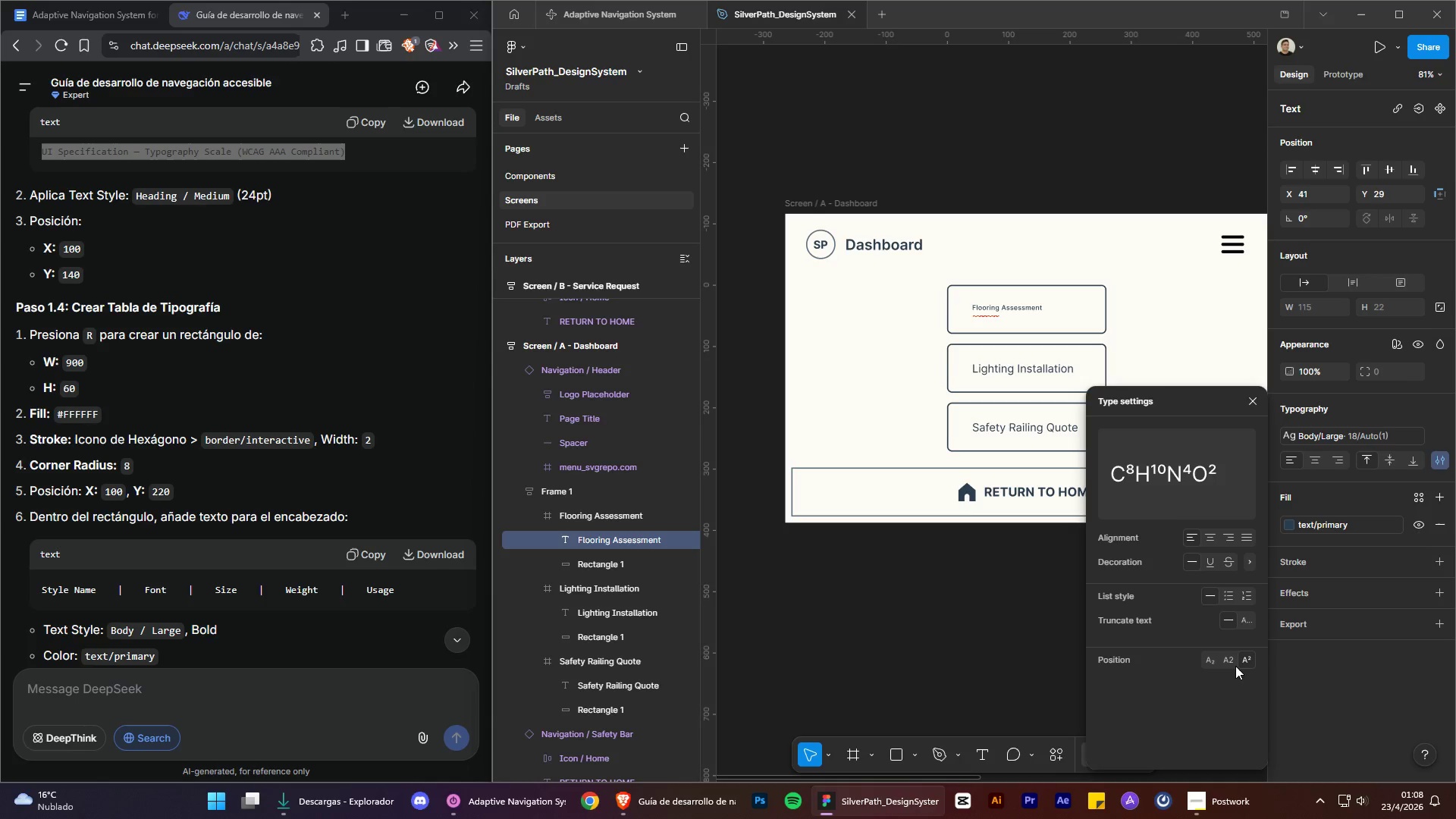 
key(Control+Z)
 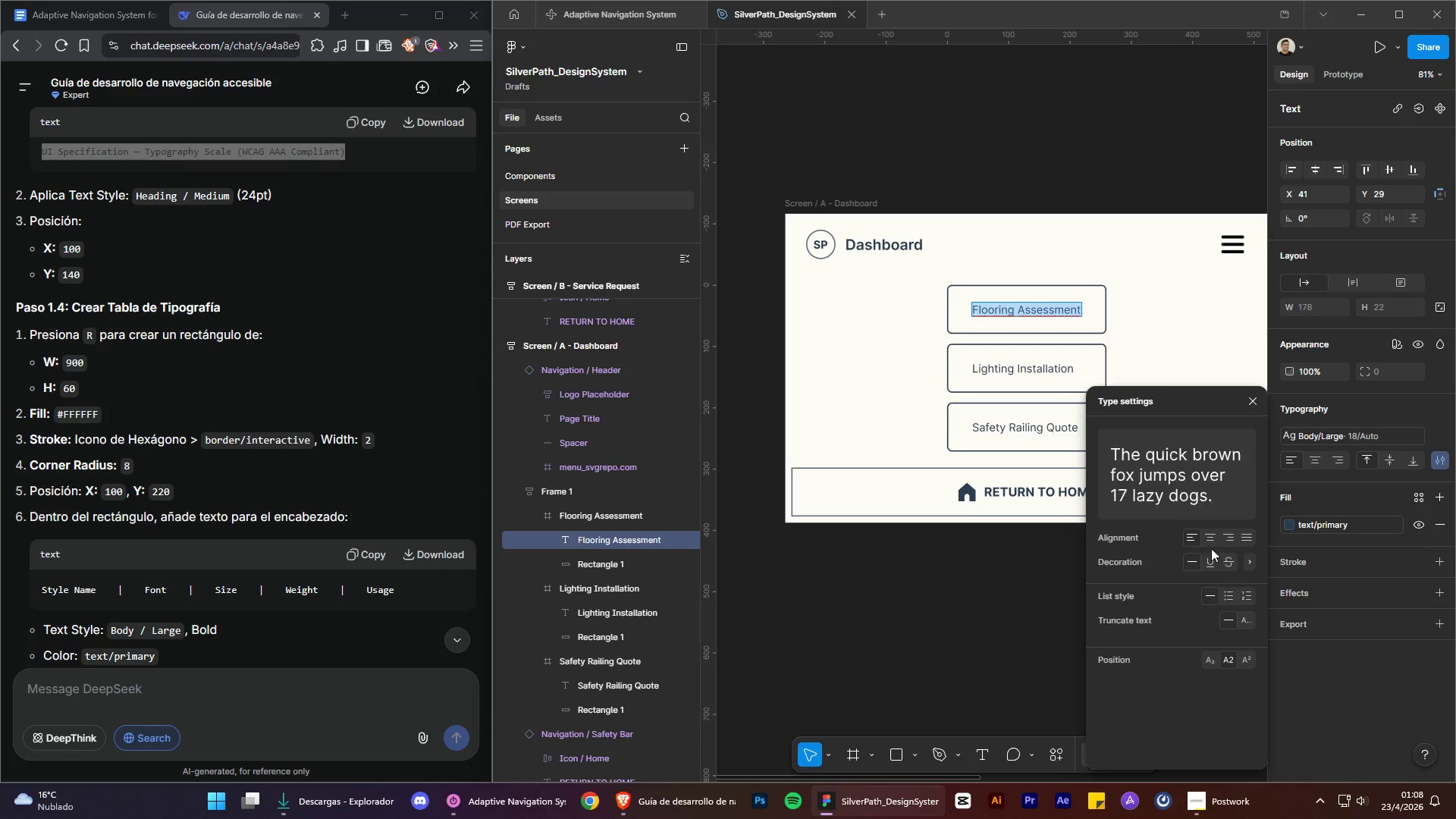 
wait(9.41)
 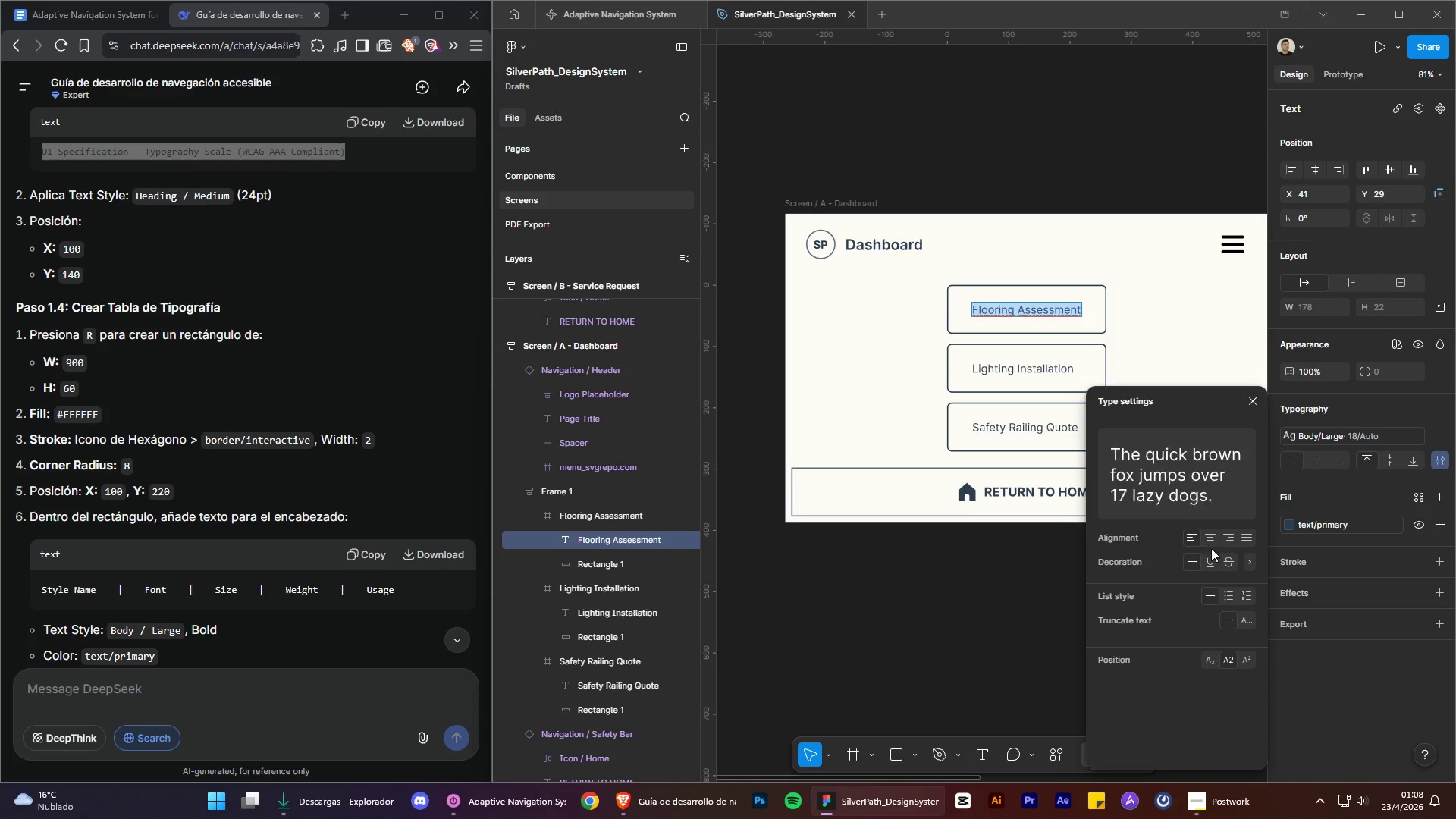 
left_click([1437, 438])
 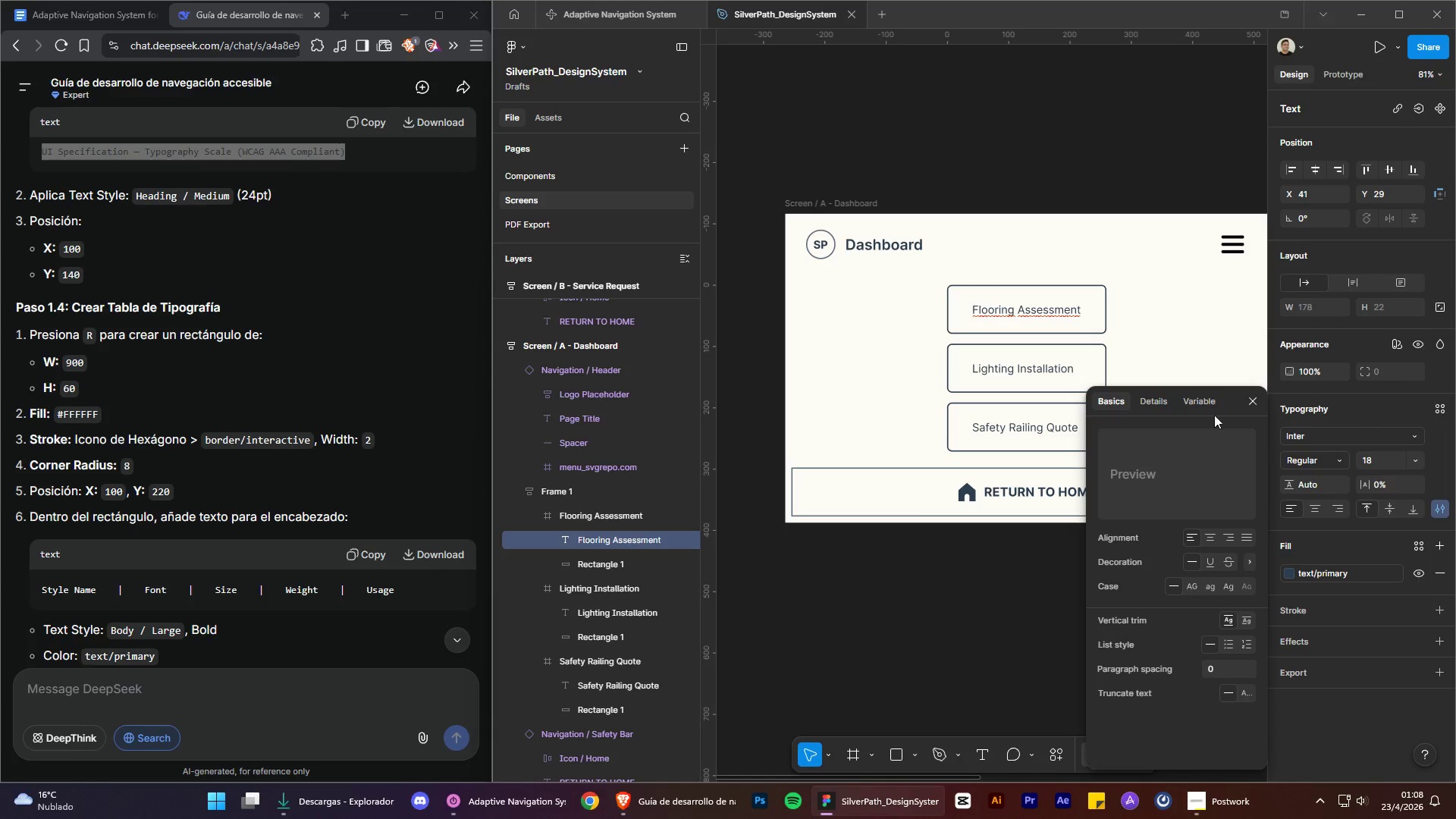 
left_click([1158, 403])
 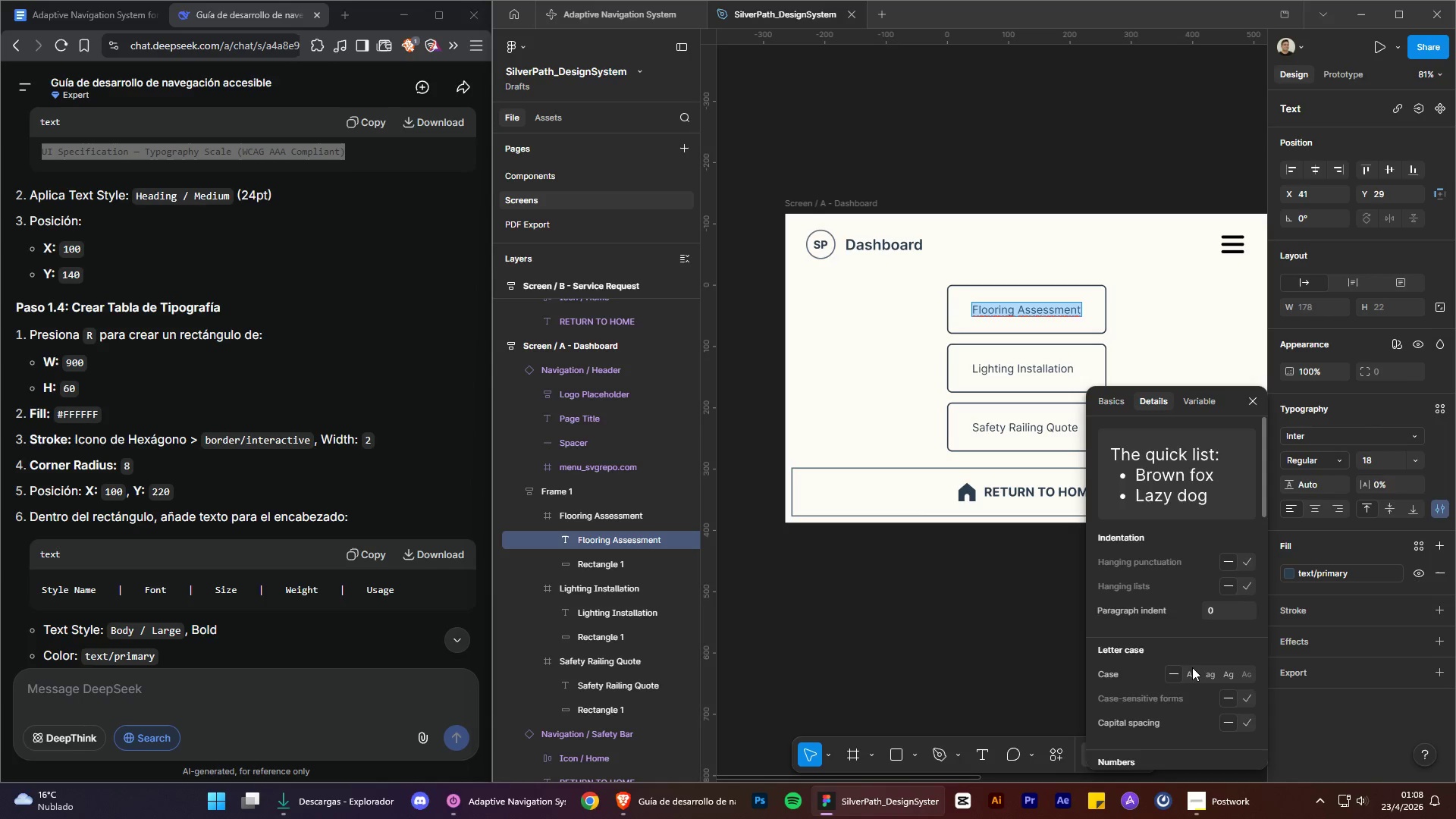 
left_click([1192, 674])
 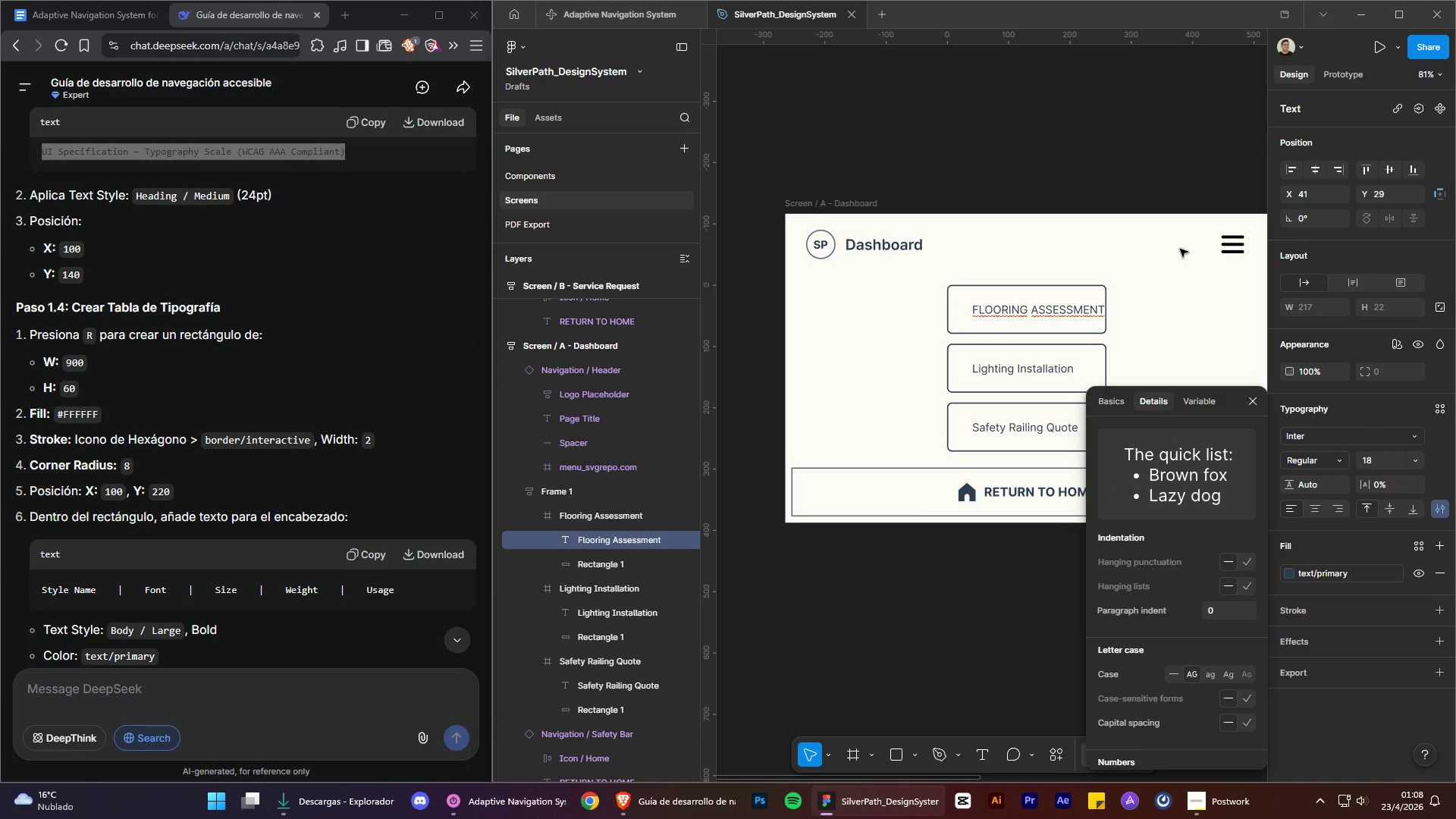 
left_click([1118, 168])
 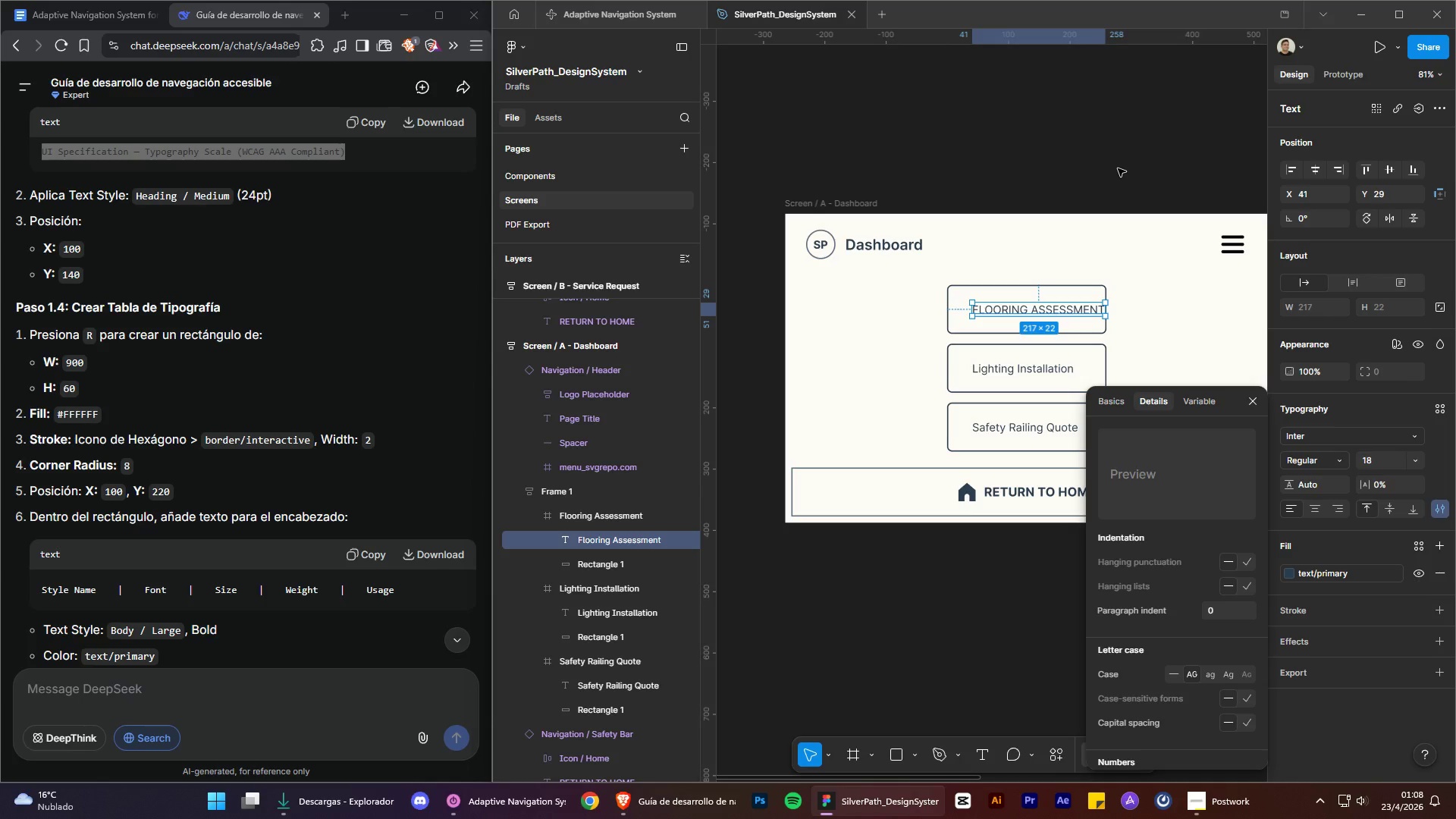 
left_click([1118, 168])
 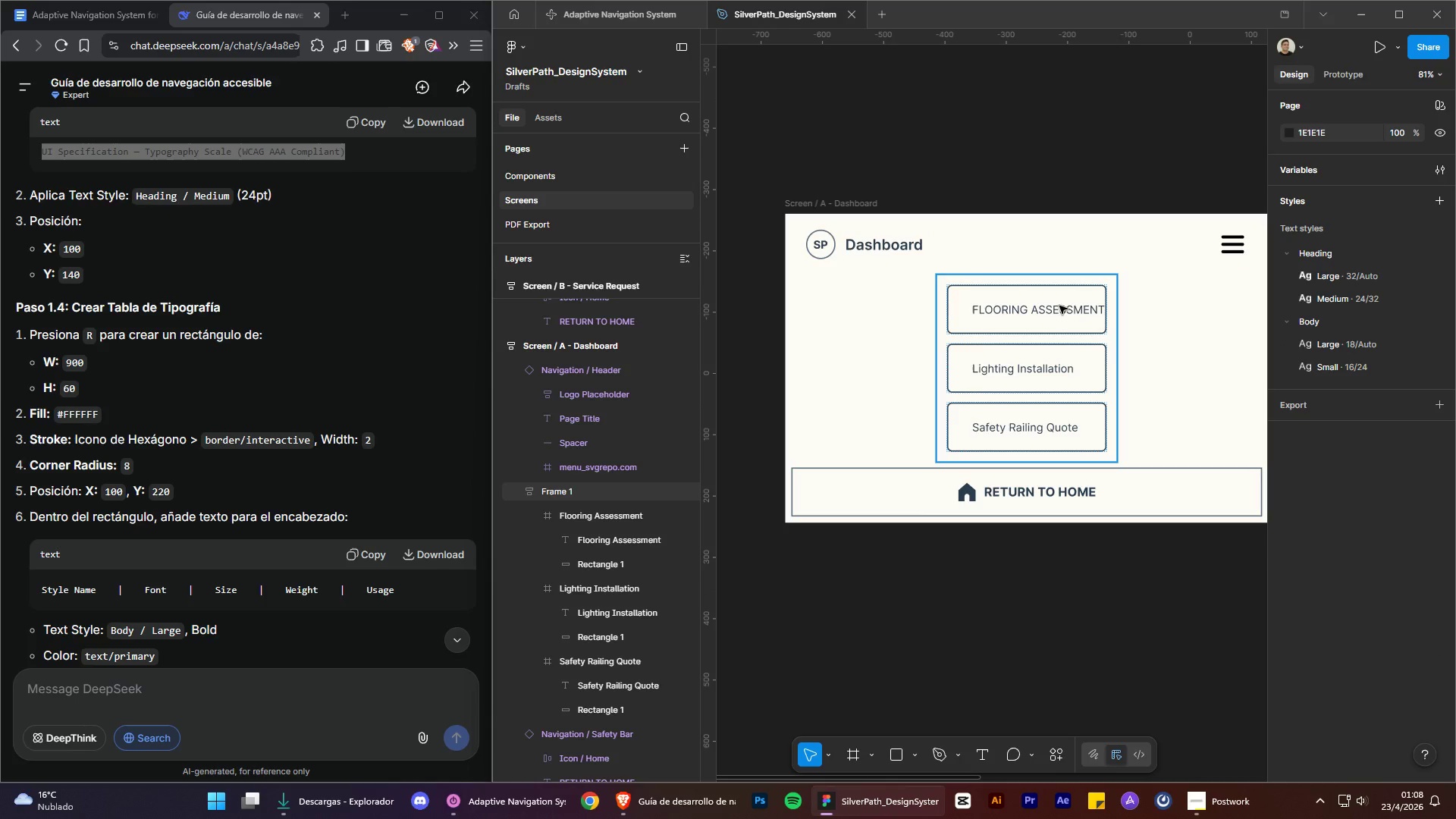 
left_click([1057, 315])
 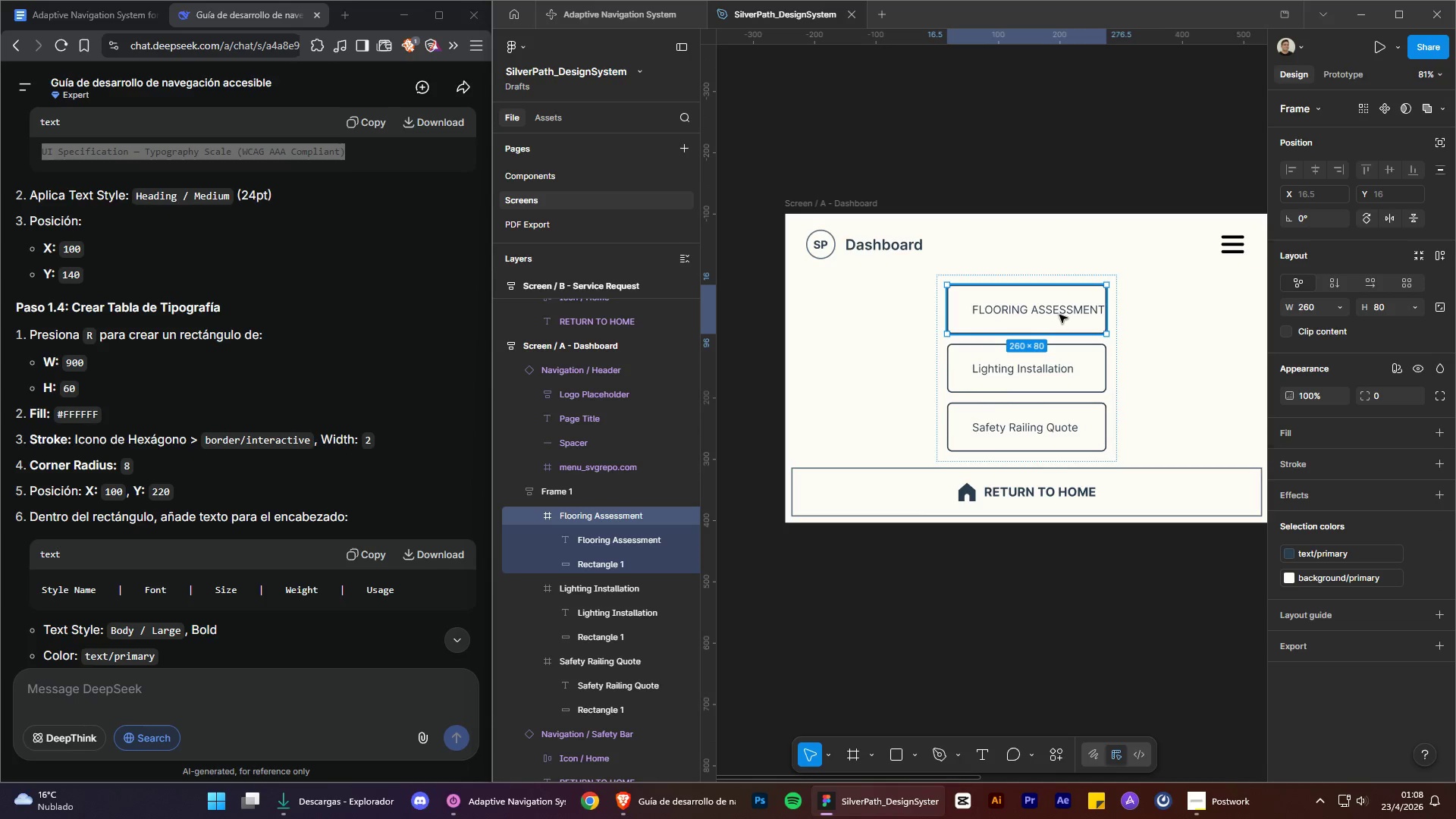 
double_click([1059, 315])
 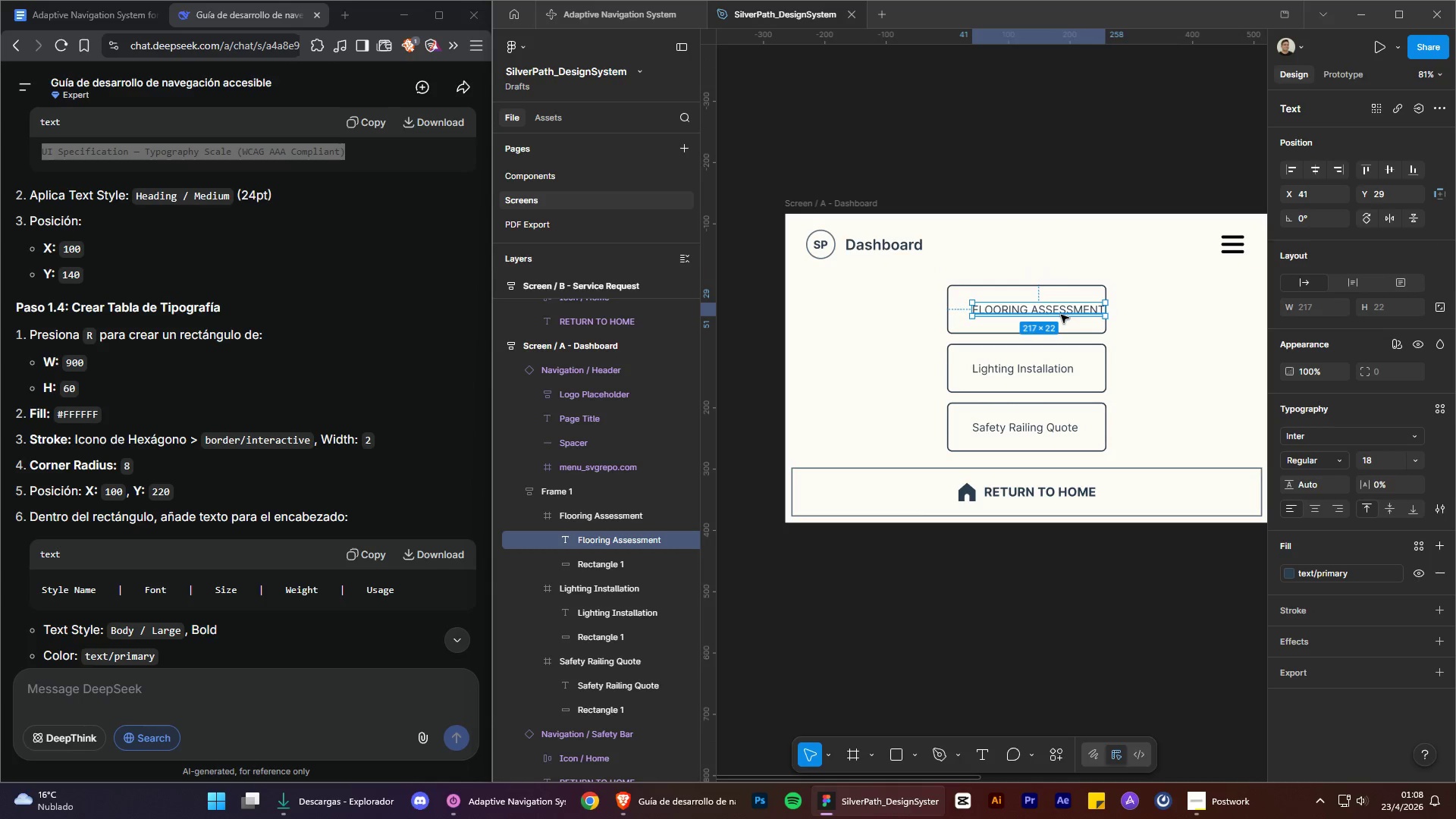 
left_click_drag(start_coordinate=[1061, 315], to_coordinate=[1050, 315])
 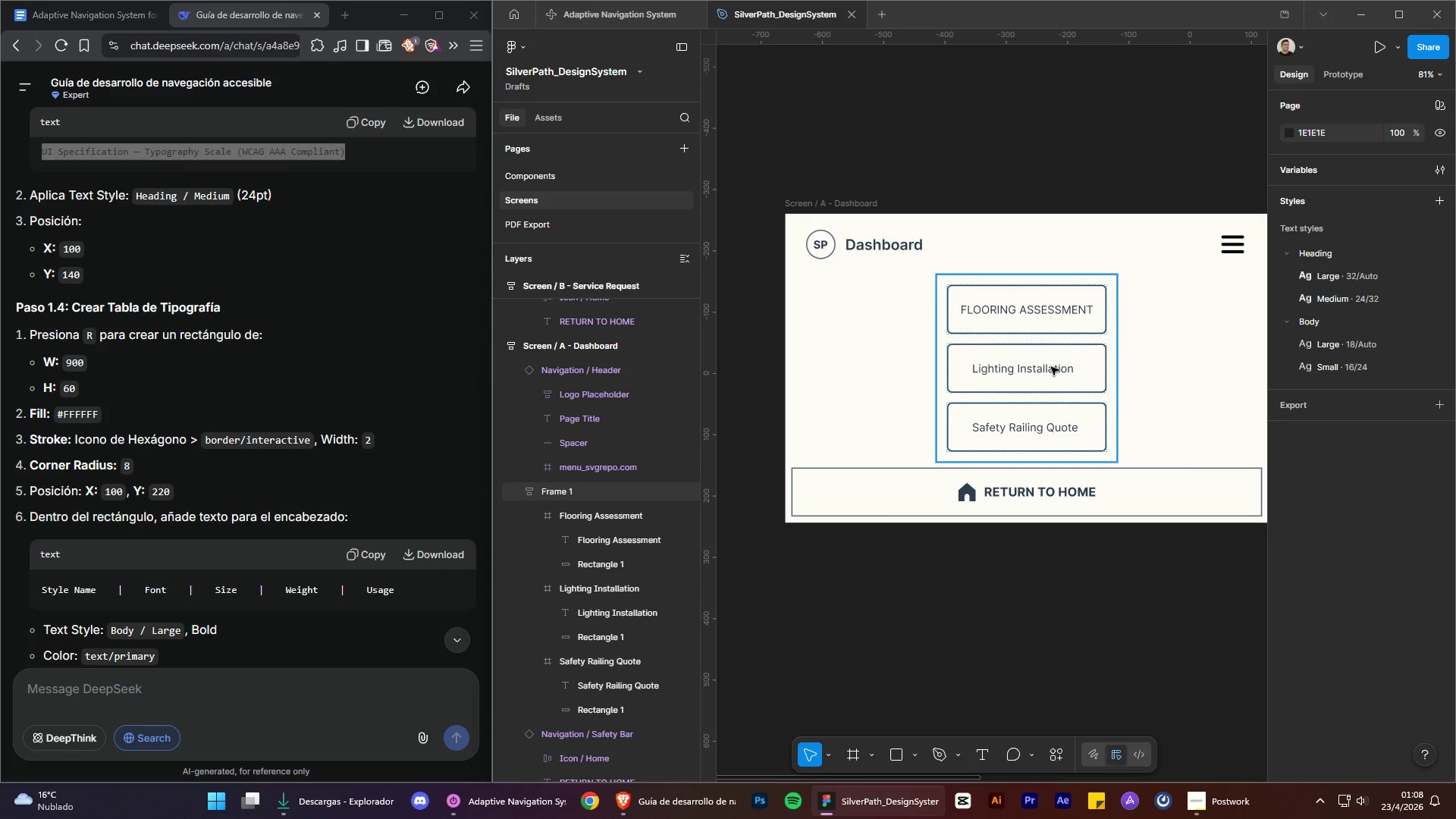 
double_click([1051, 371])
 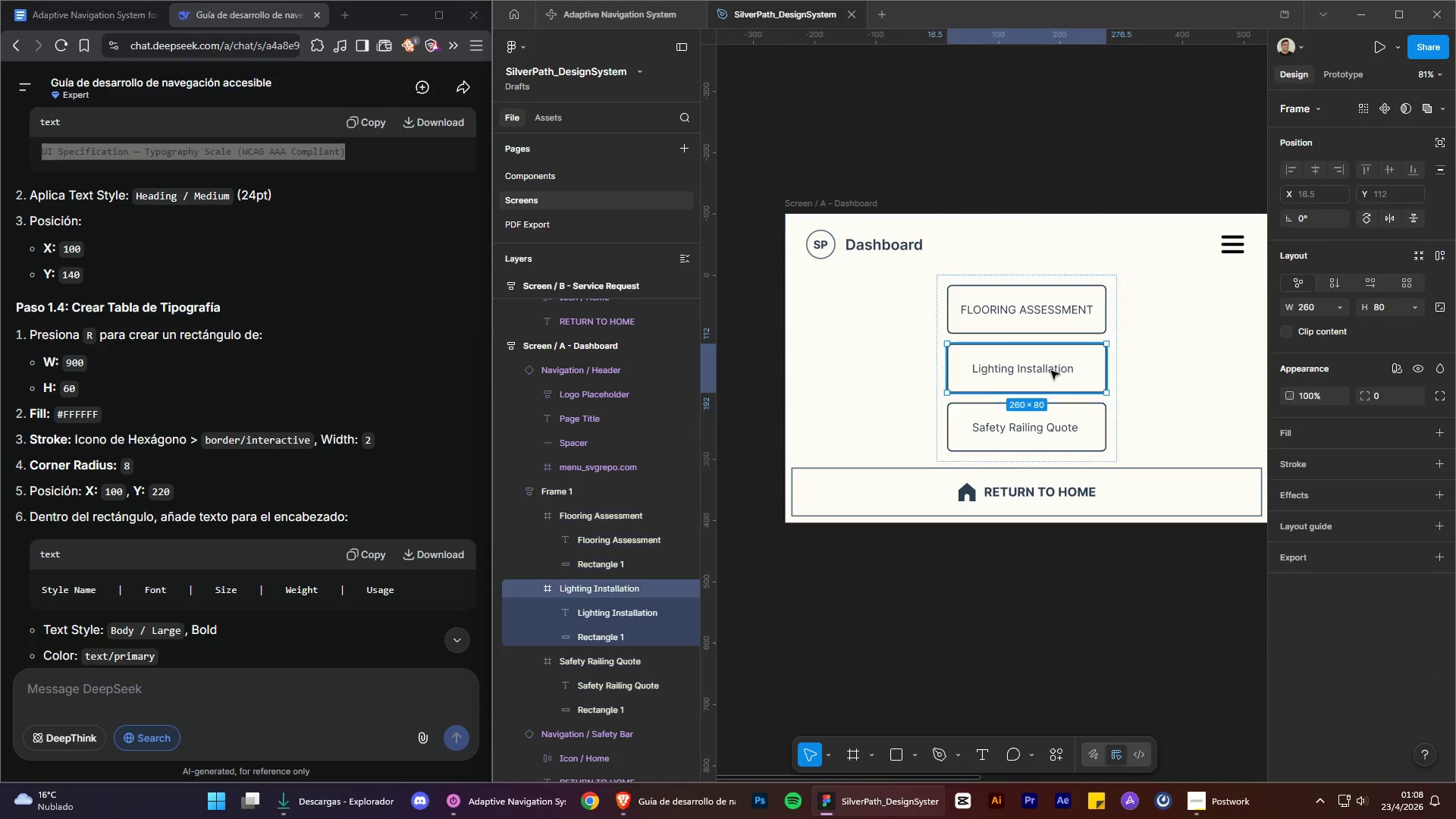 
triple_click([1051, 371])
 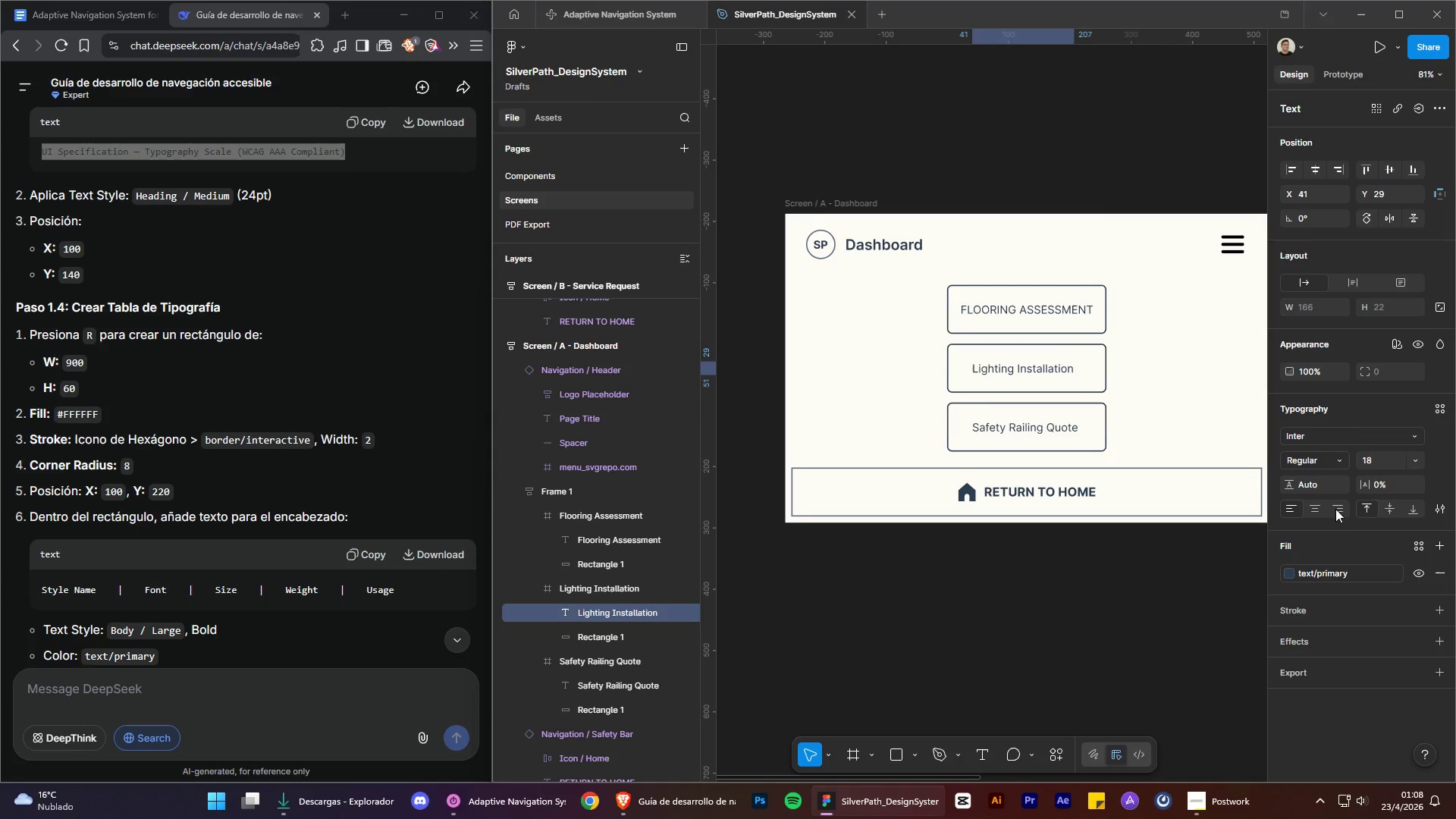 
left_click([1434, 412])
 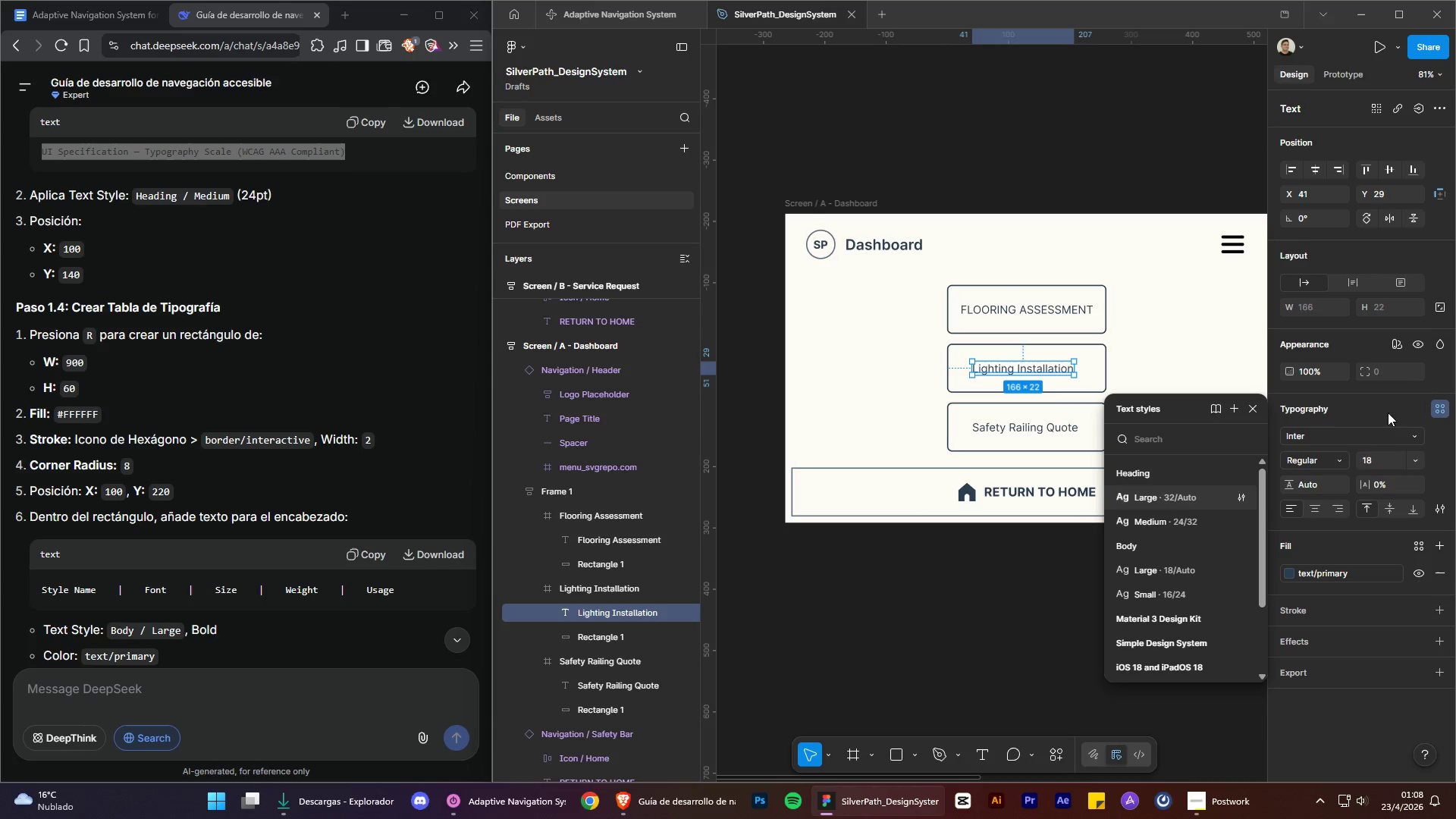 
left_click([1439, 411])
 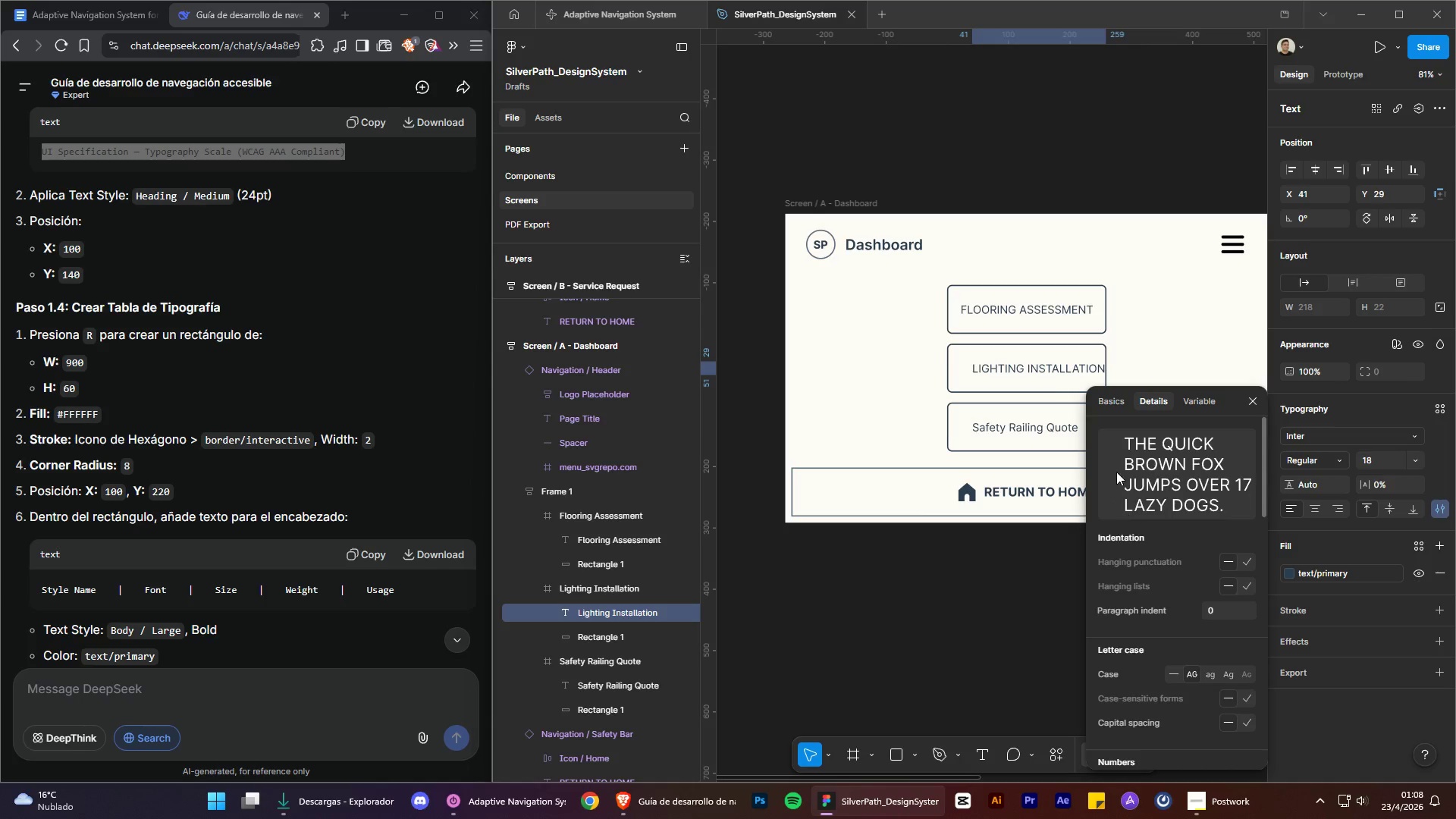 
left_click_drag(start_coordinate=[1063, 372], to_coordinate=[1053, 371])
 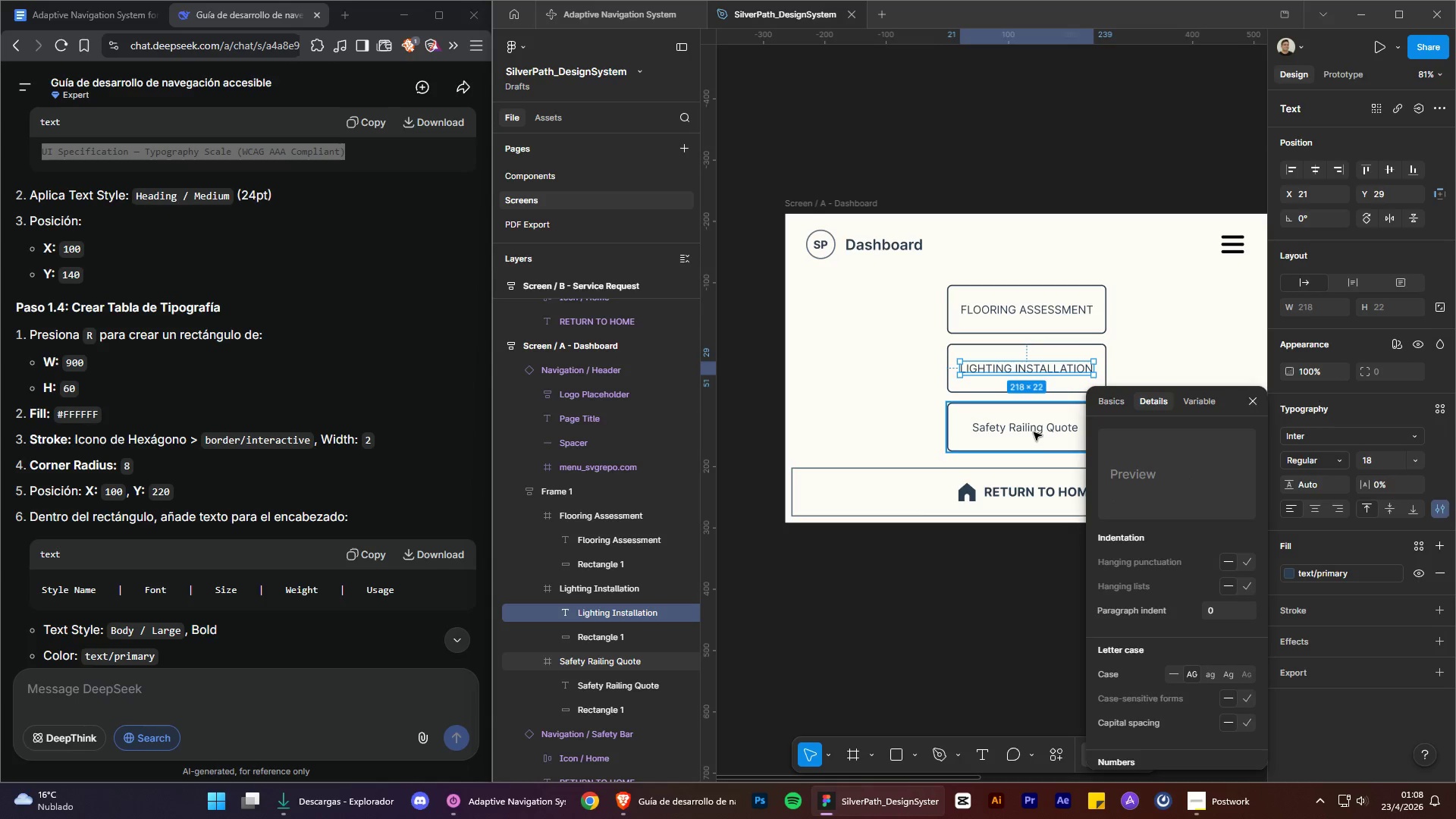 
double_click([1034, 432])
 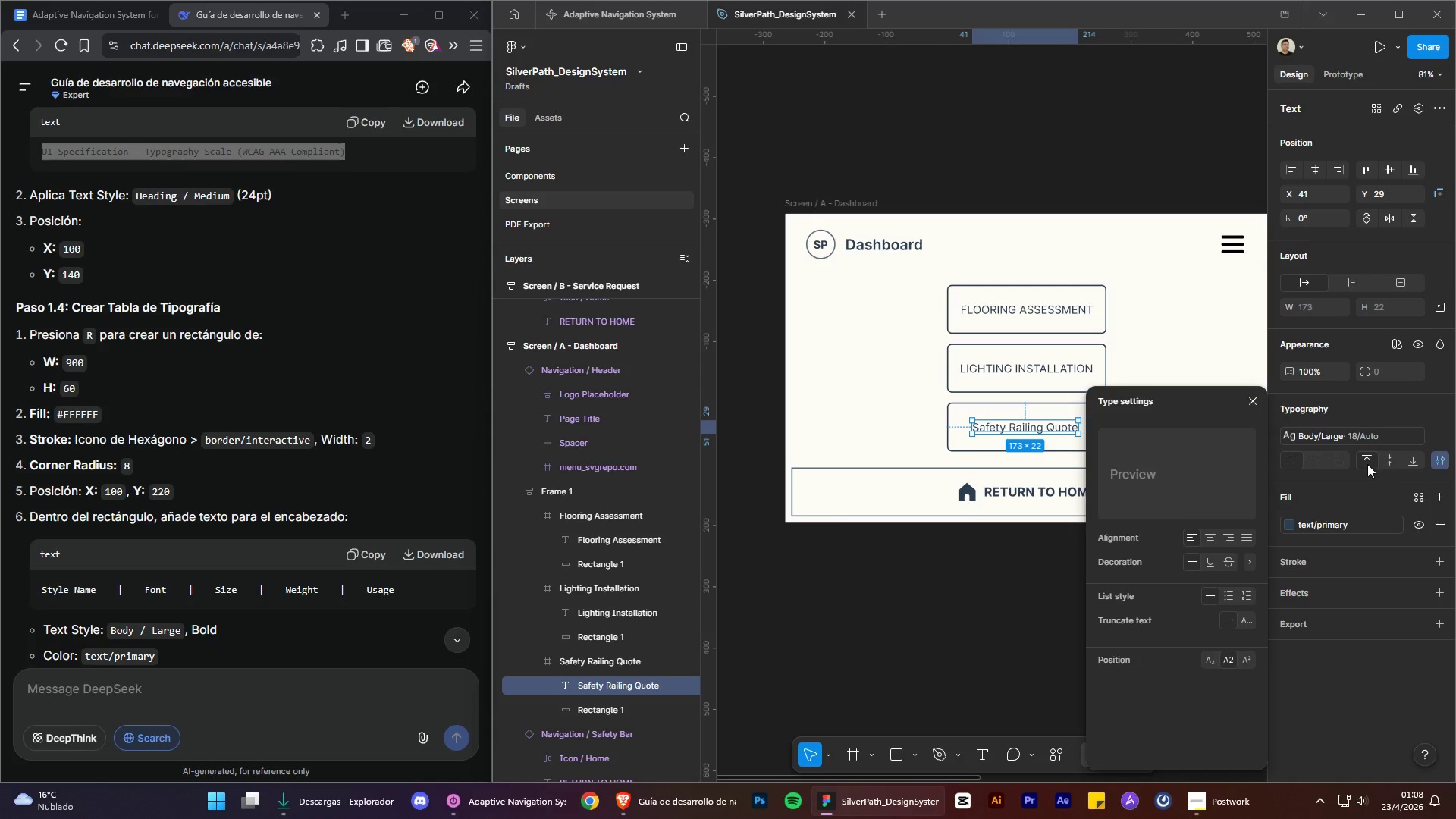 
double_click([1432, 430])
 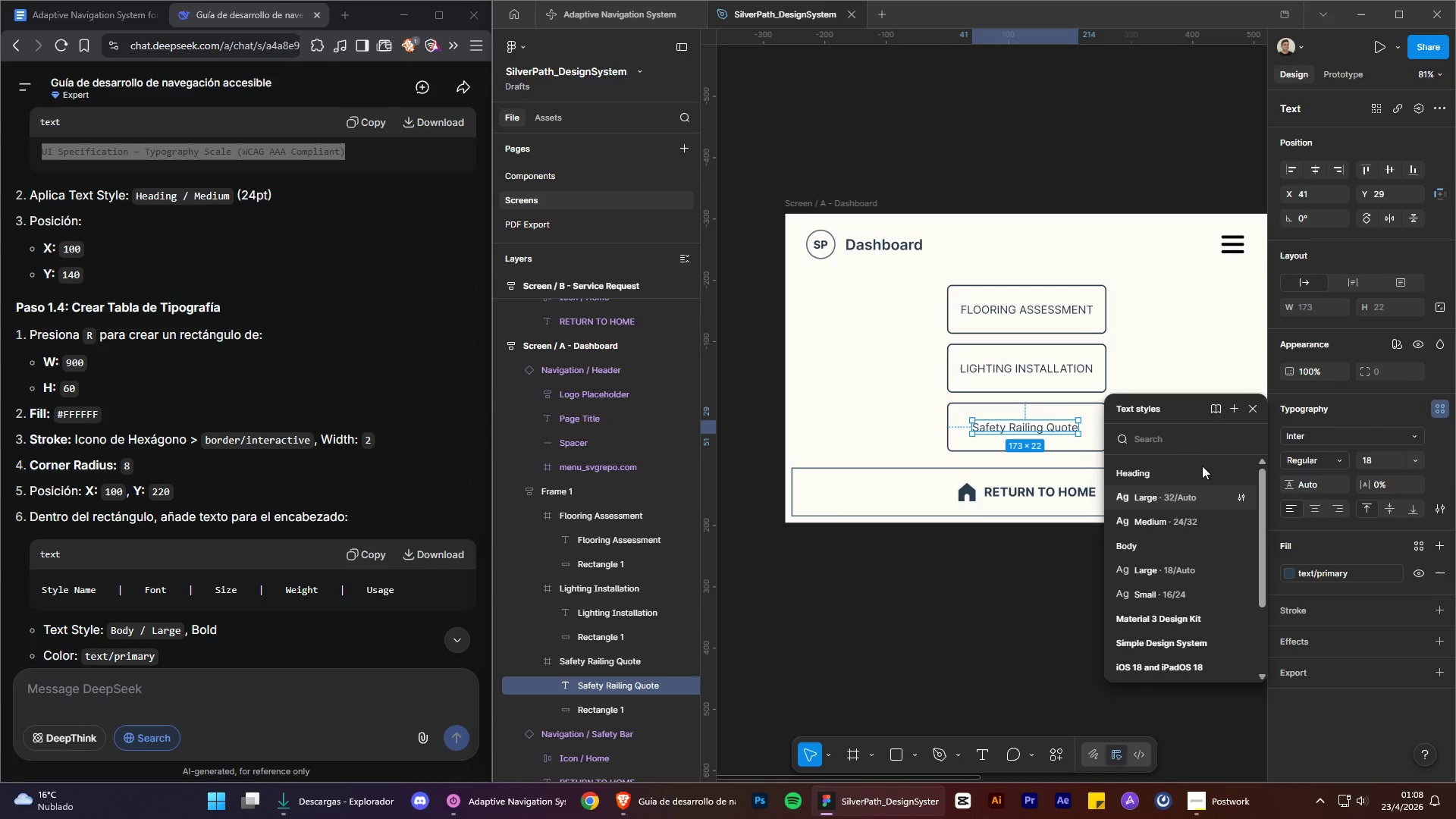 
left_click_drag(start_coordinate=[1438, 481], to_coordinate=[1438, 499])
 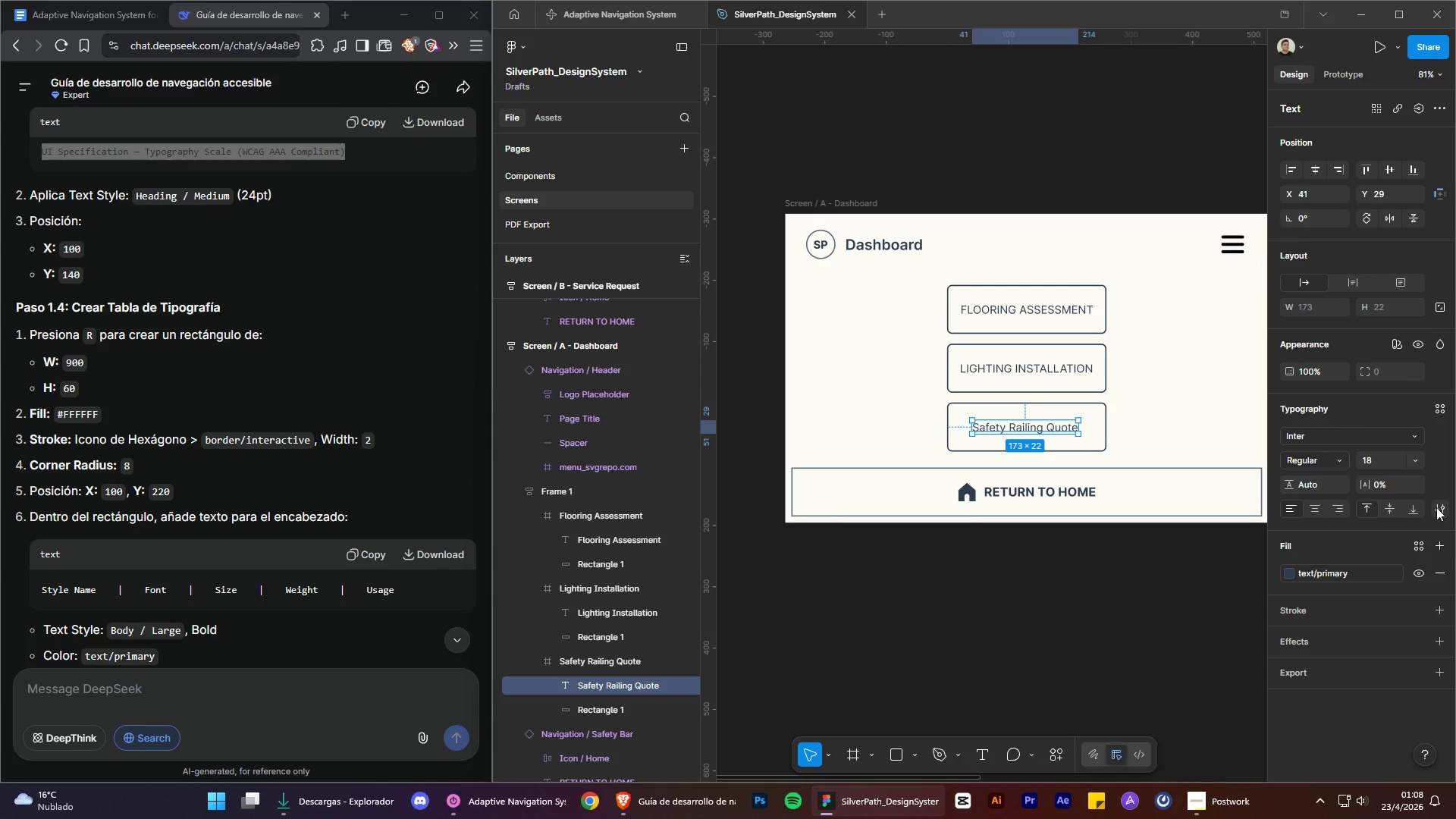 
double_click([1437, 507])
 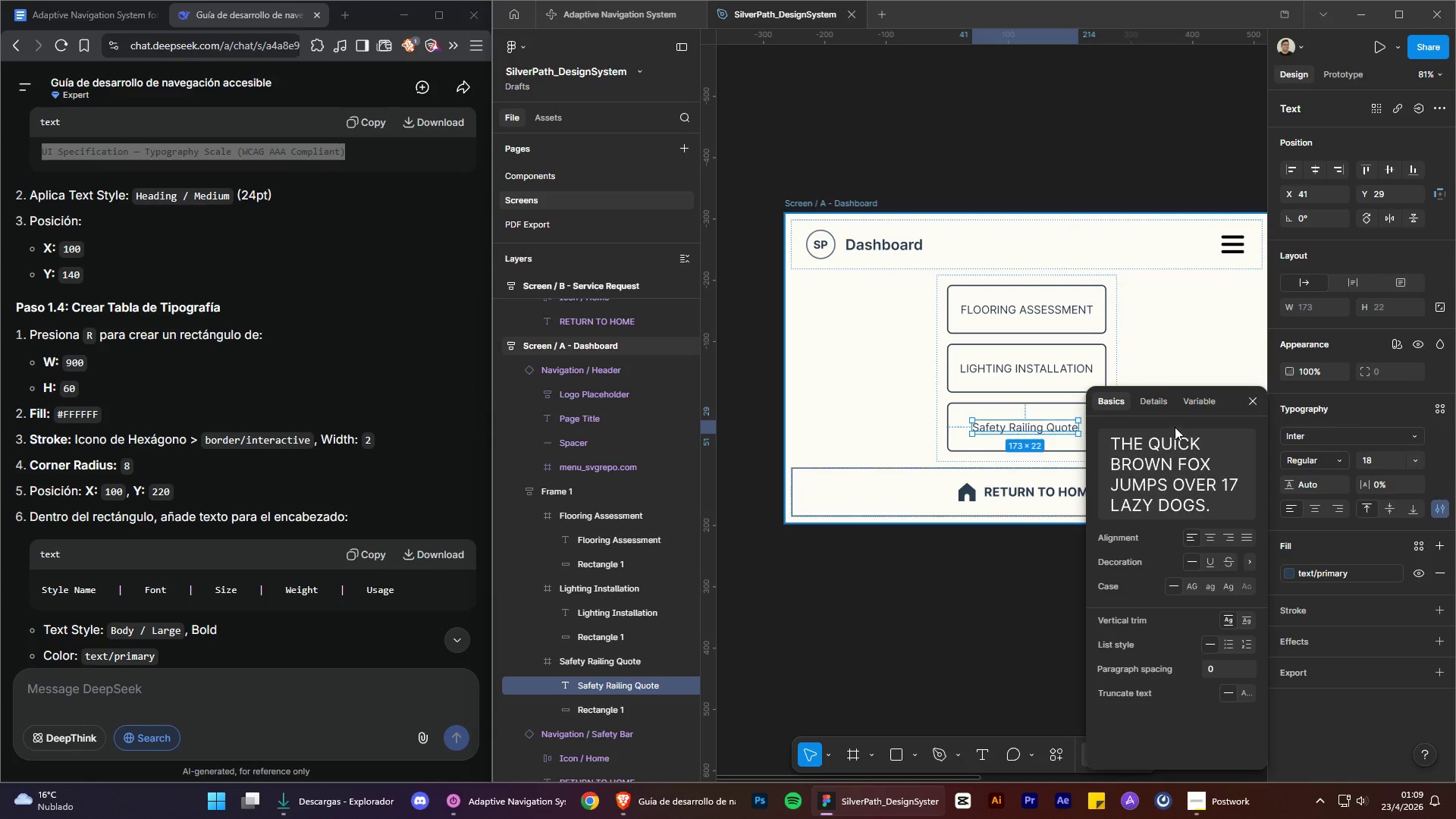 
left_click([1158, 403])
 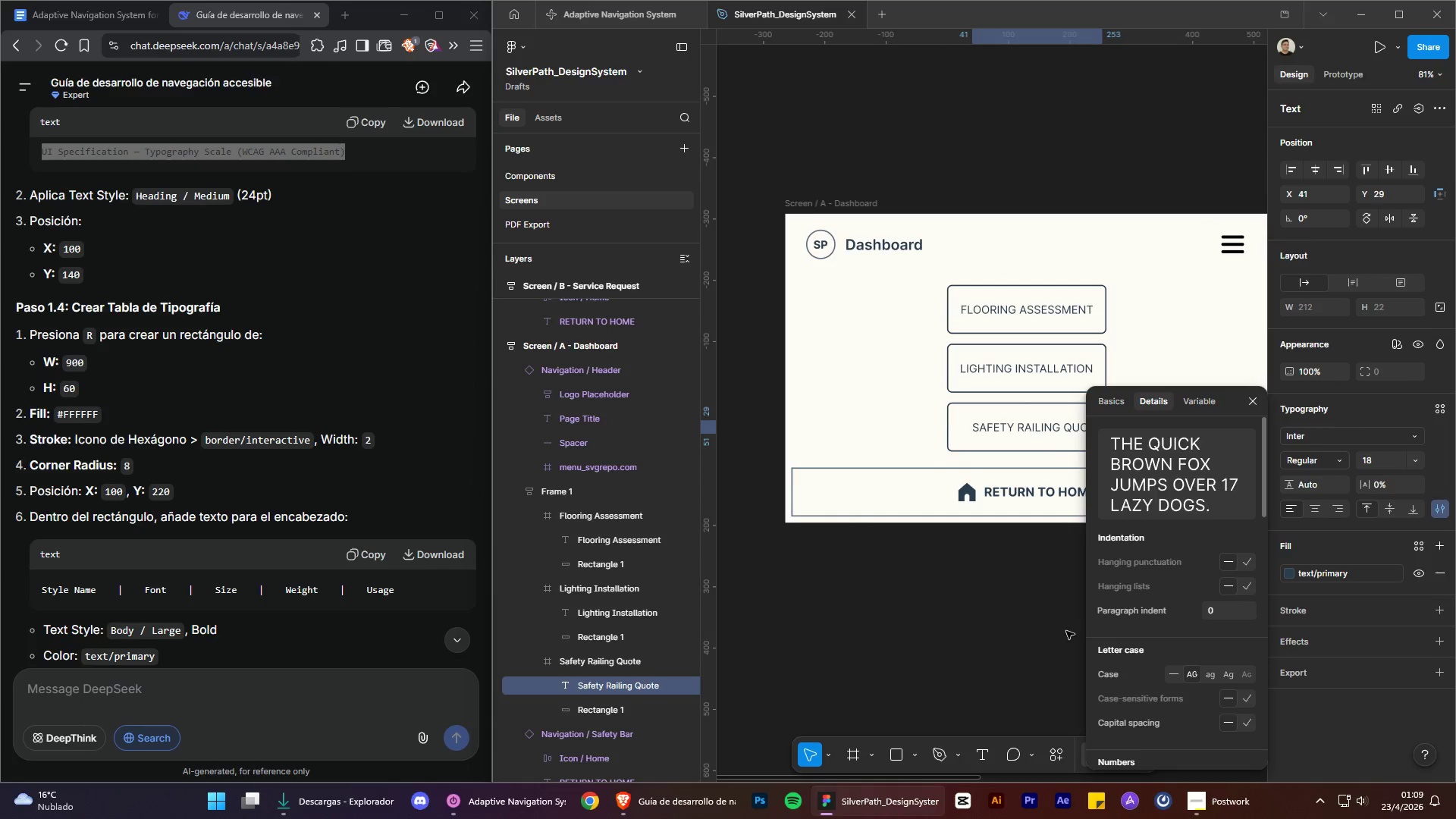 
left_click([1044, 617])
 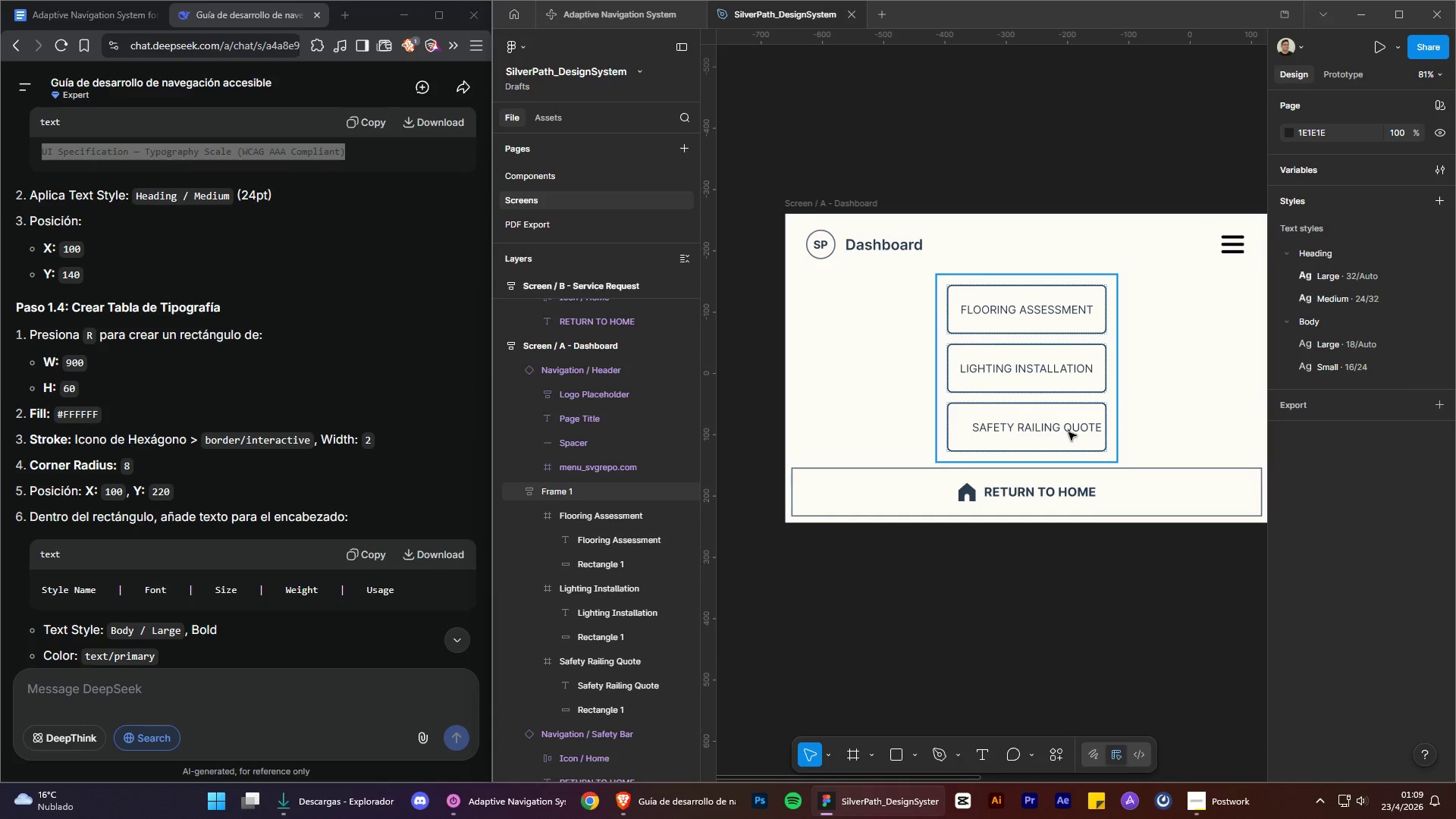 
double_click([1068, 431])
 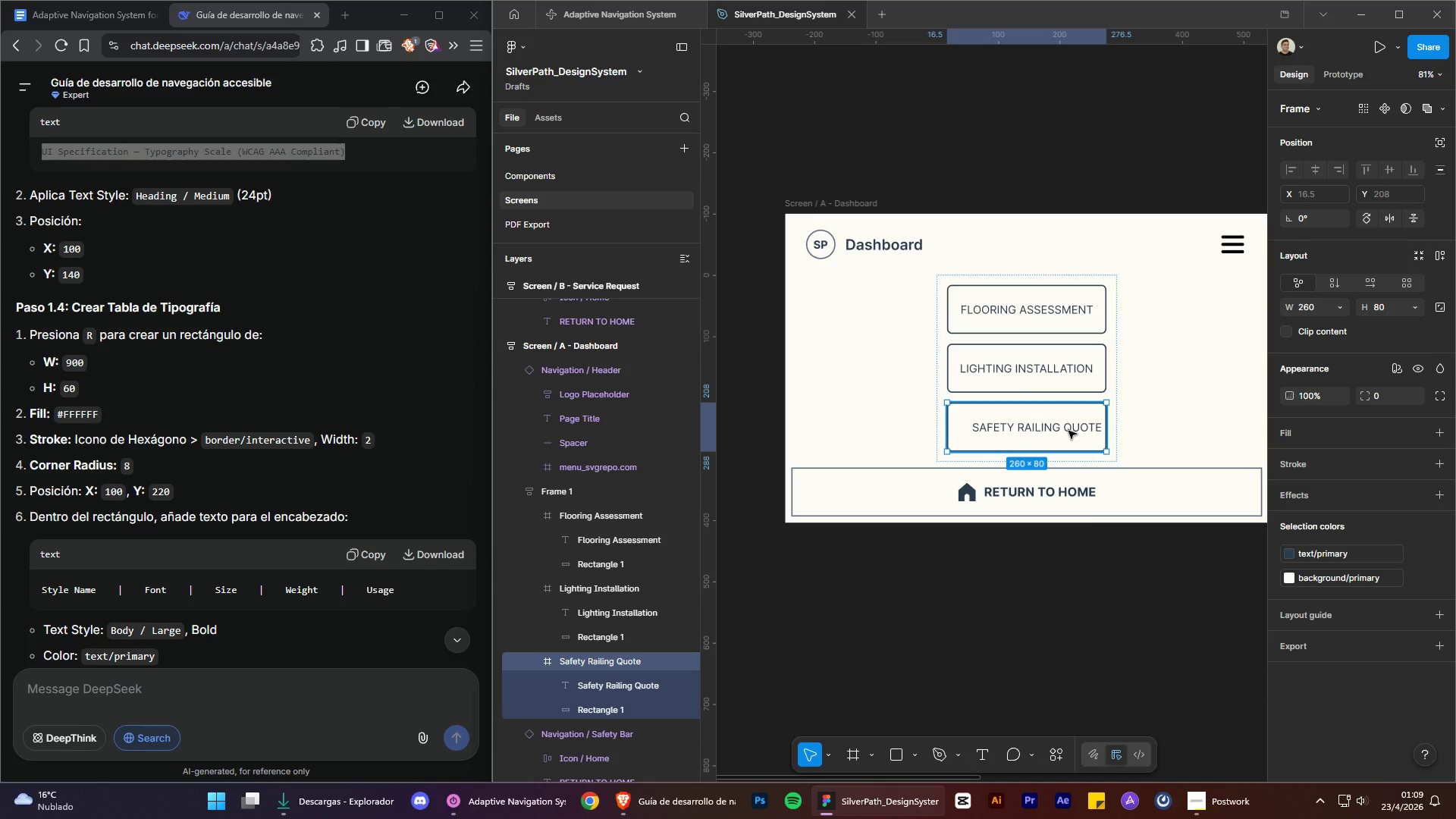 
double_click([1068, 431])
 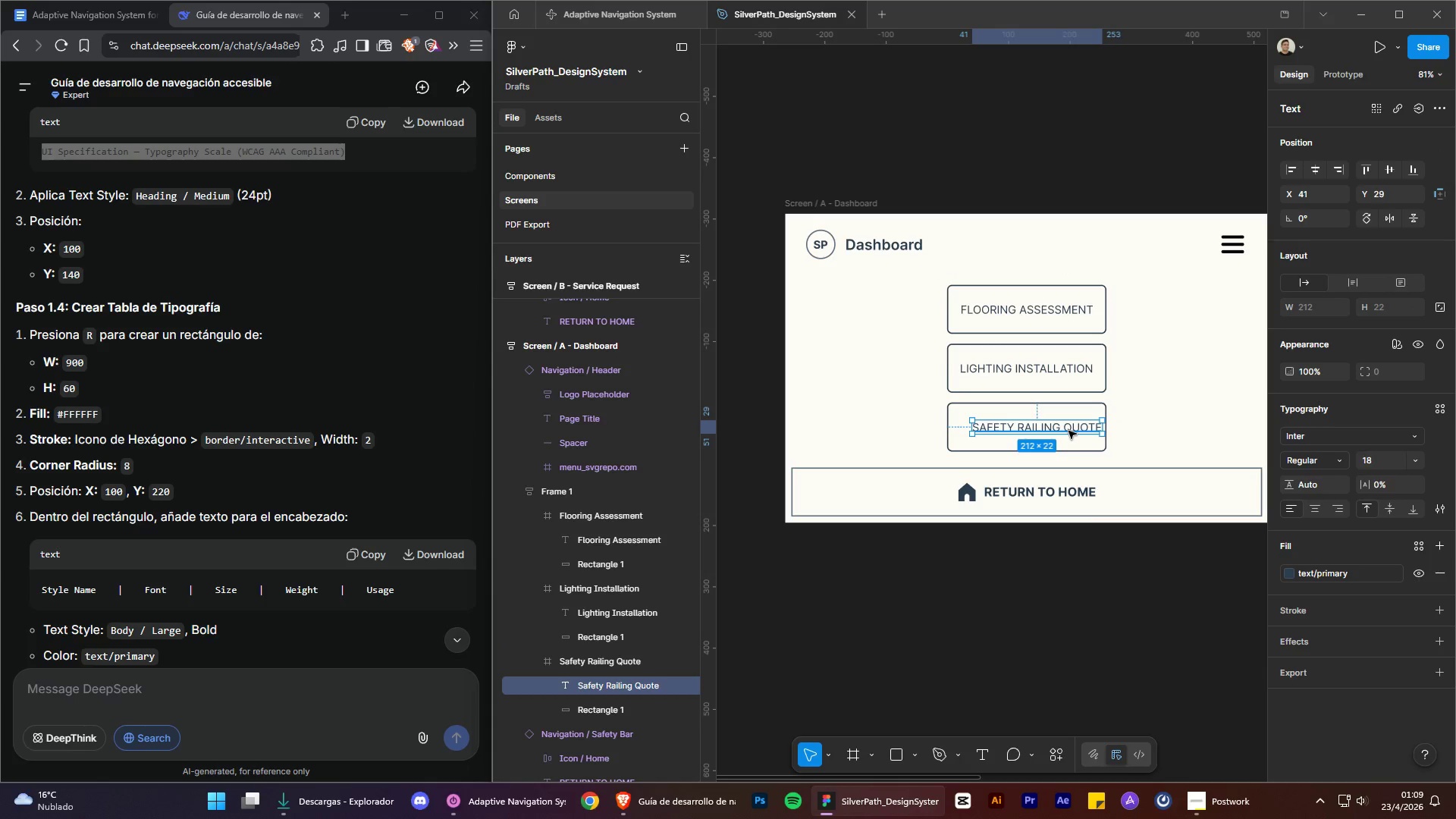 
left_click_drag(start_coordinate=[1068, 431], to_coordinate=[1060, 431])
 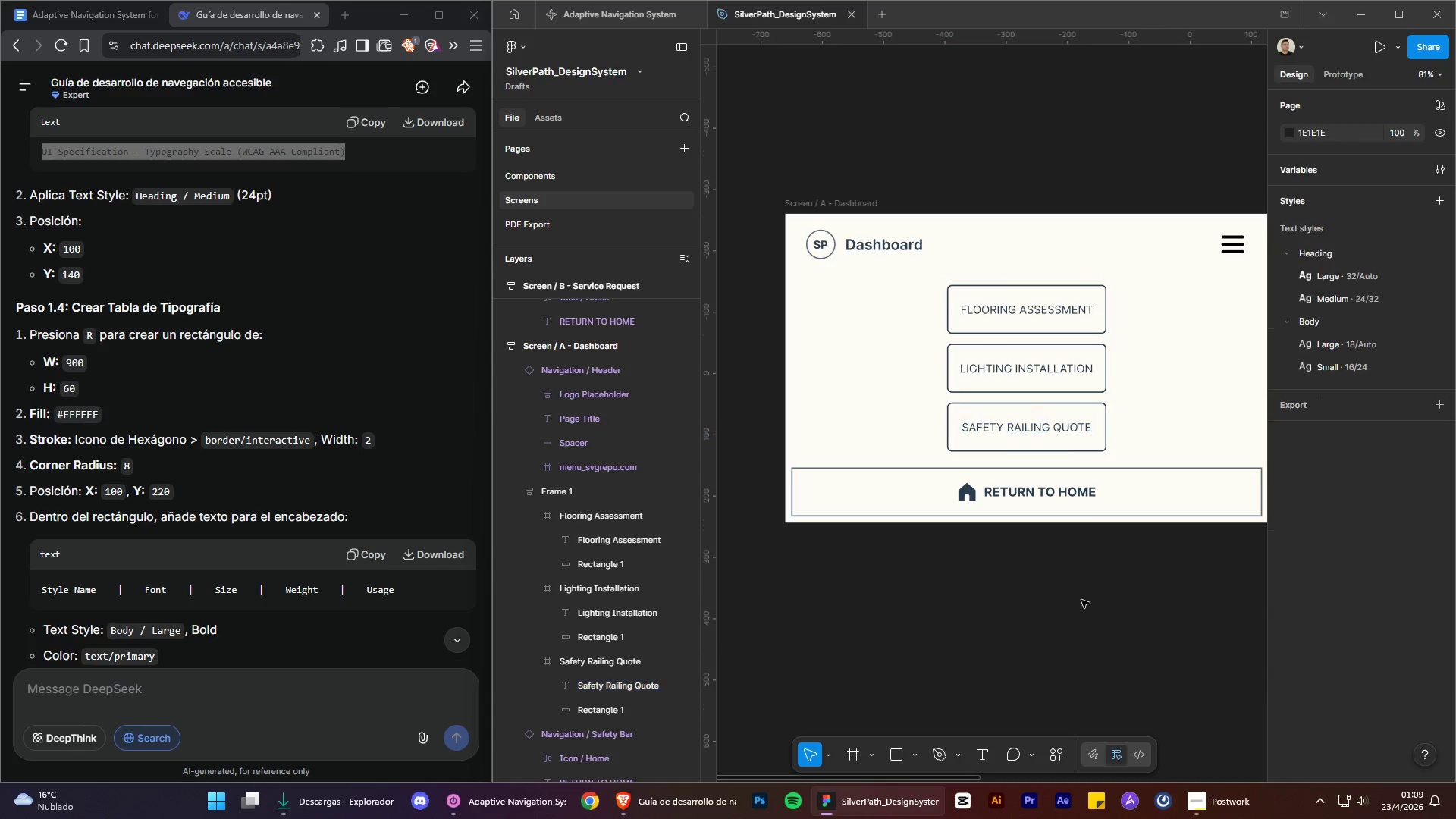 
double_click([1081, 600])
 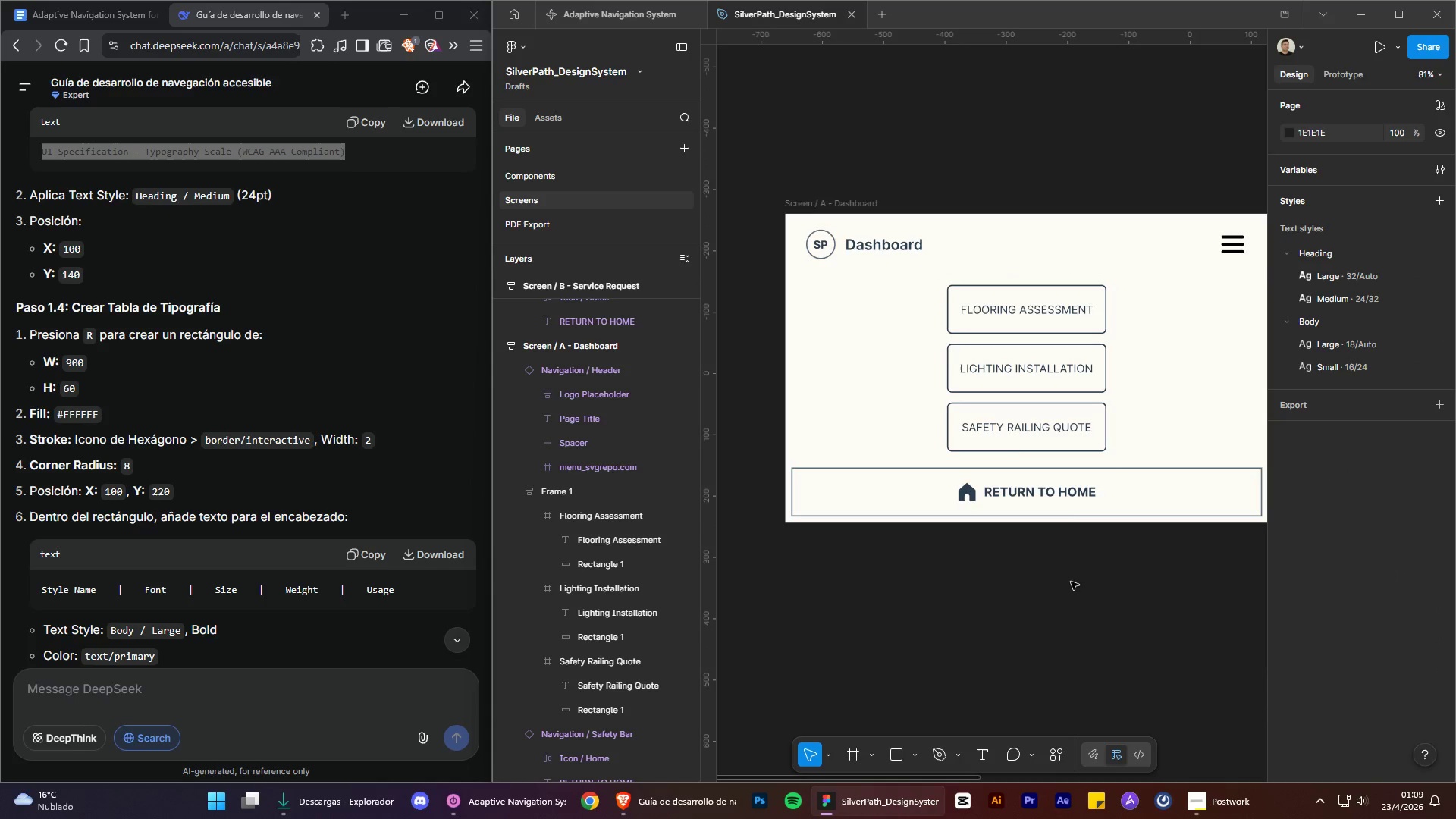 
hold_key(key=ControlLeft, duration=7.73)
 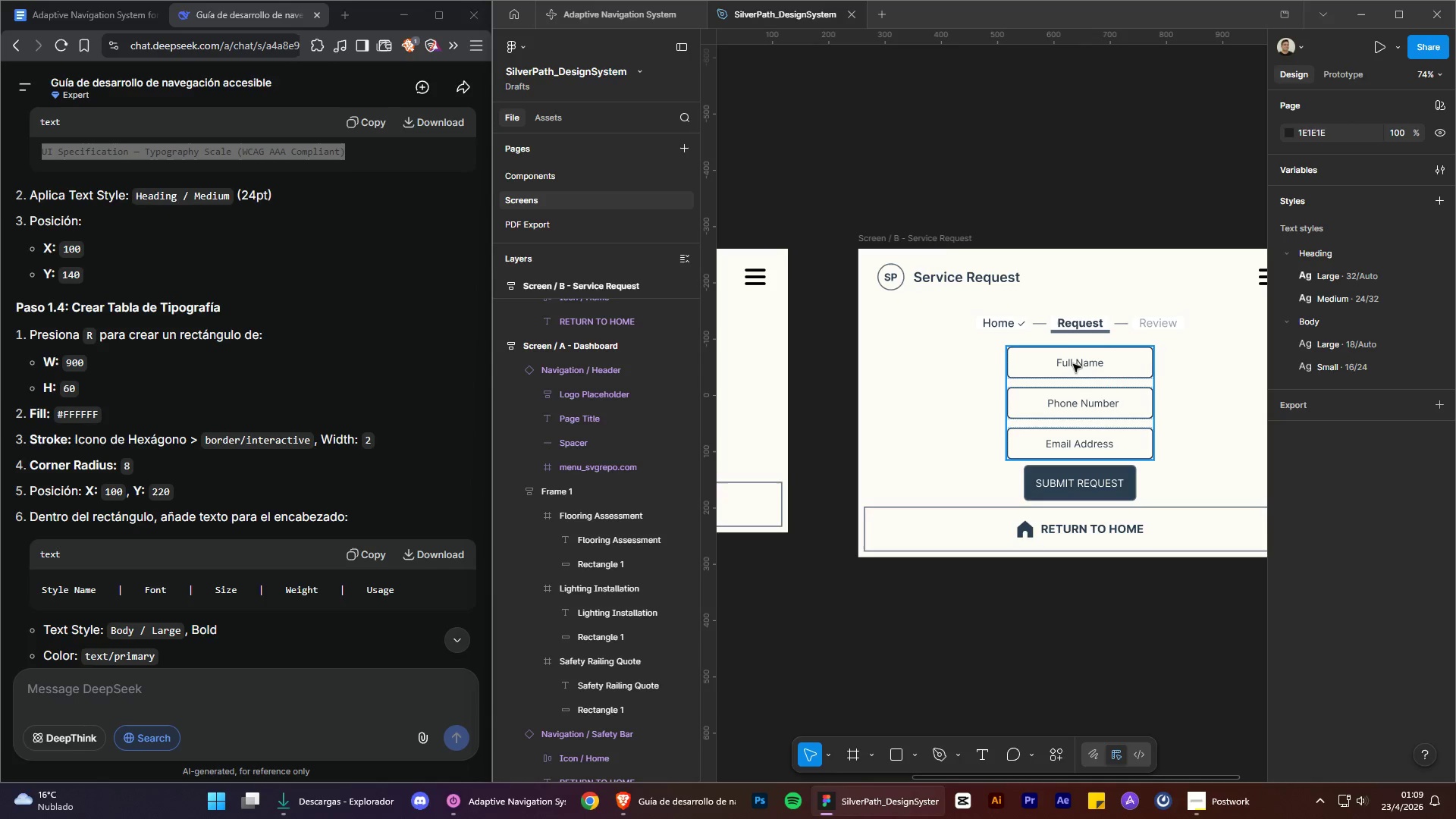 
hold_key(key=AltLeft, duration=1.5)
 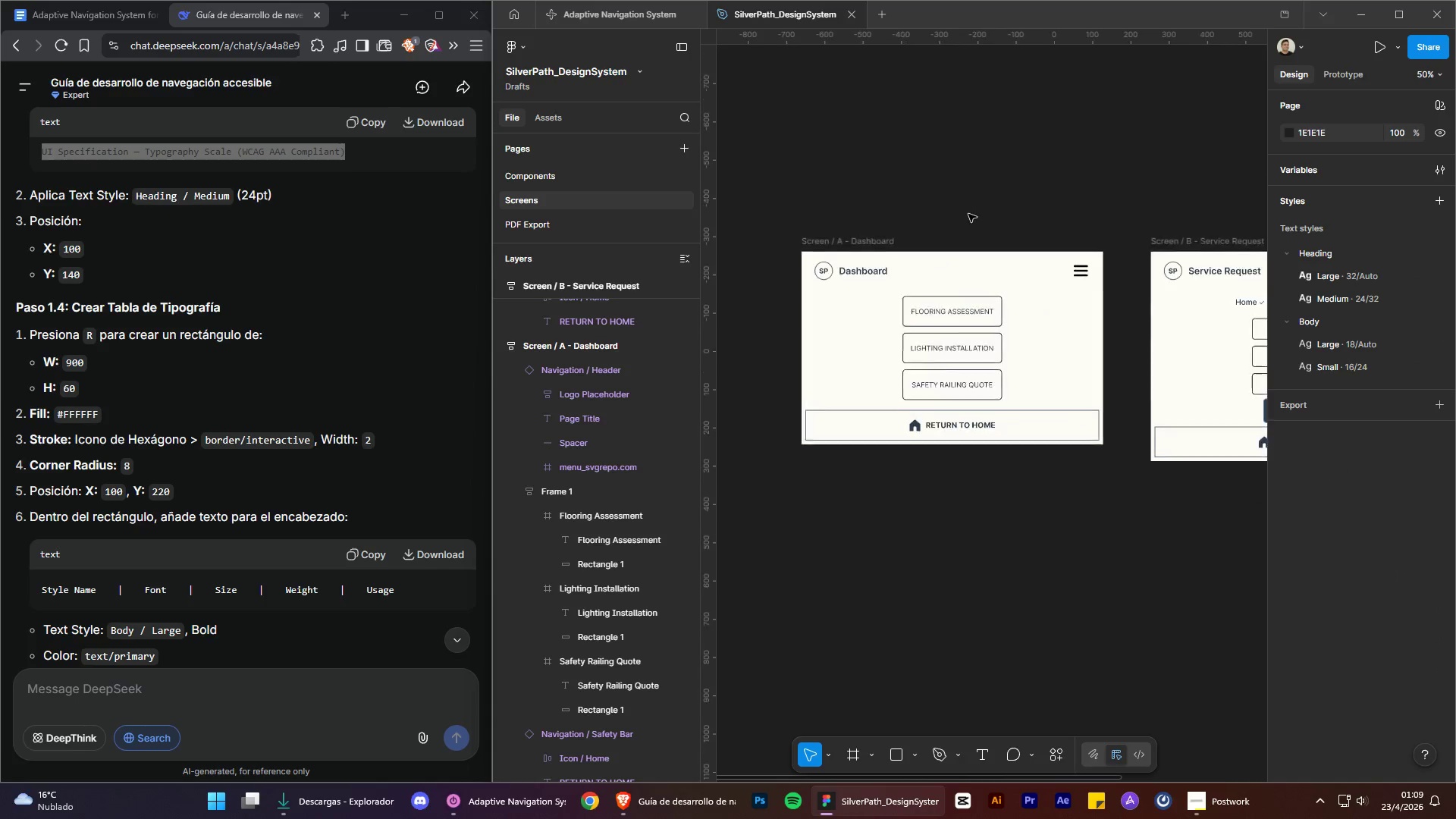 
hold_key(key=AltLeft, duration=1.51)
 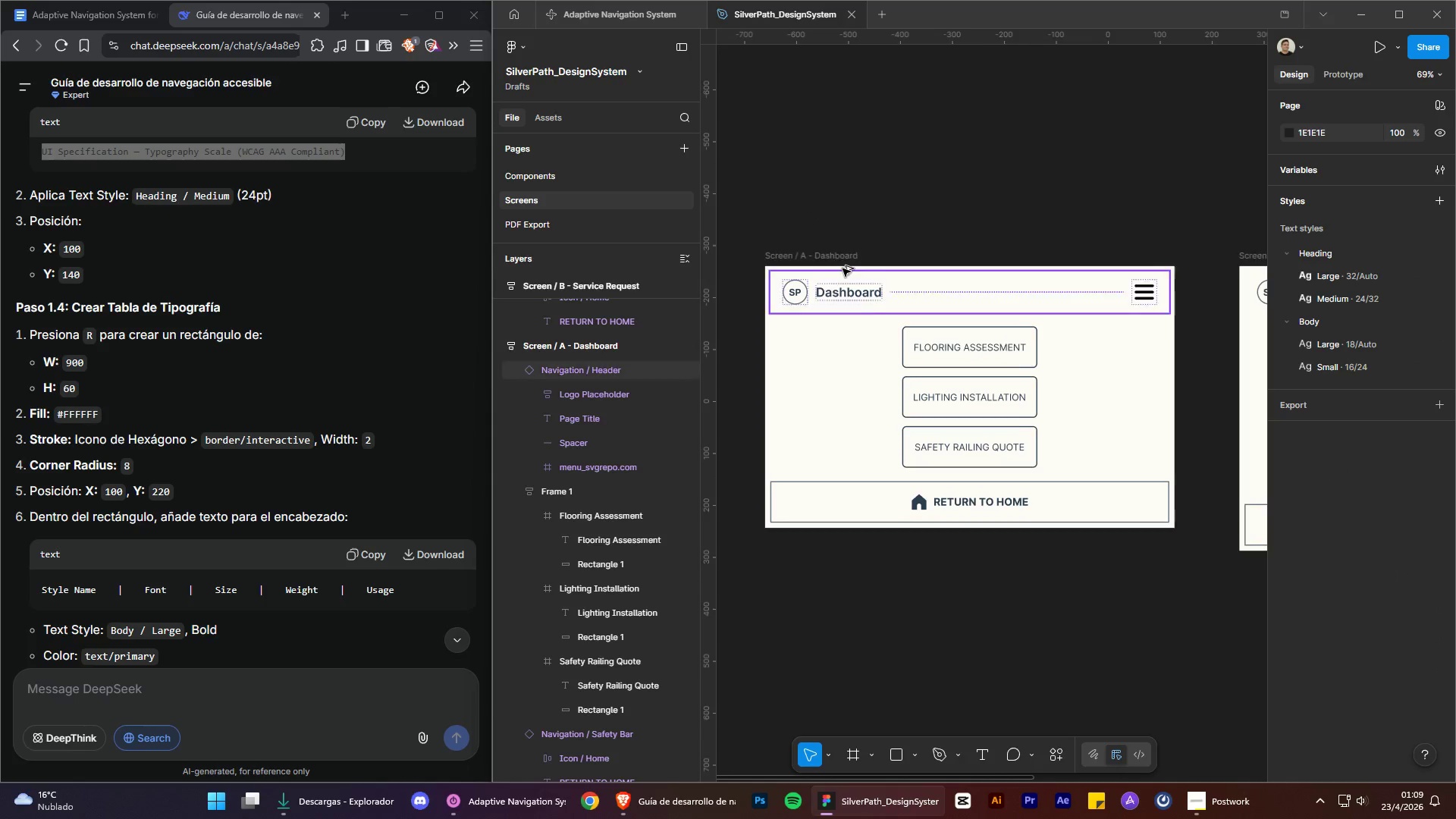 
scroll: coordinate [783, 328], scroll_direction: none, amount: 0.0
 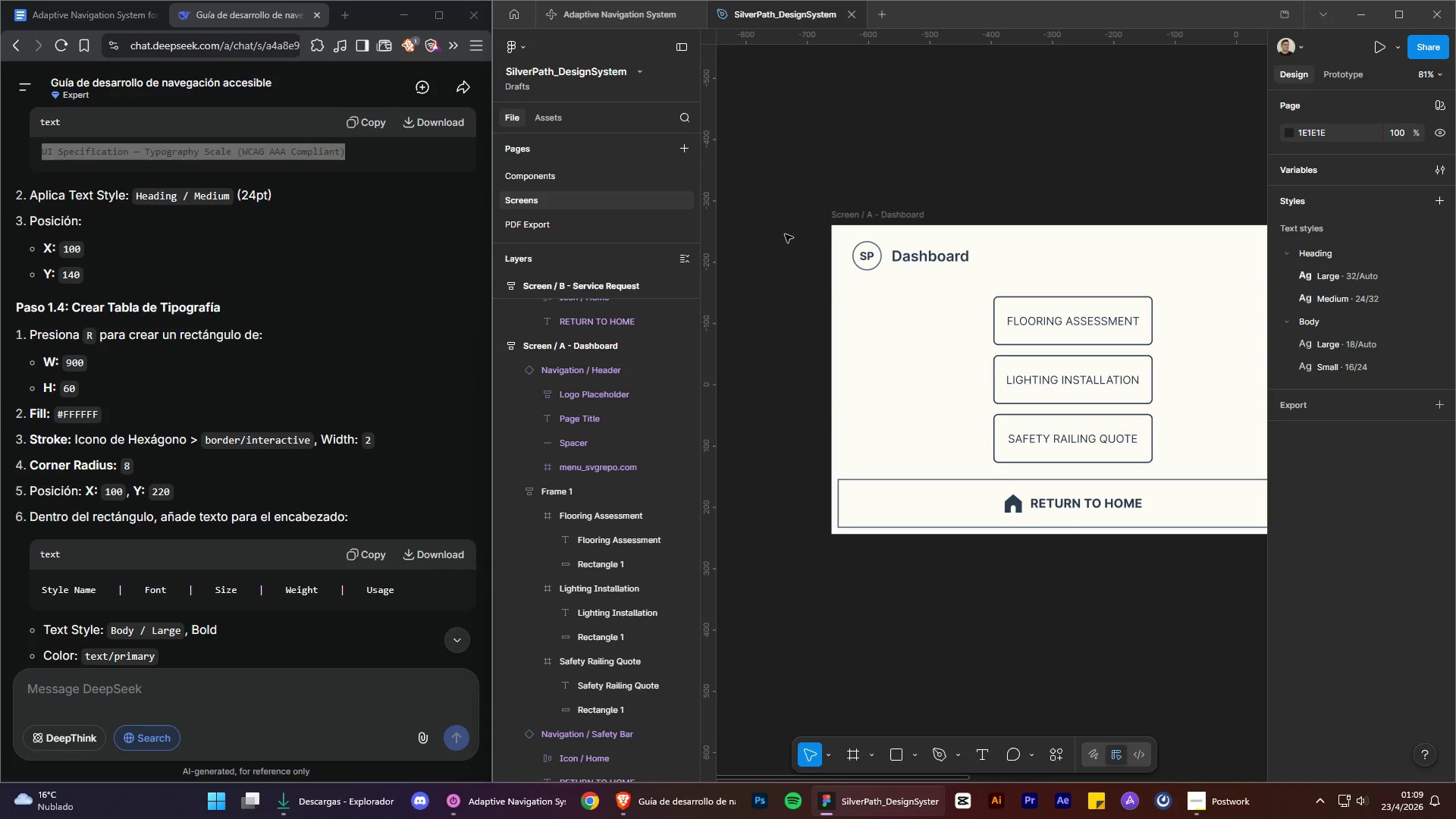 
hold_key(key=AltLeft, duration=1.53)
scroll: coordinate [811, 212], scroll_direction: down, amount: 1.0
 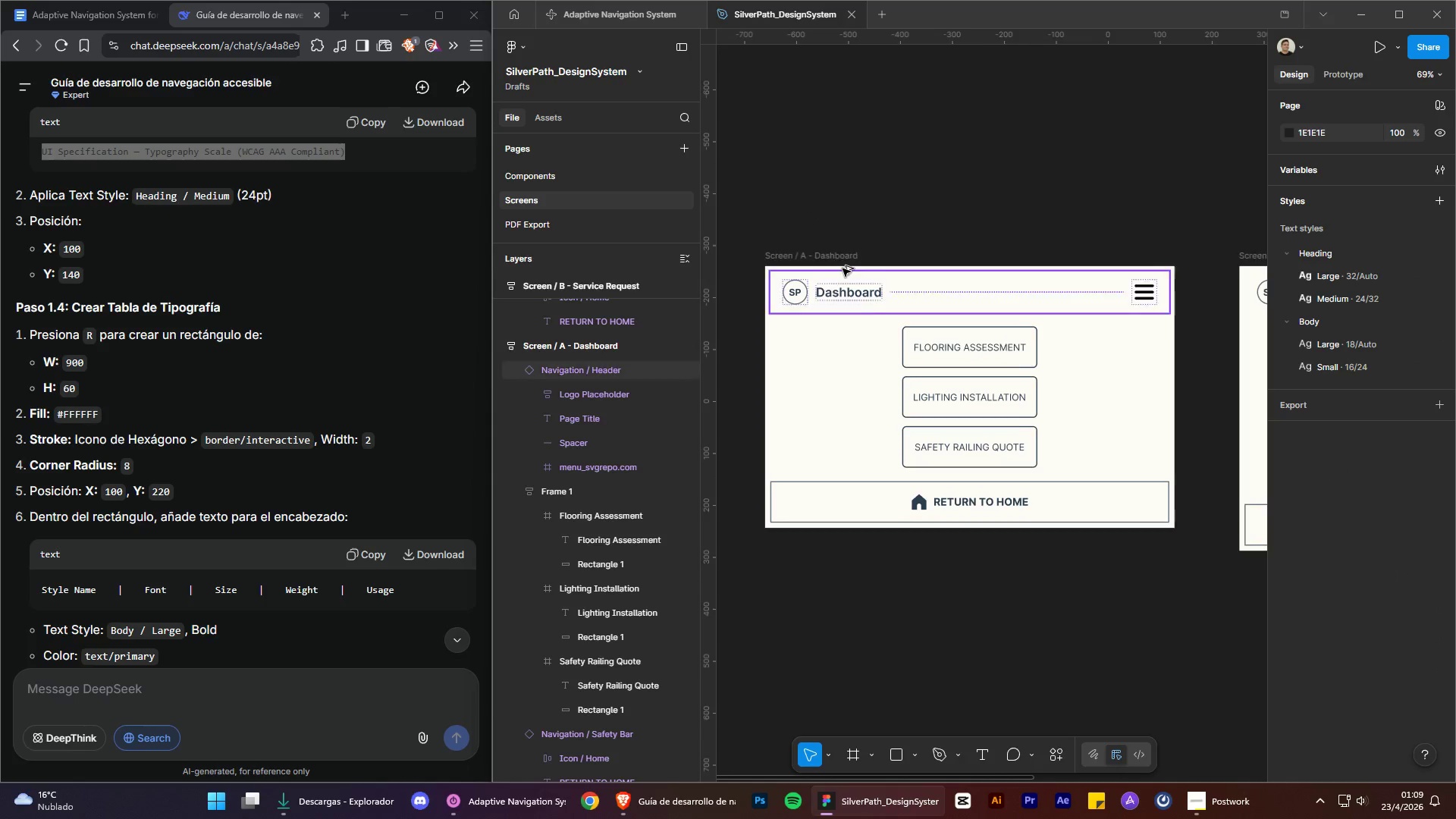 
scroll: coordinate [843, 265], scroll_direction: up, amount: 3.0
 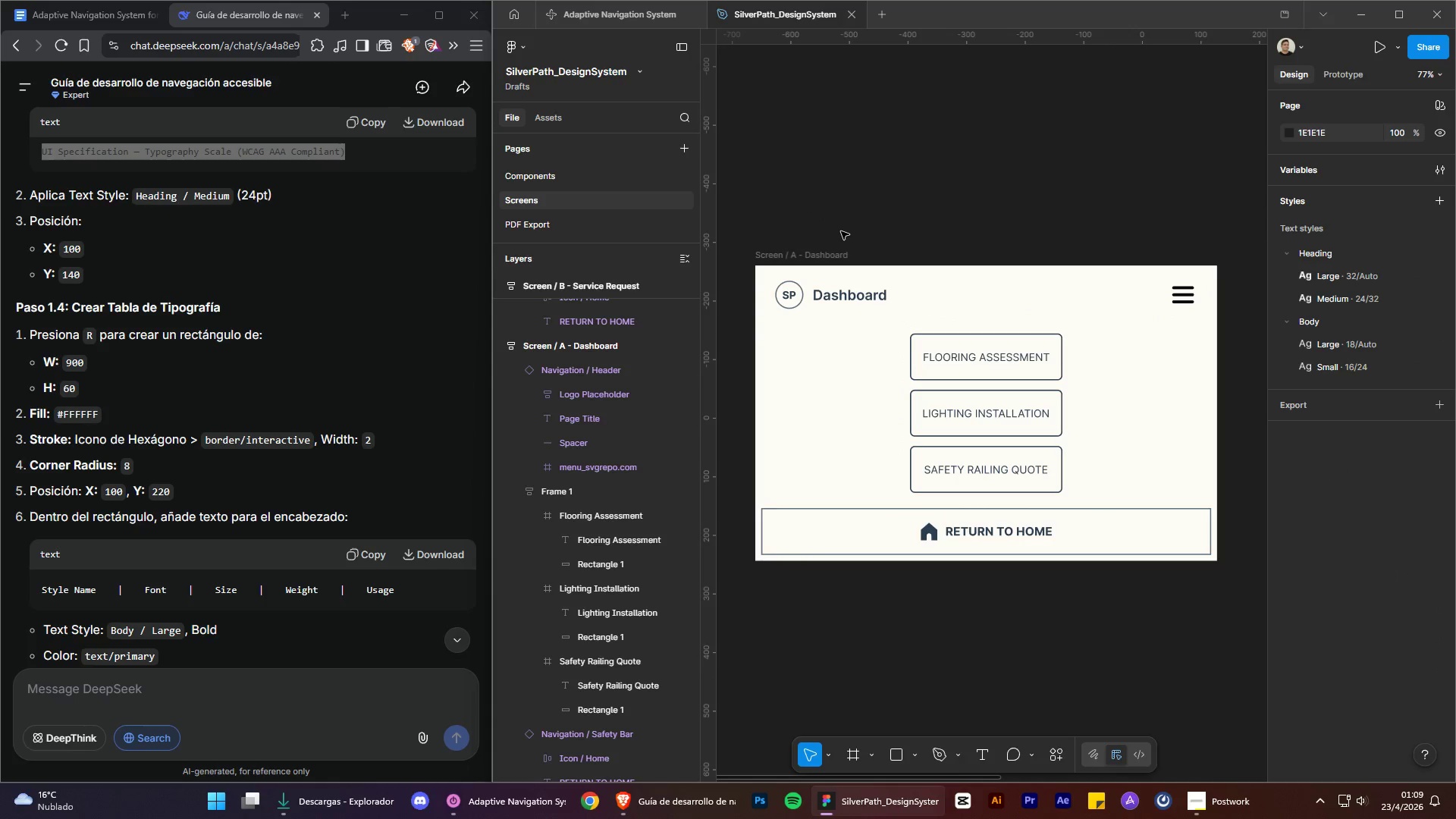 
hold_key(key=AltLeft, duration=1.5)
hold_key(key=AltLeft, duration=1.5)
scroll: coordinate [1208, 243], scroll_direction: down, amount: 1.0
 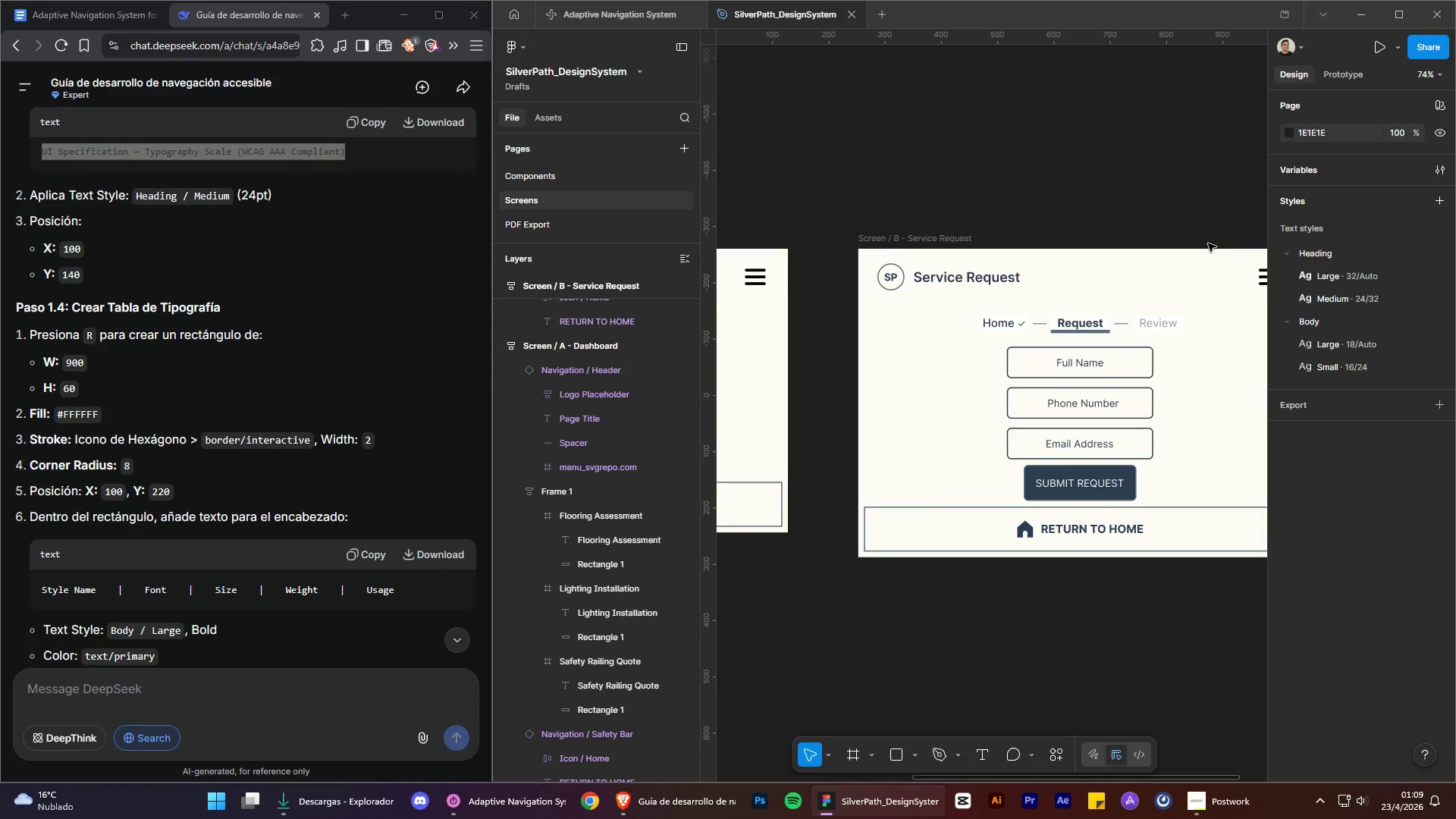 
key(Alt+Control+AltLeft)
 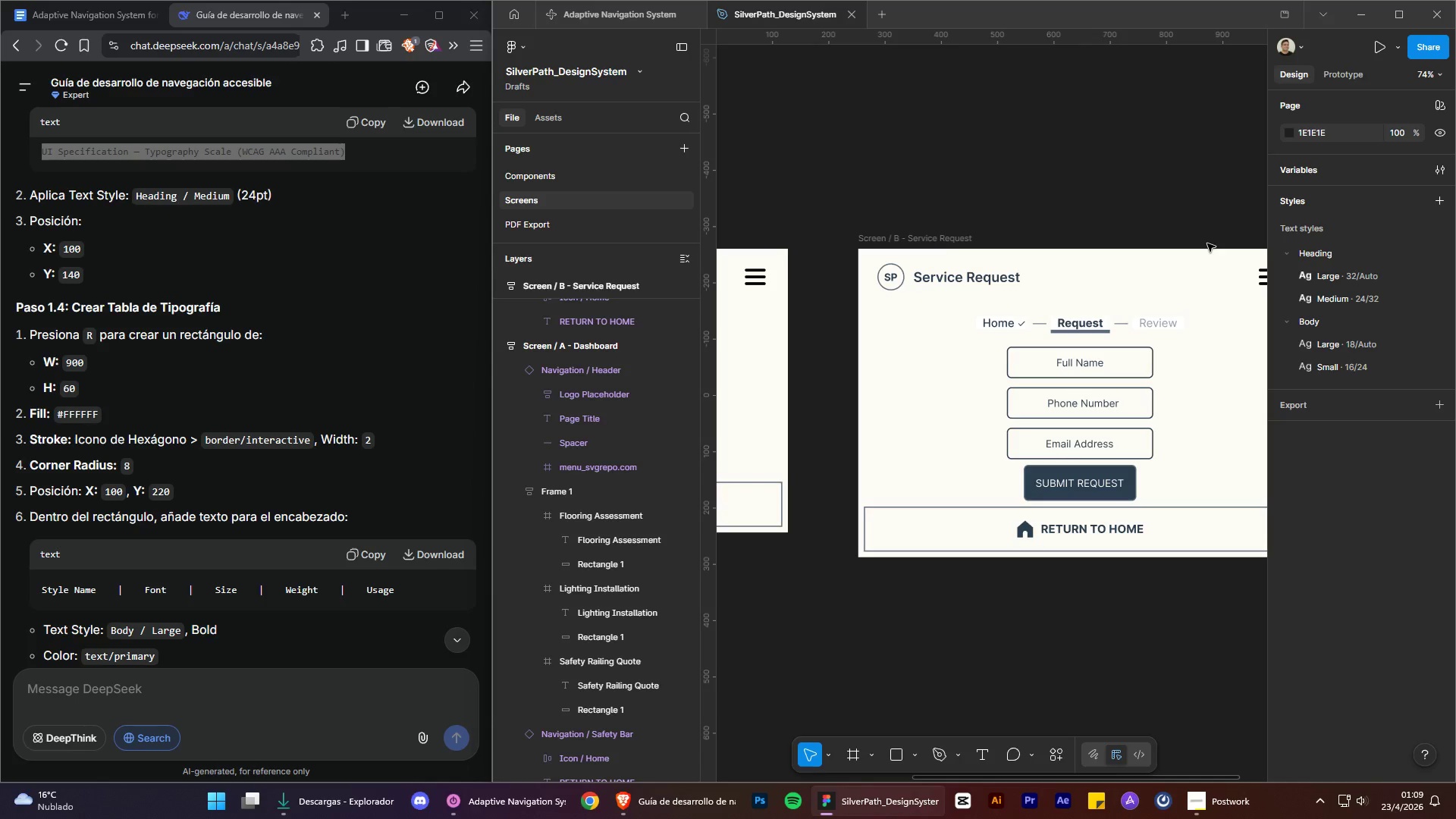 
key(Alt+Control+AltLeft)
 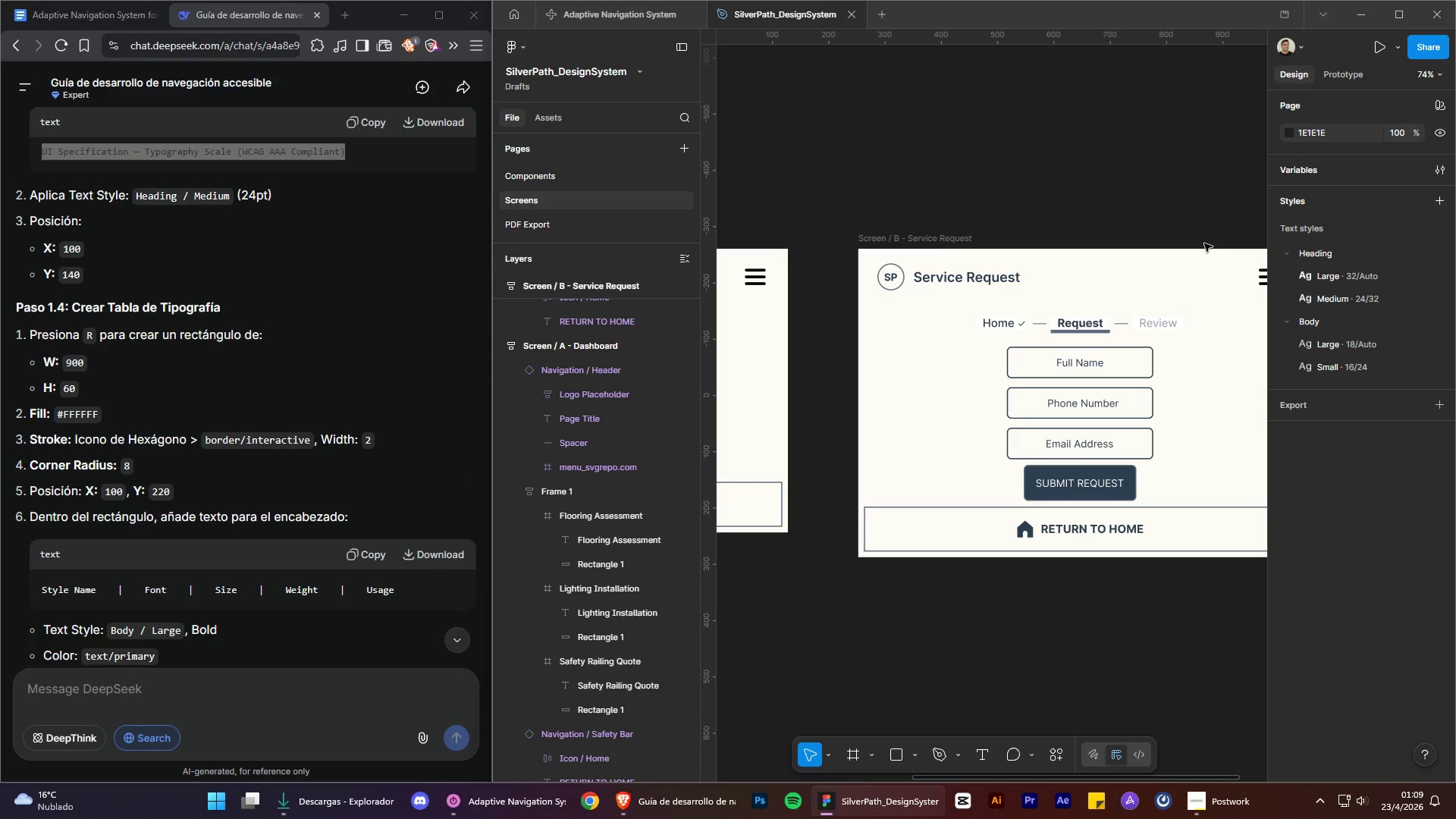 
key(Alt+Control+AltLeft)
 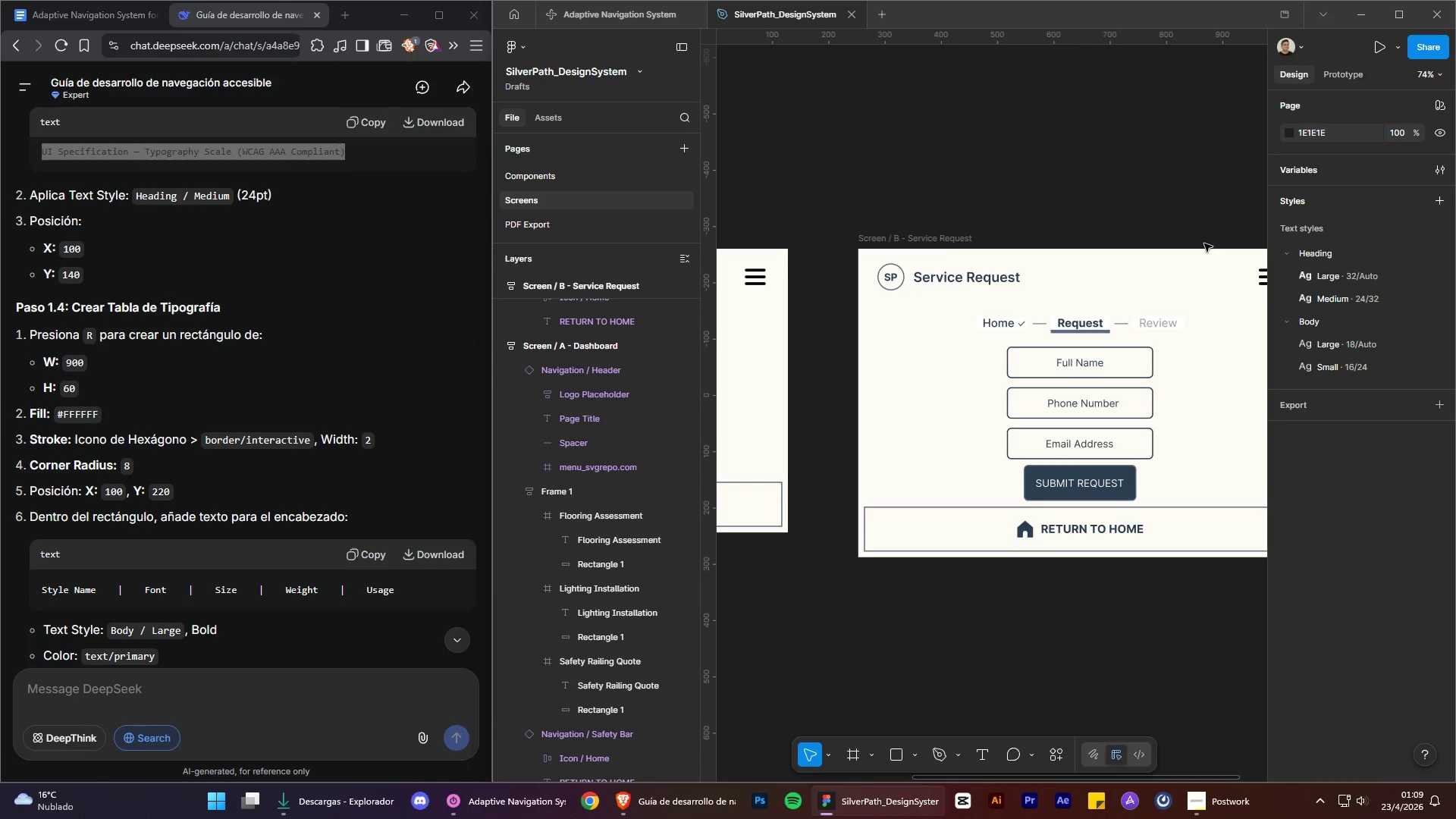 
key(Alt+Control+AltLeft)
 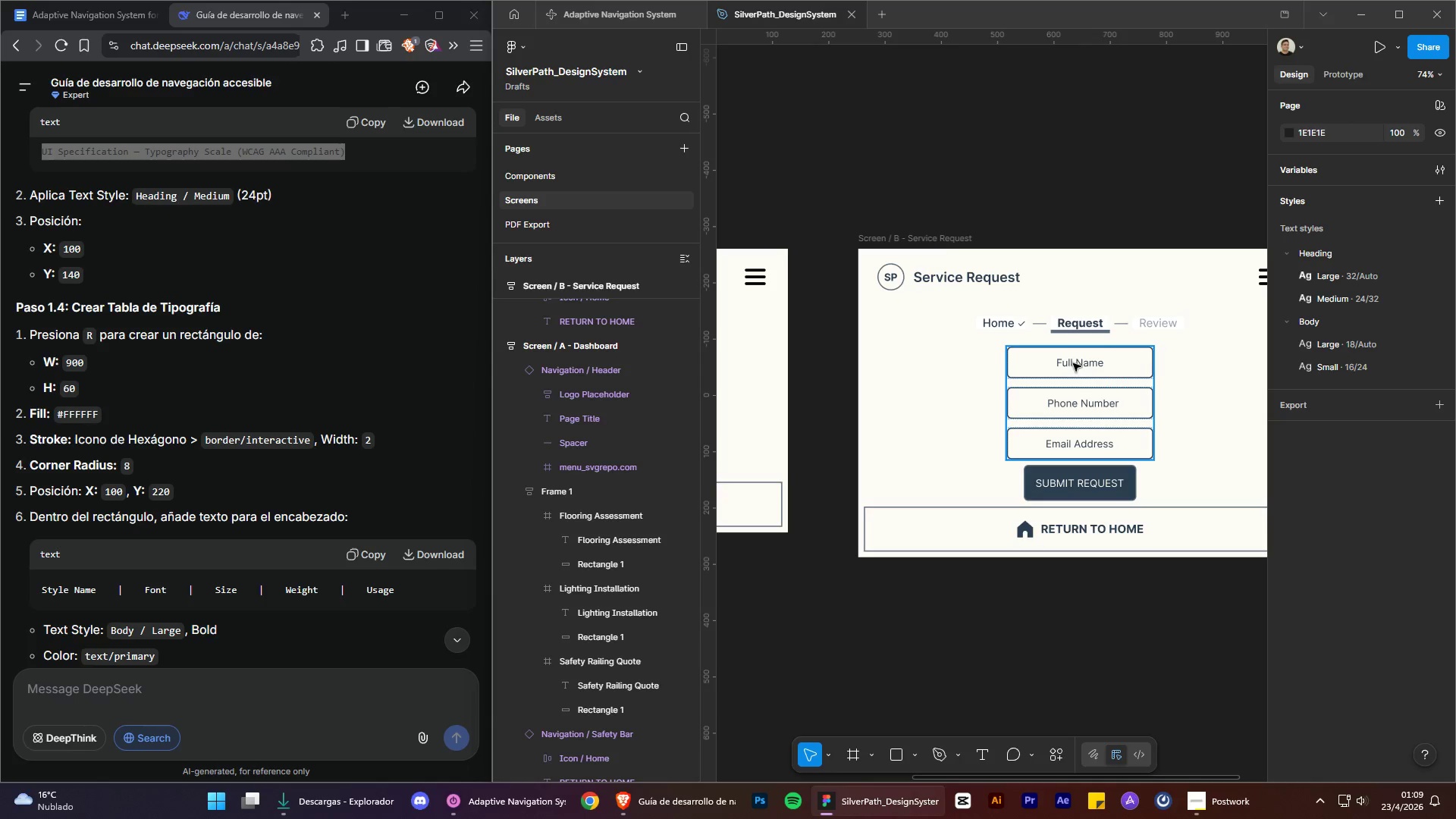 
double_click([1073, 363])
 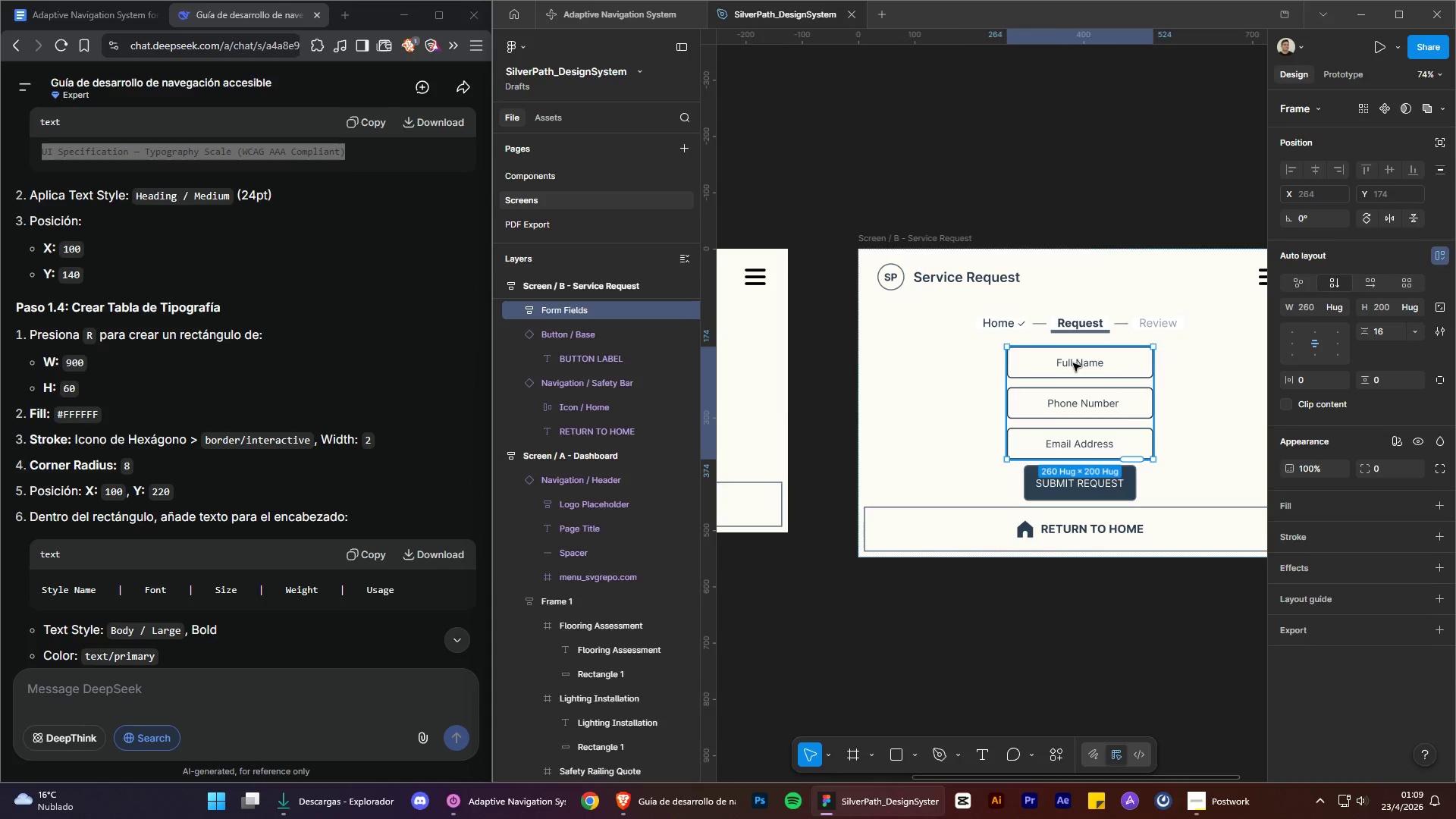 
triple_click([1073, 363])
 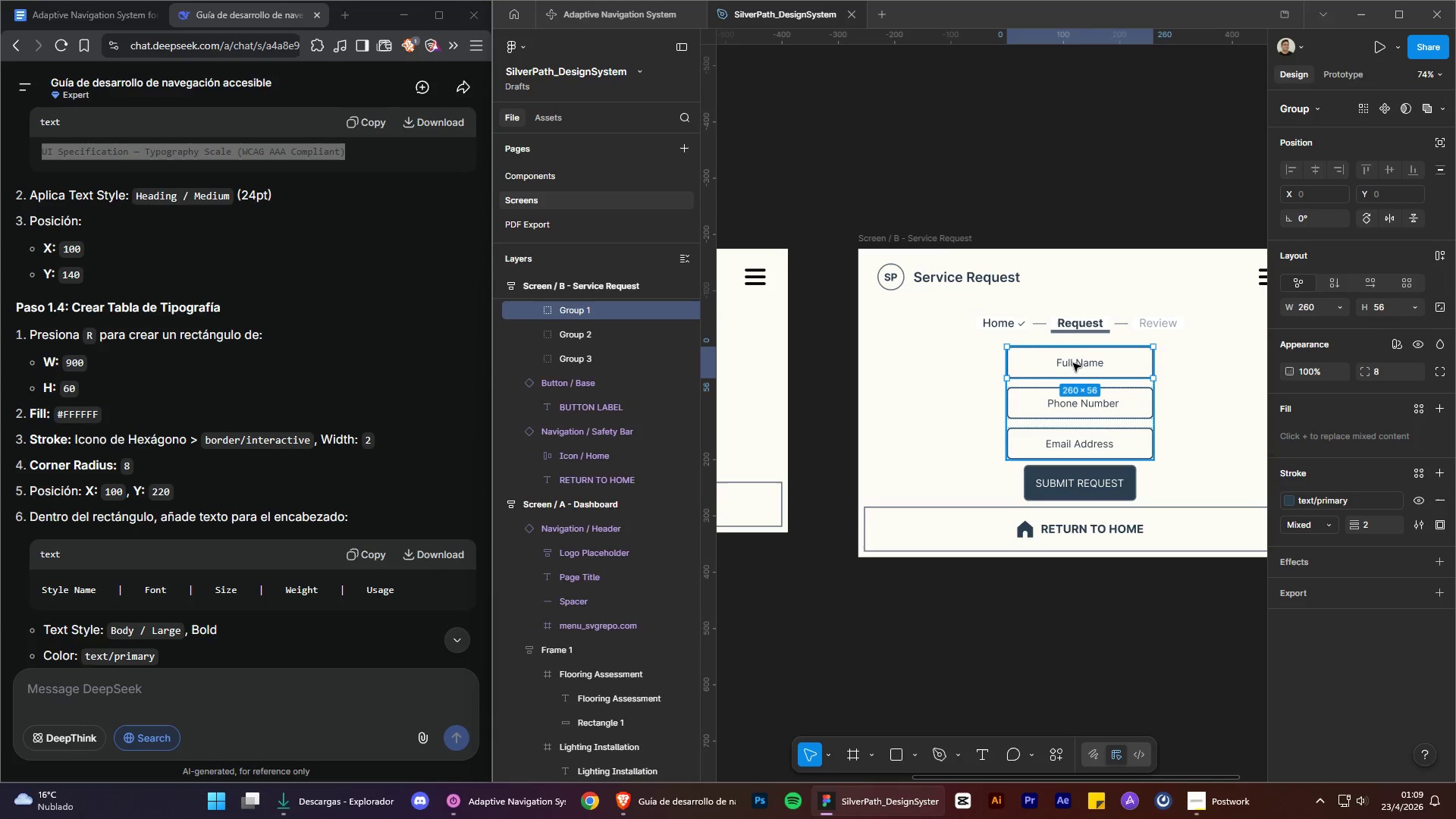 
triple_click([1073, 363])
 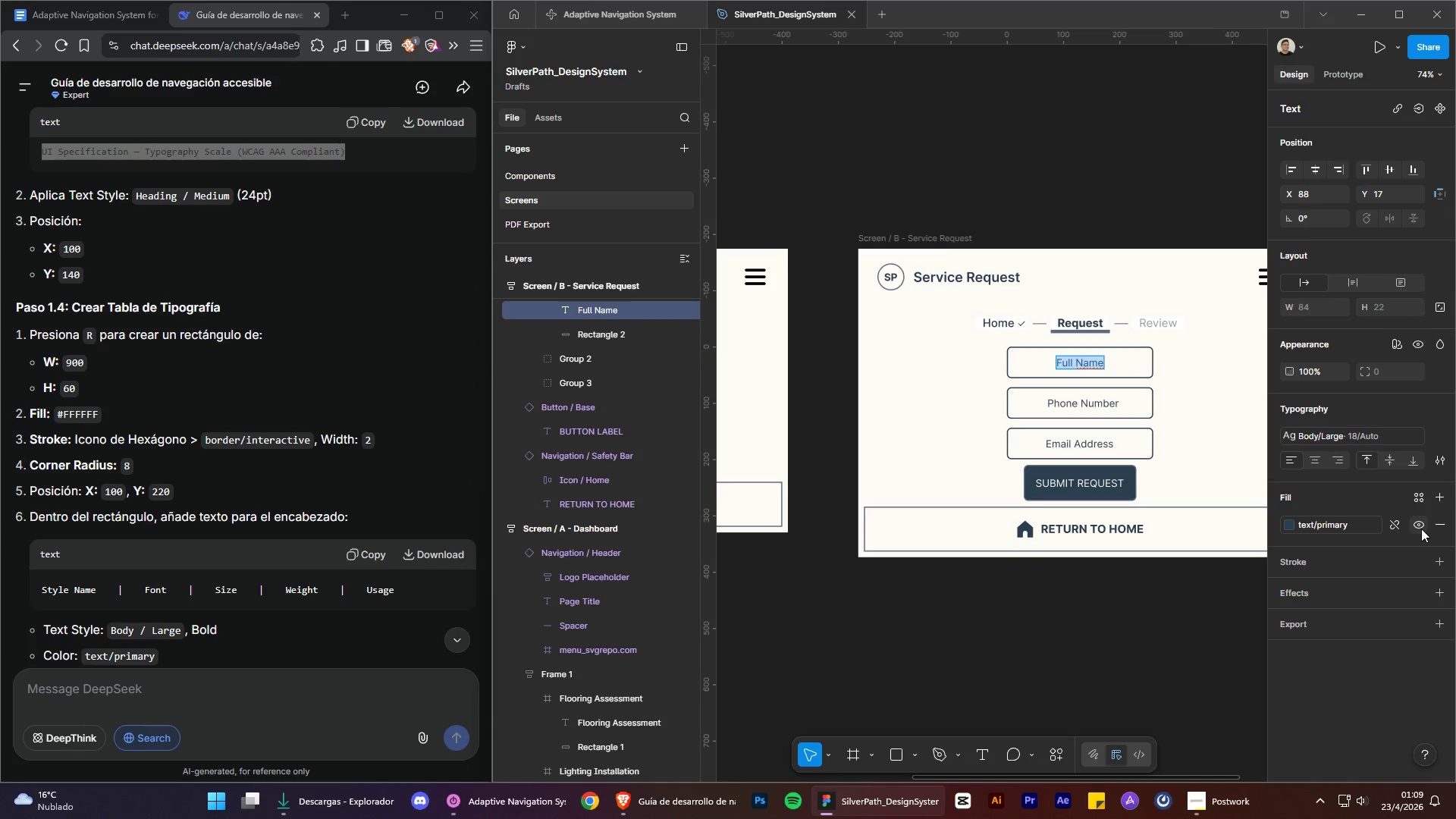 
left_click([1395, 522])
 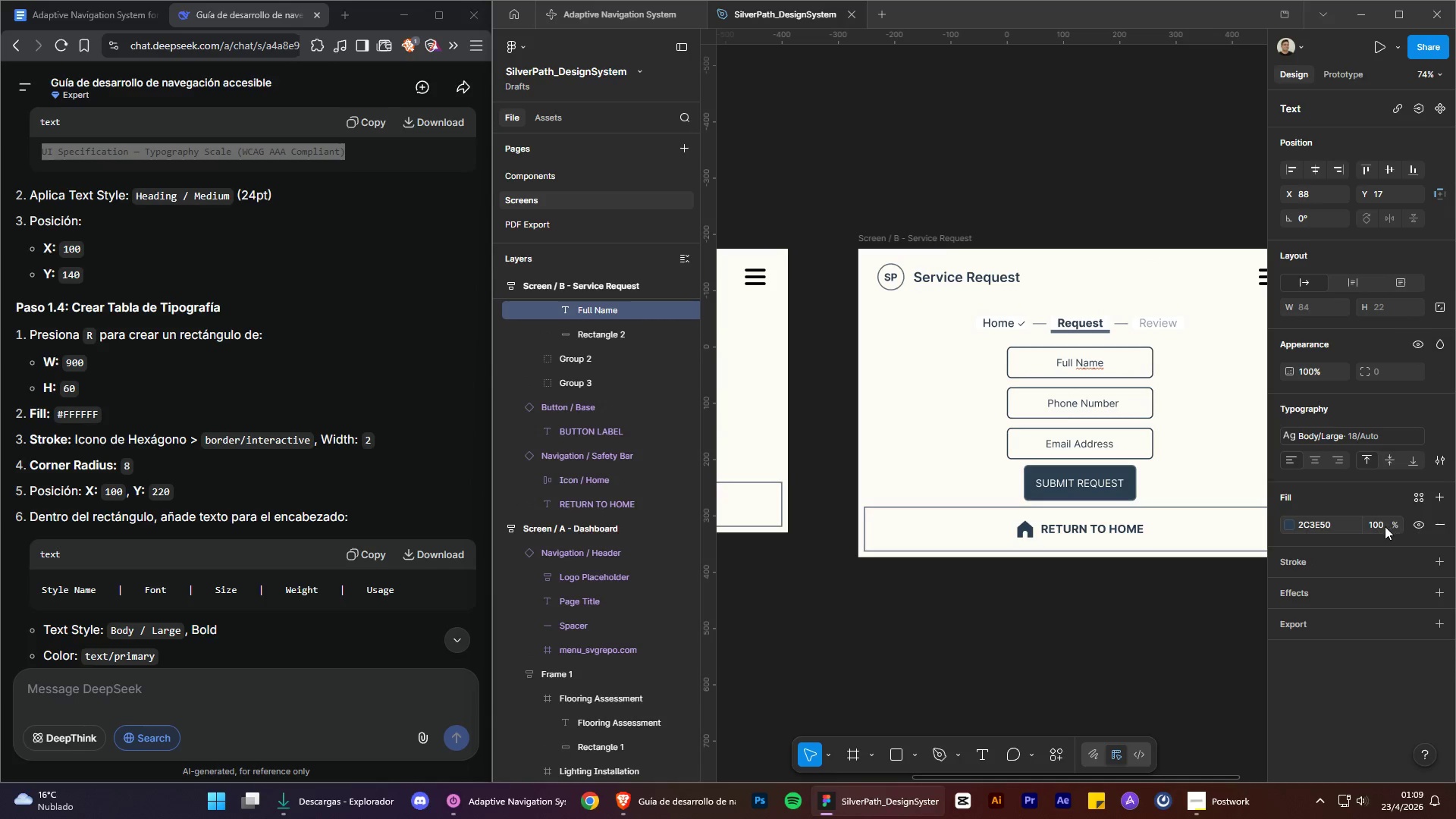 
left_click([1379, 526])
 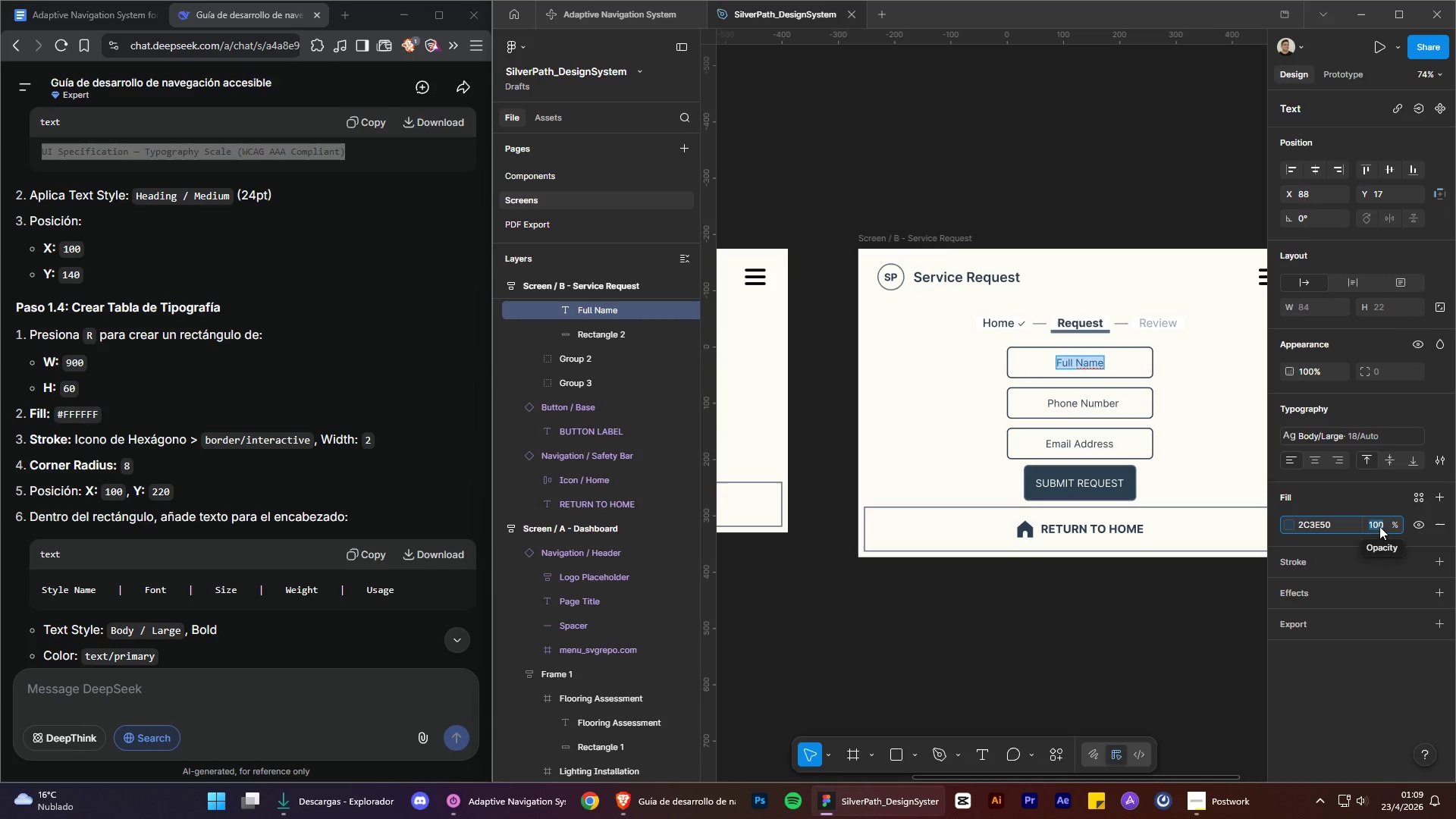 
type(40)
 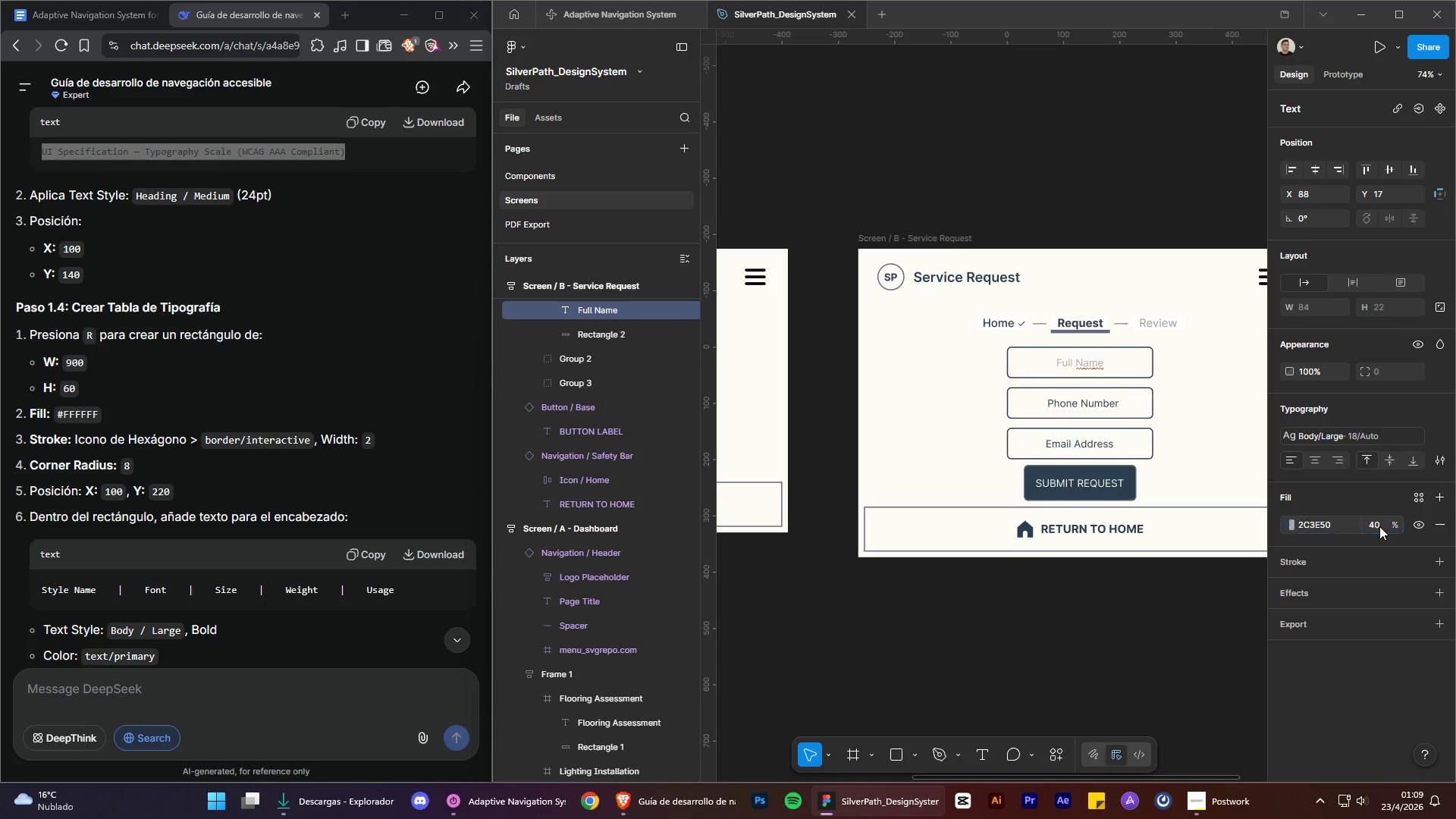 
key(Enter)
 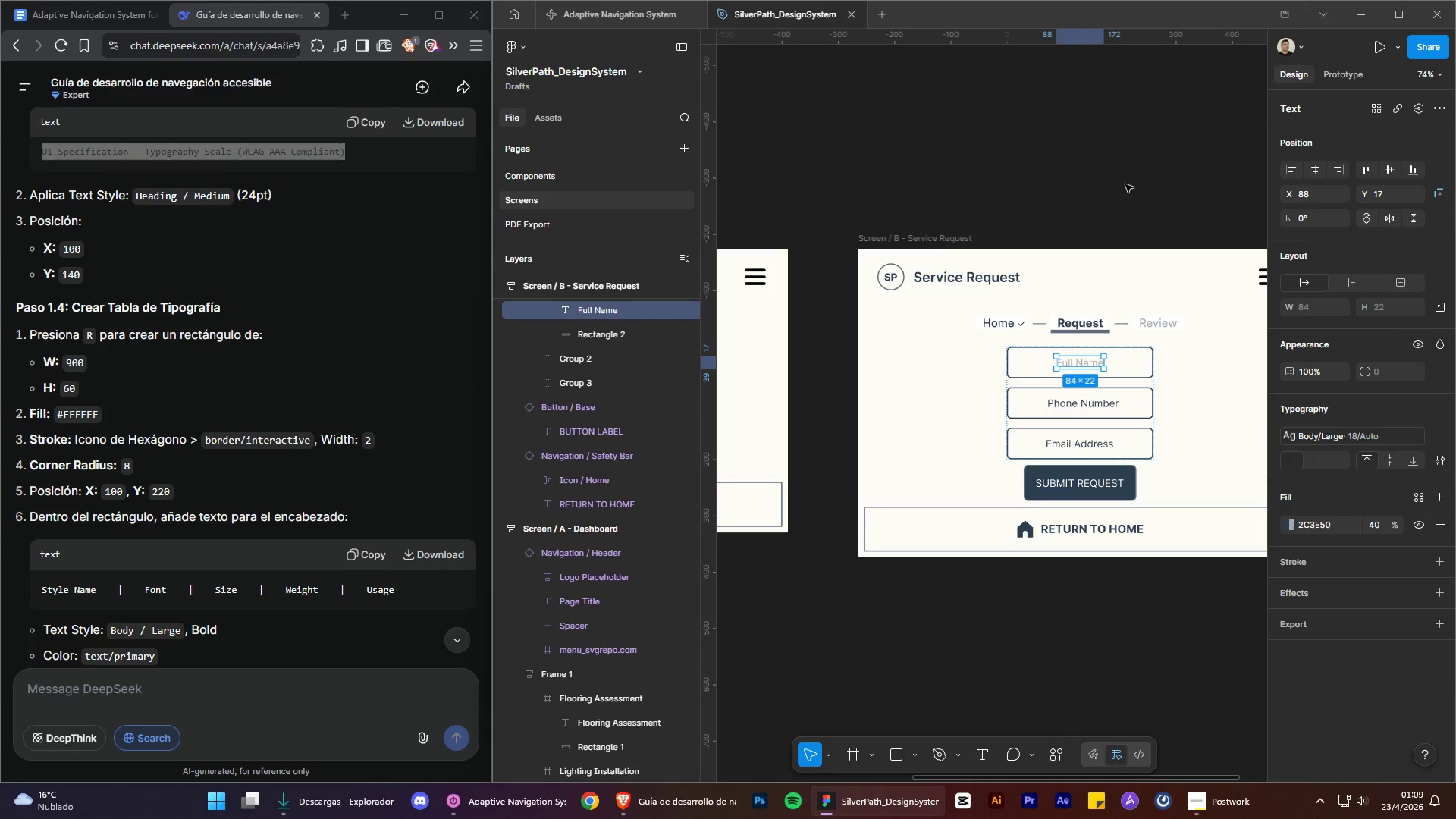 
double_click([1125, 184])
 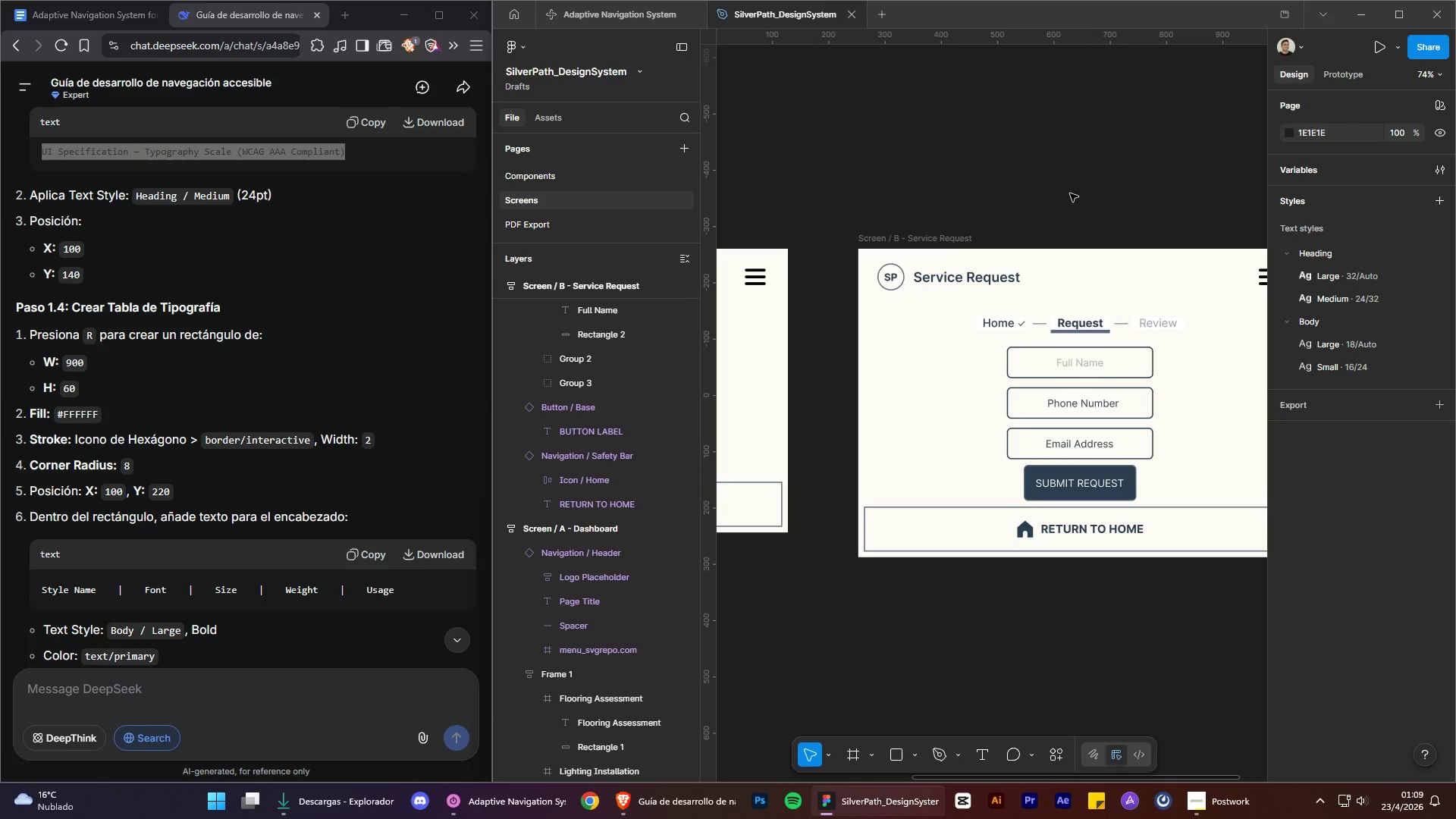 
hold_key(key=AltLeft, duration=1.2)
hold_key(key=ControlLeft, duration=1.2)
scroll: coordinate [1131, 256], scroll_direction: up, amount: 2.0
 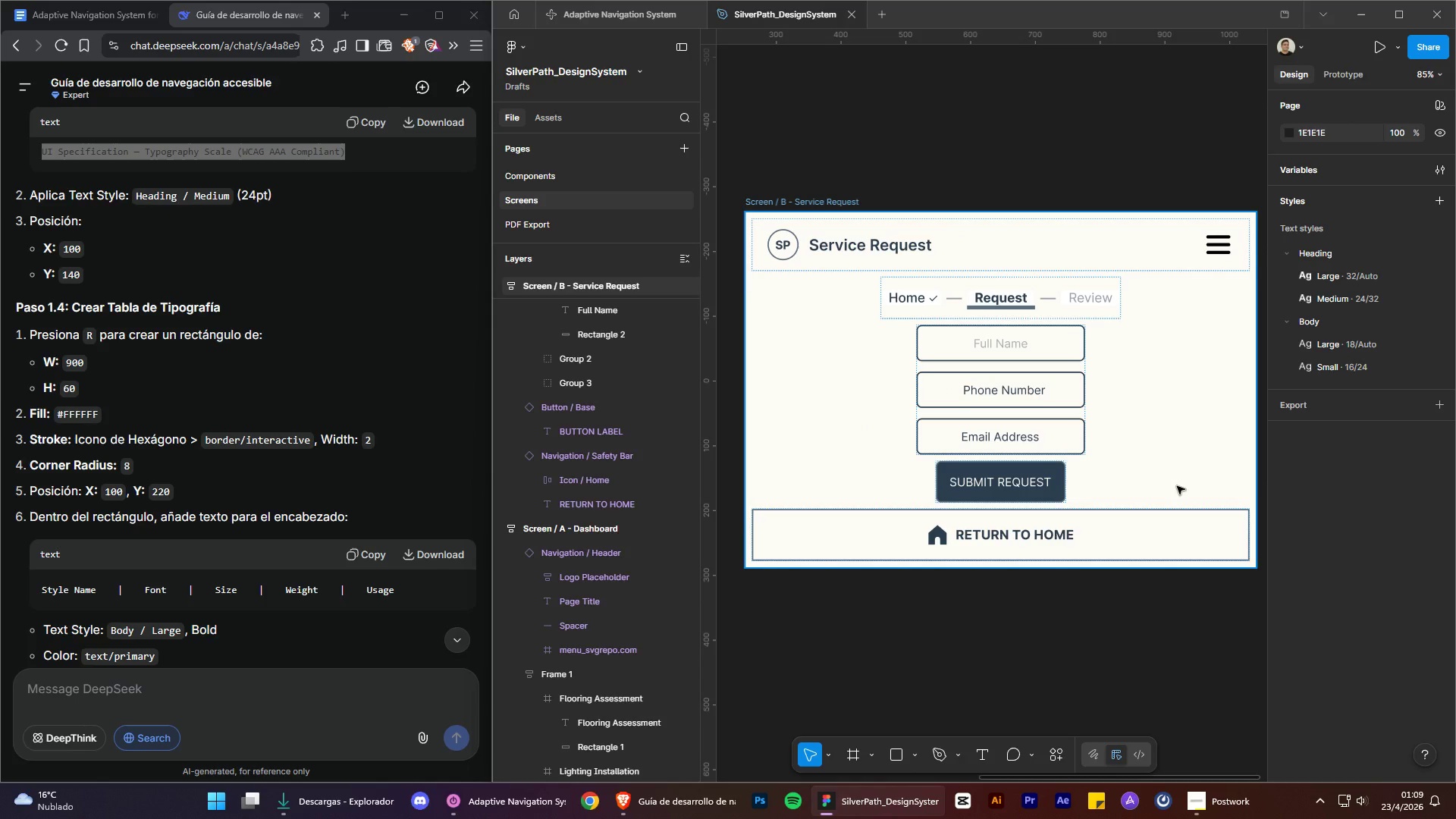 
key(Control+Z)
 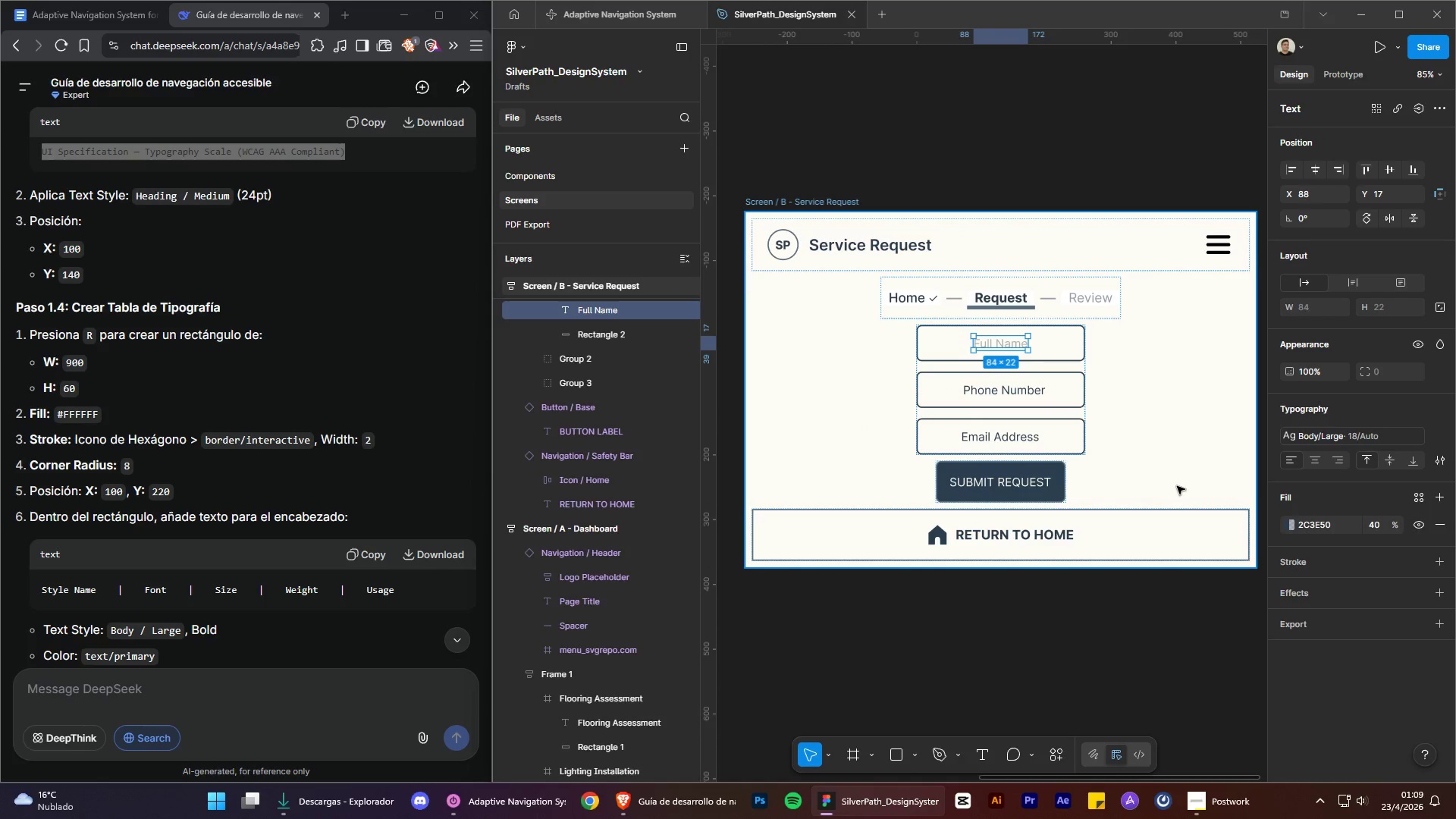 
key(Control+Z)
 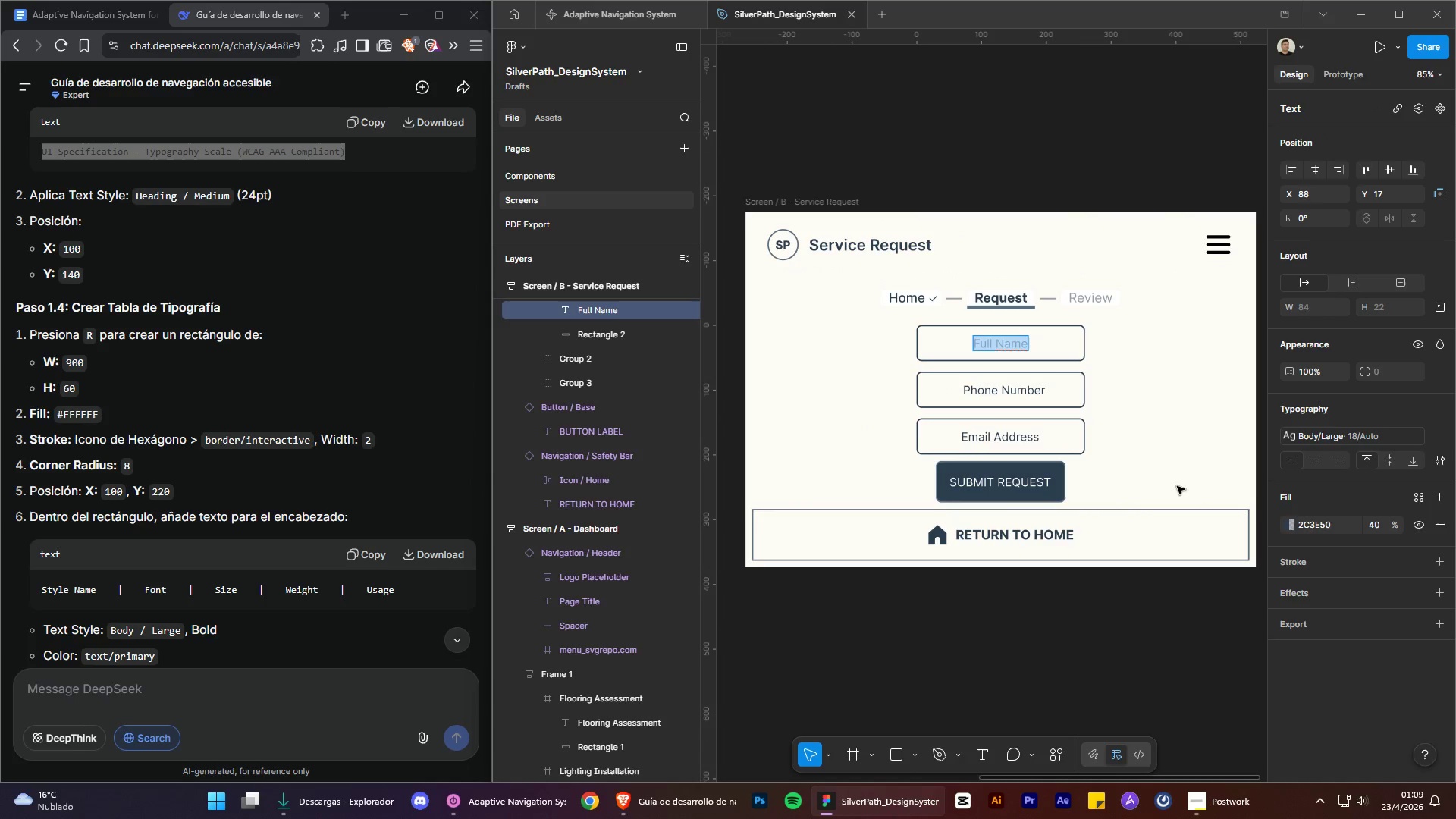 
key(Control+Z)
 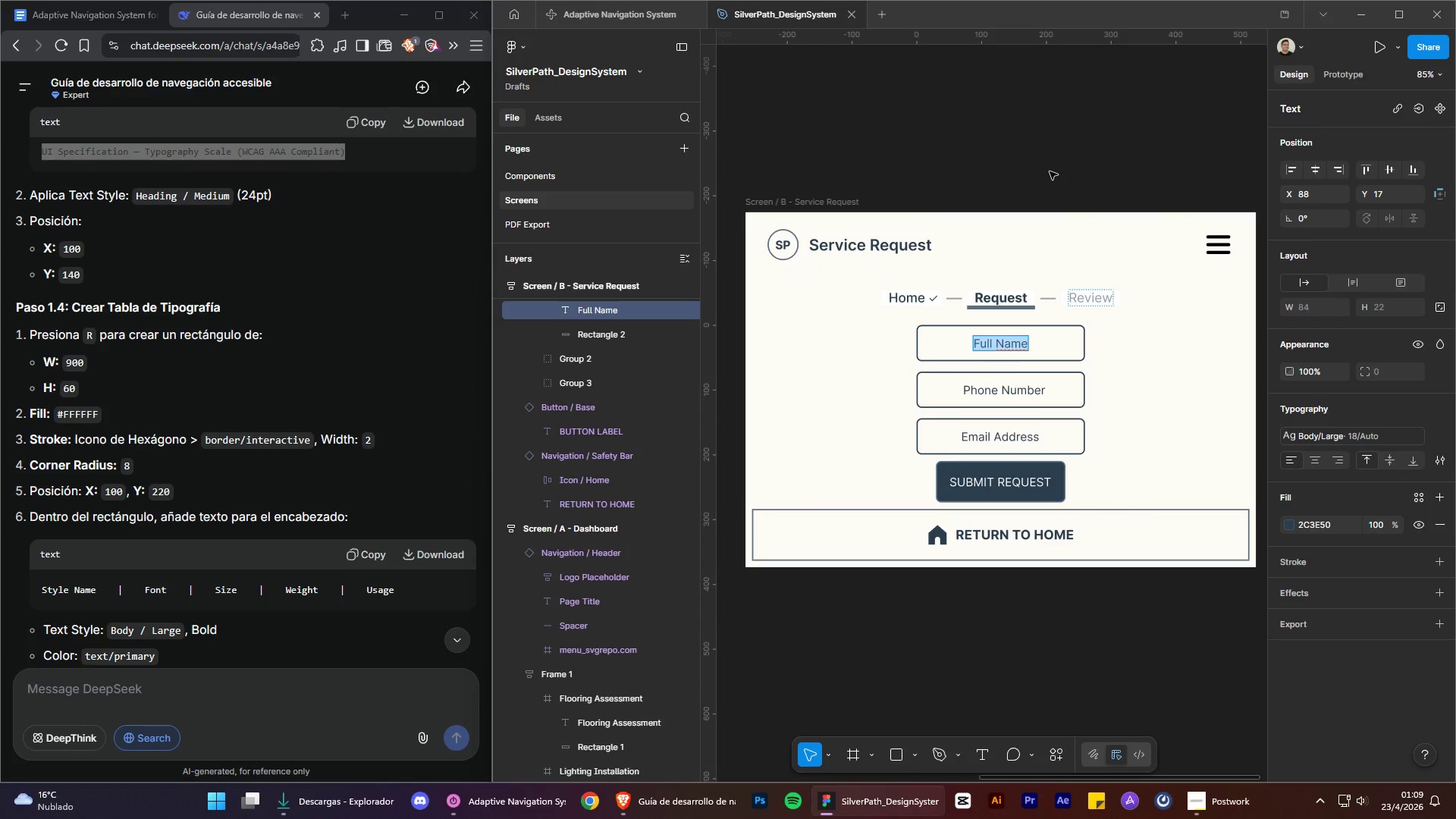 
double_click([1050, 171])
 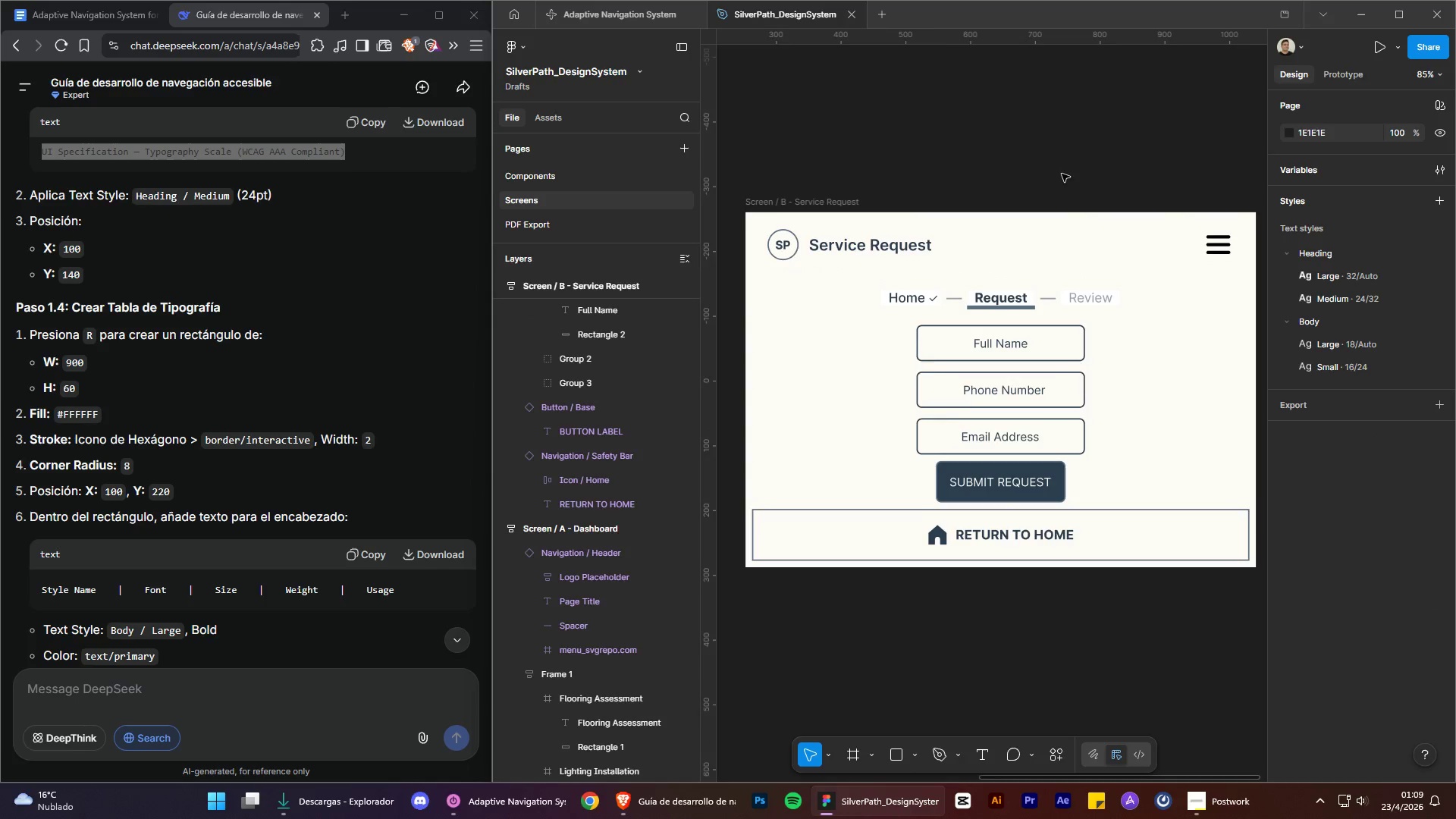 
hold_key(key=ControlLeft, duration=2.95)
 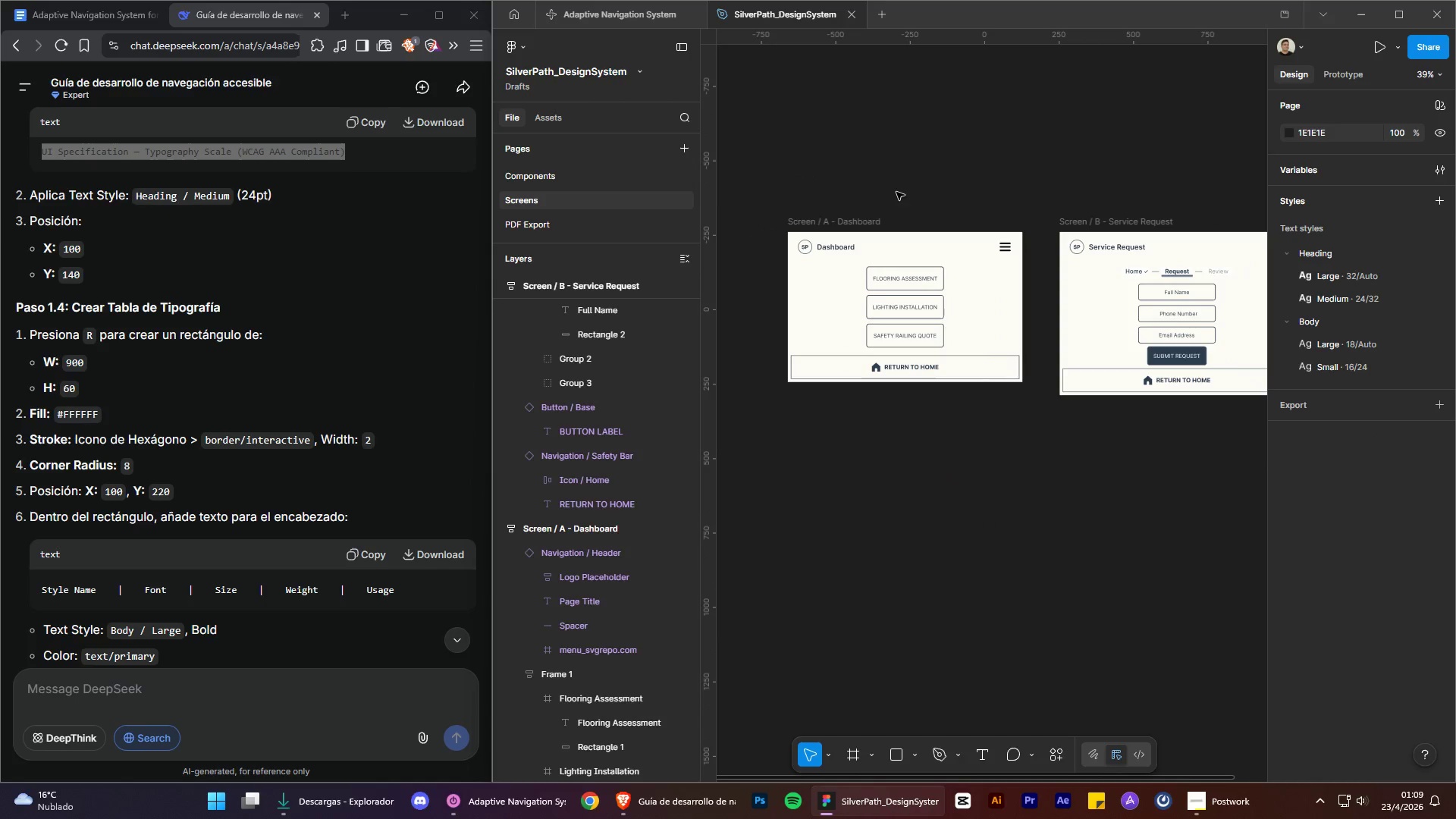 
hold_key(key=AltLeft, duration=1.5)
 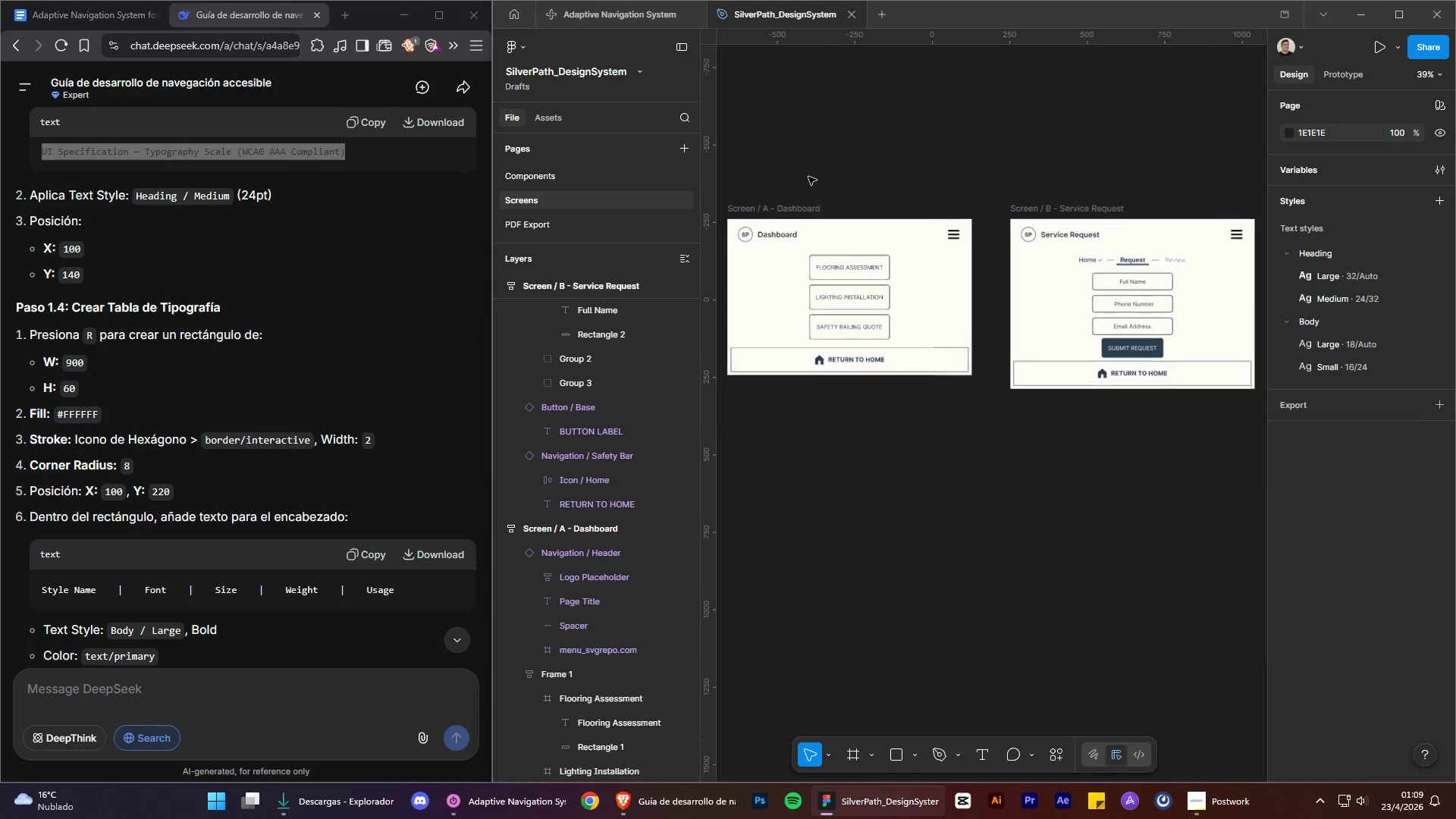 
hold_key(key=AltLeft, duration=1.44)
 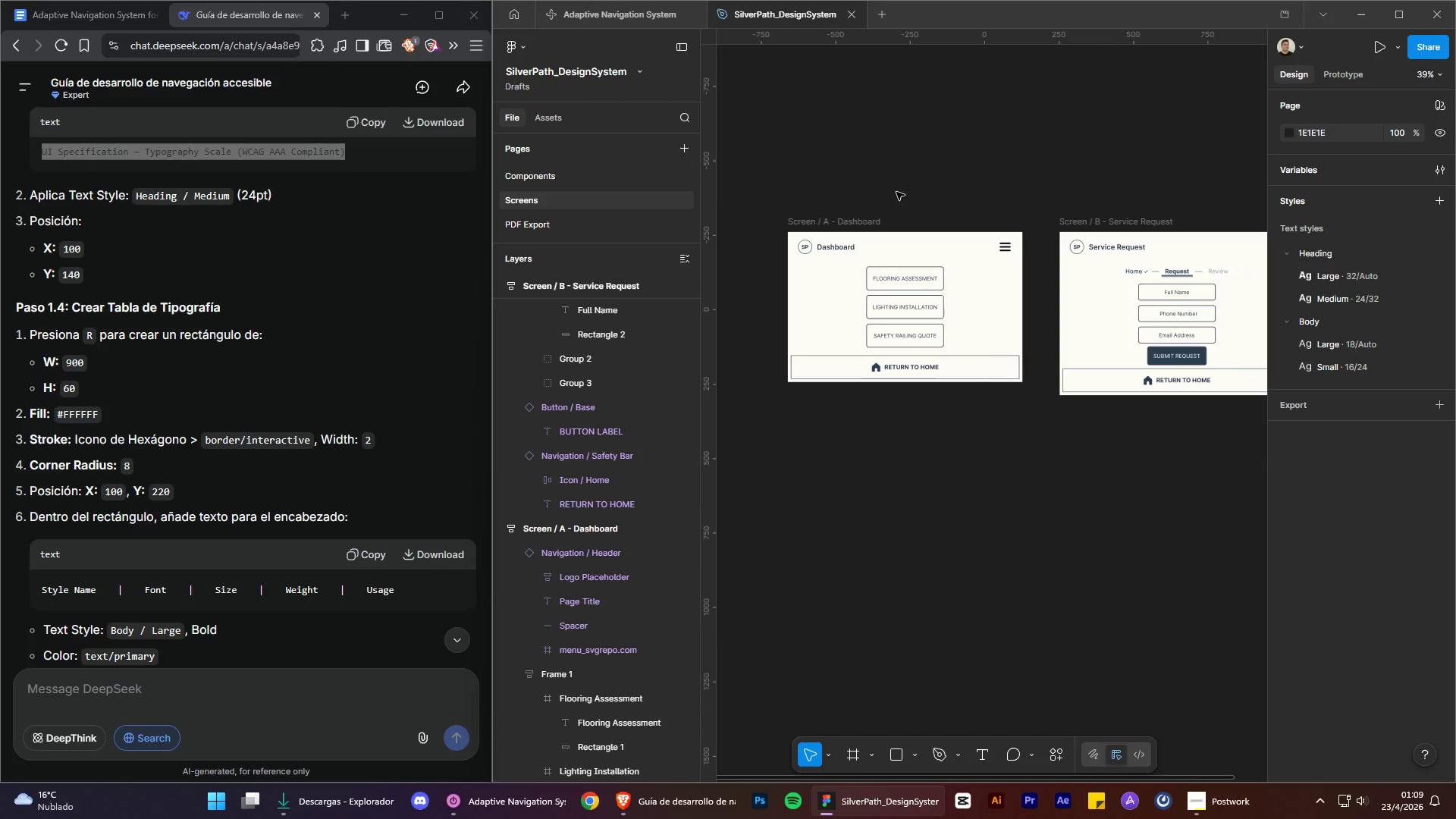 
scroll: coordinate [939, 155], scroll_direction: down, amount: 7.0
 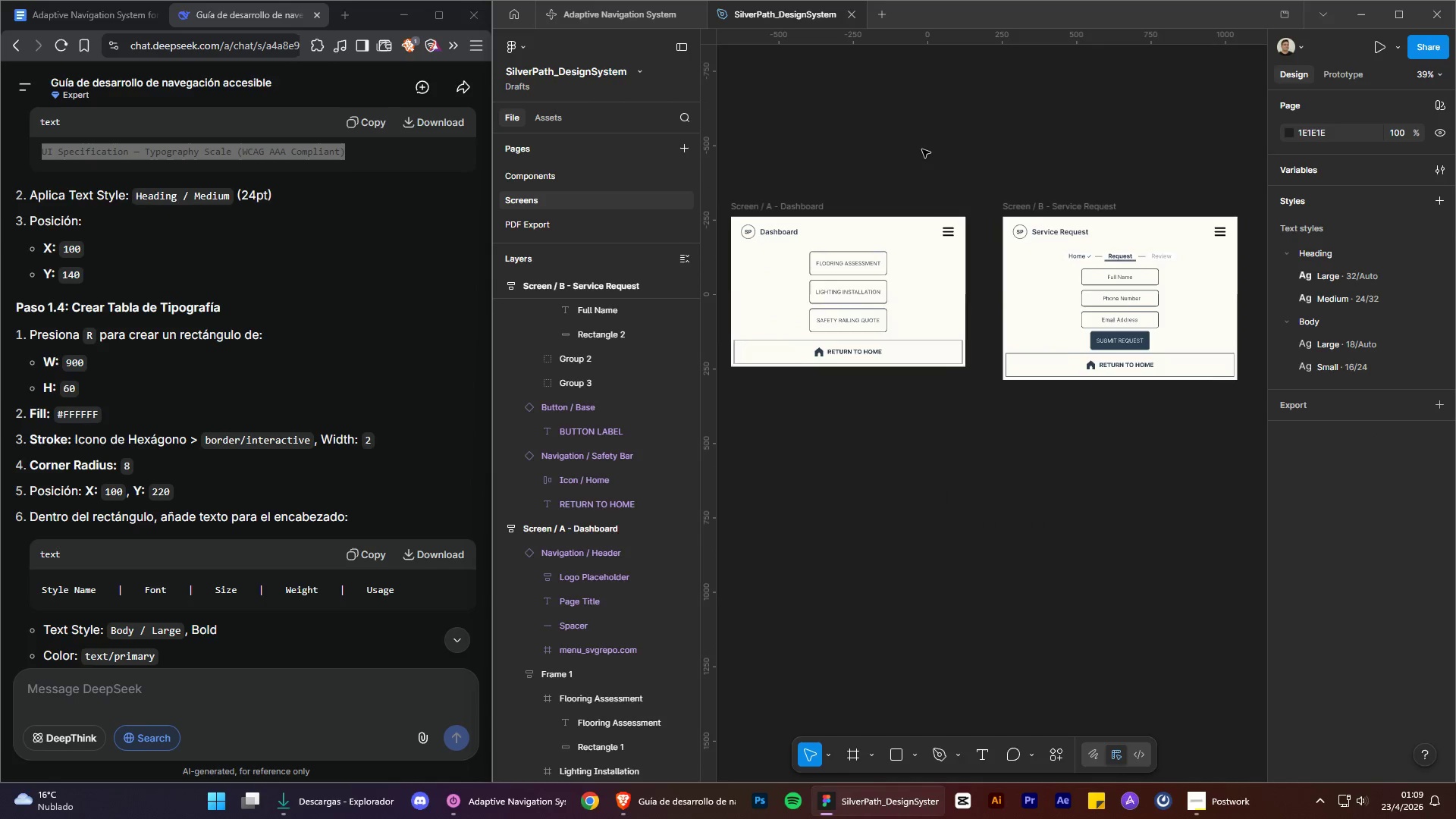 
scroll: coordinate [958, 215], scroll_direction: none, amount: 0.0
 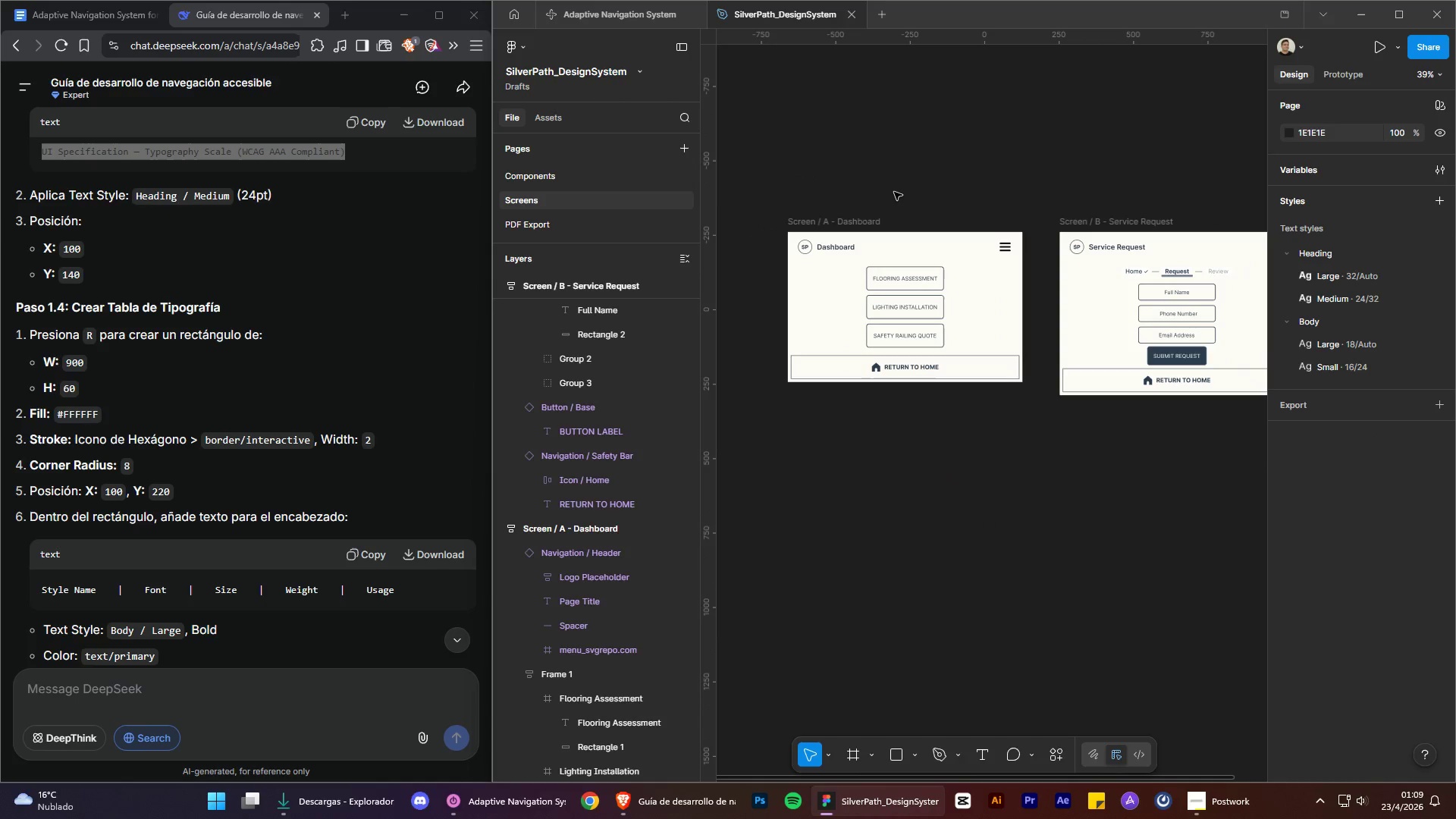 
left_click([894, 192])
 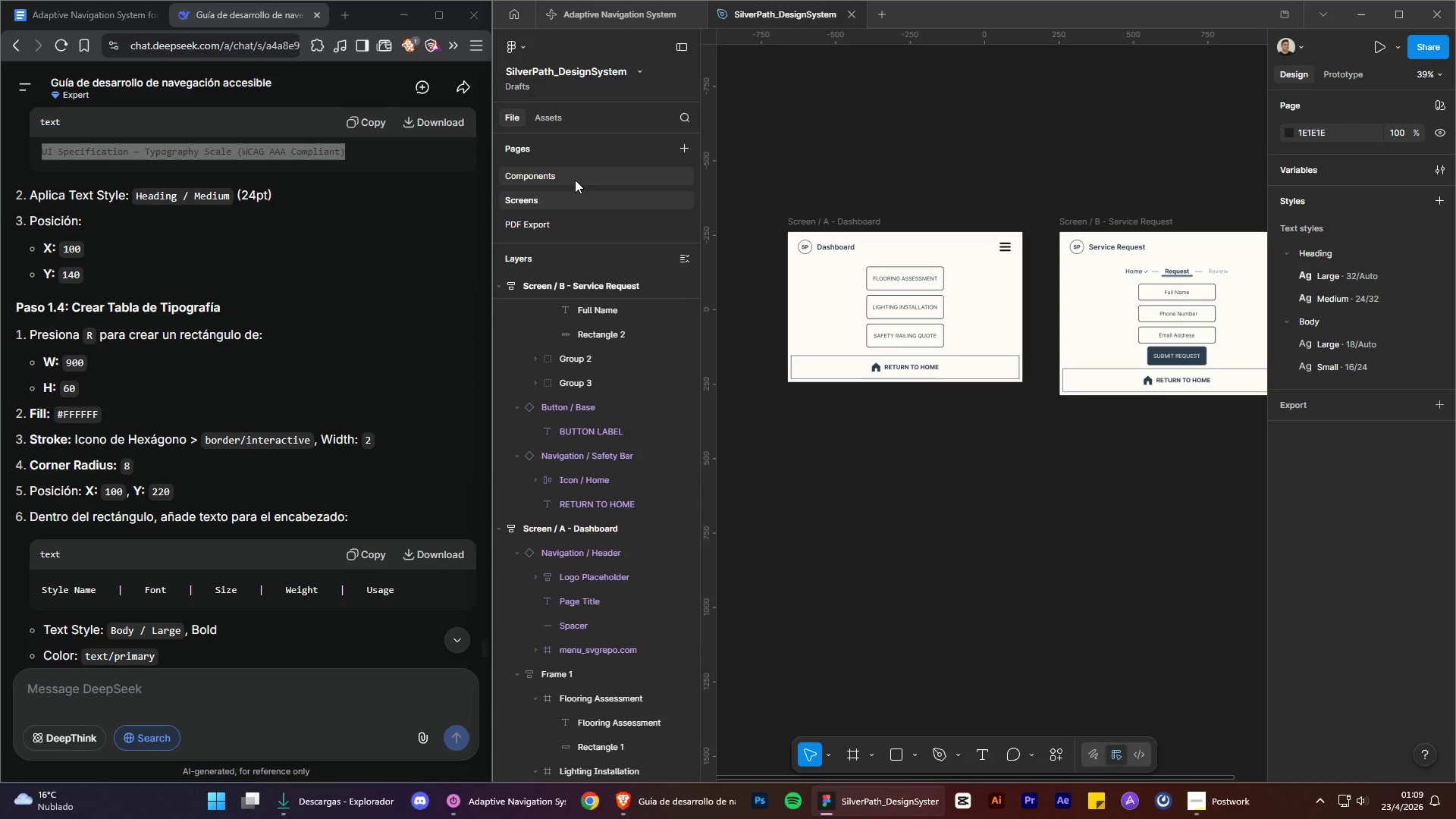 
double_click([558, 219])
 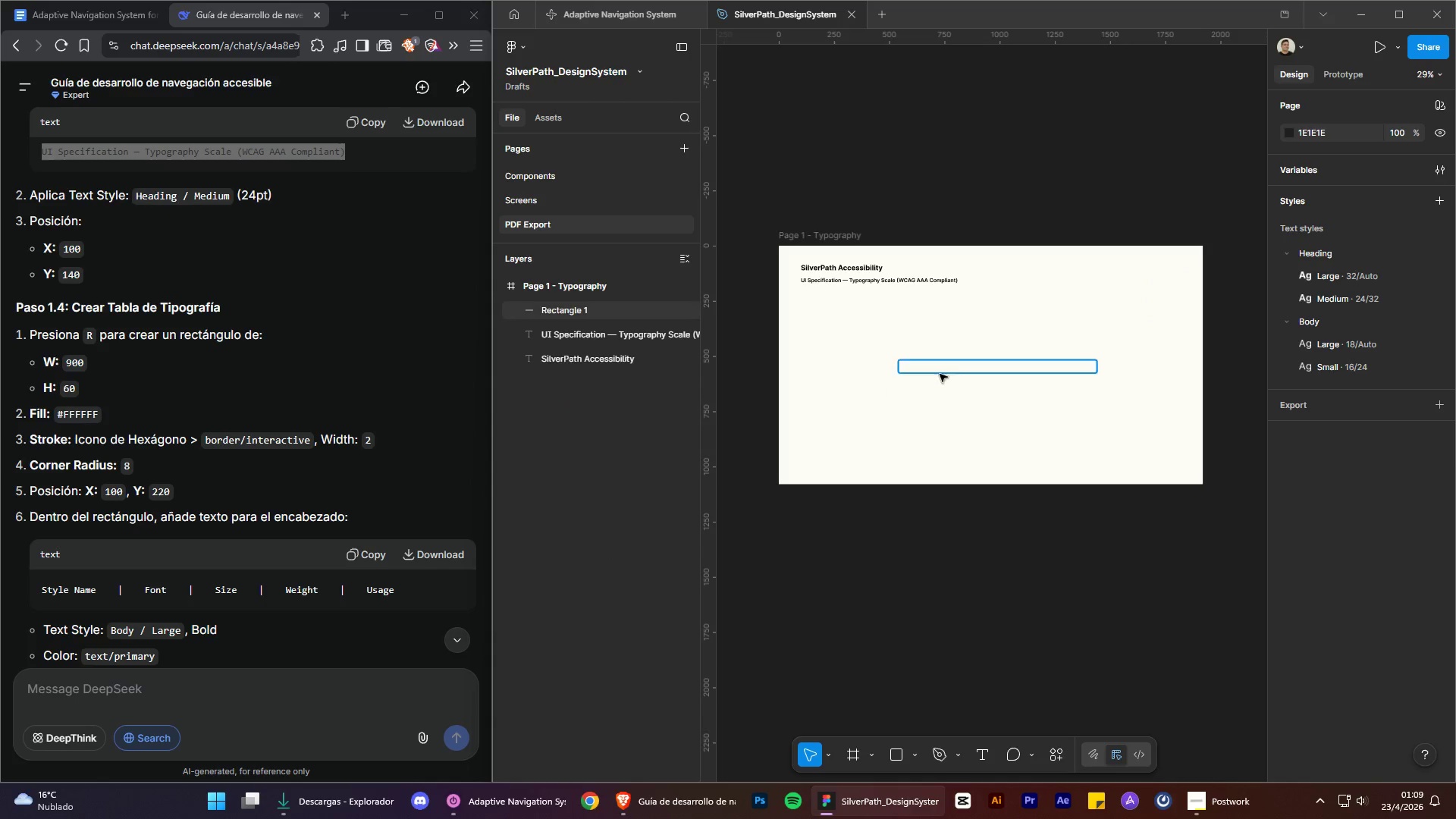 
left_click([956, 367])
 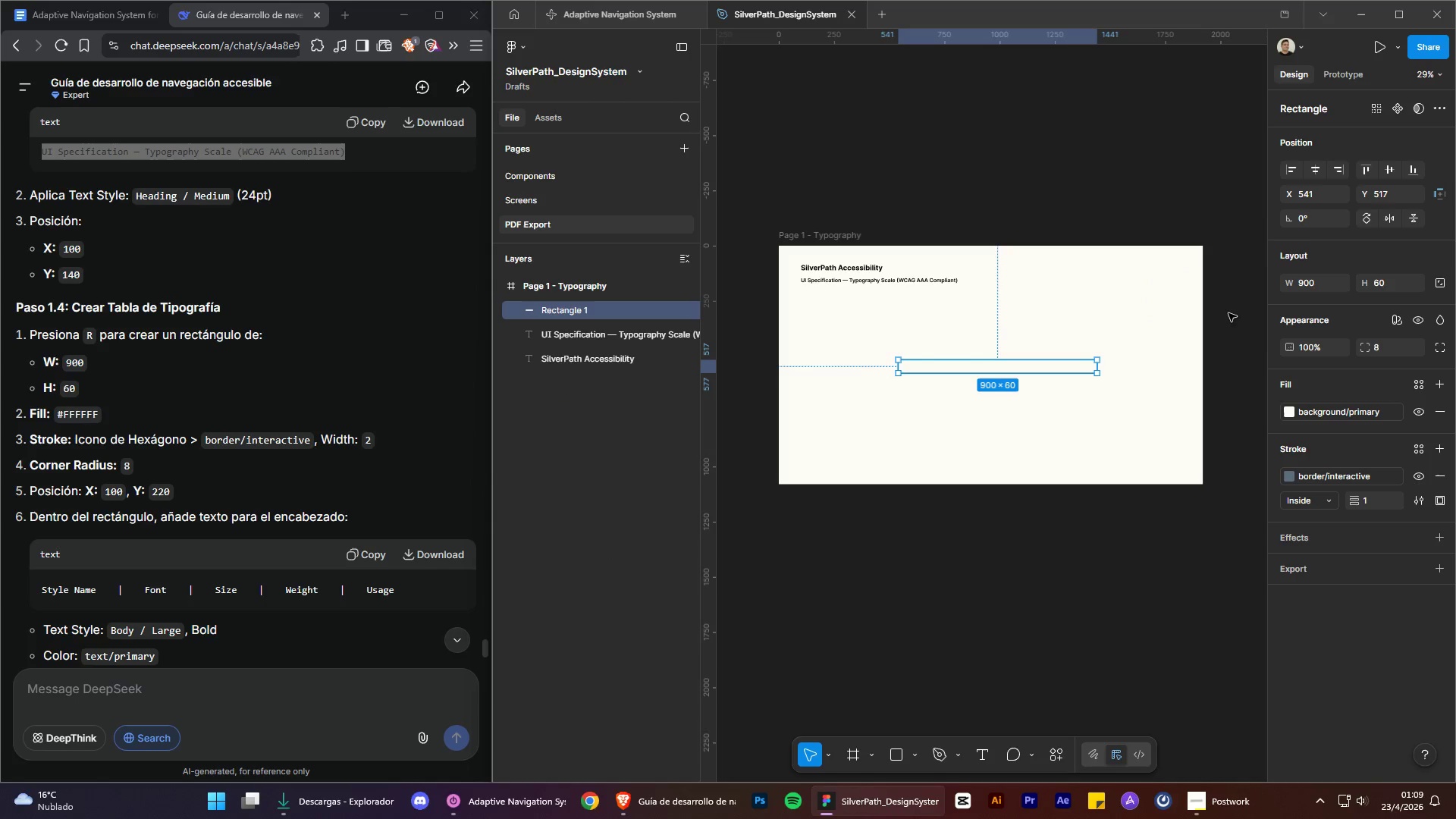 
wait(6.06)
 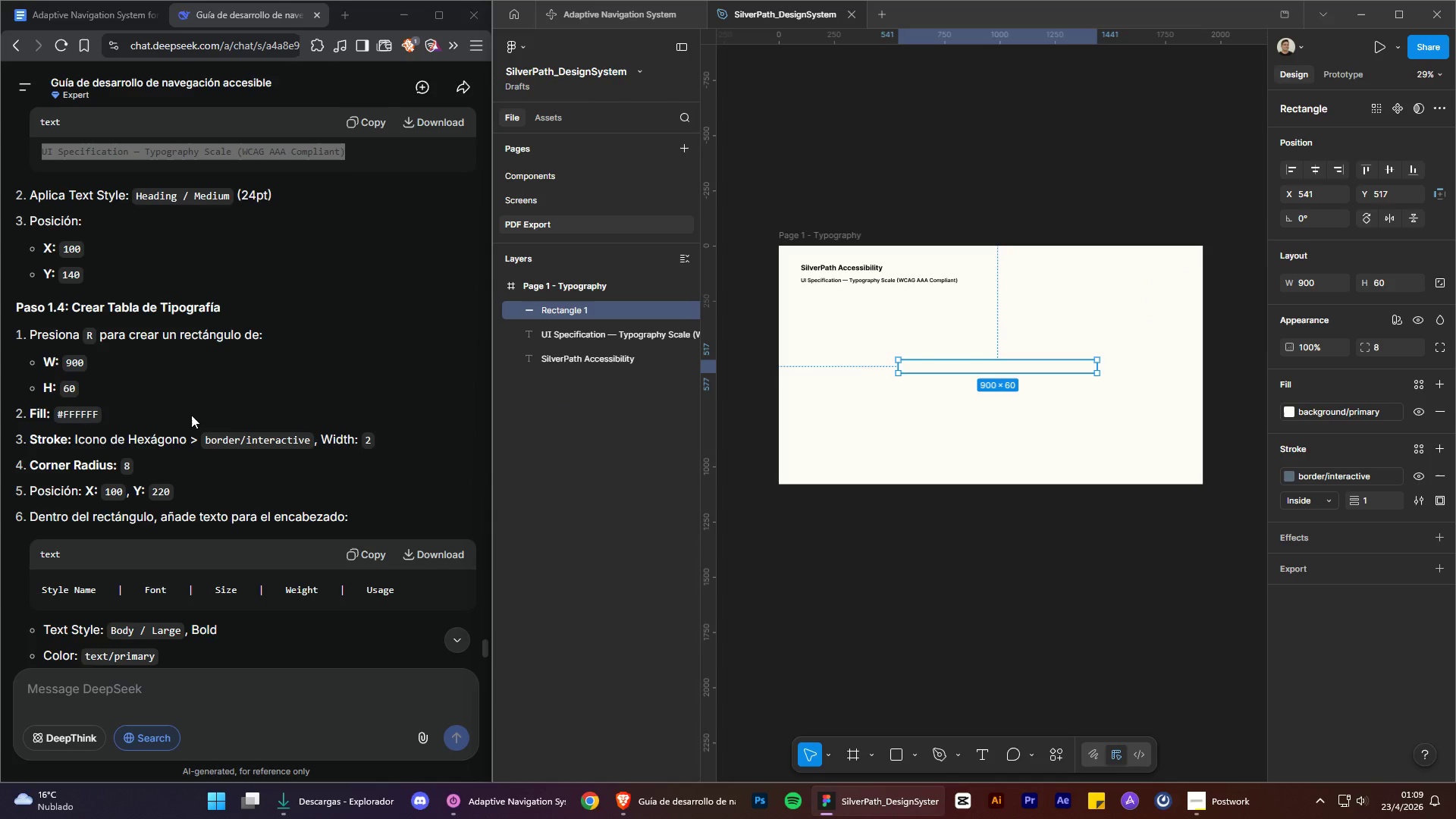 
left_click([1312, 279])
 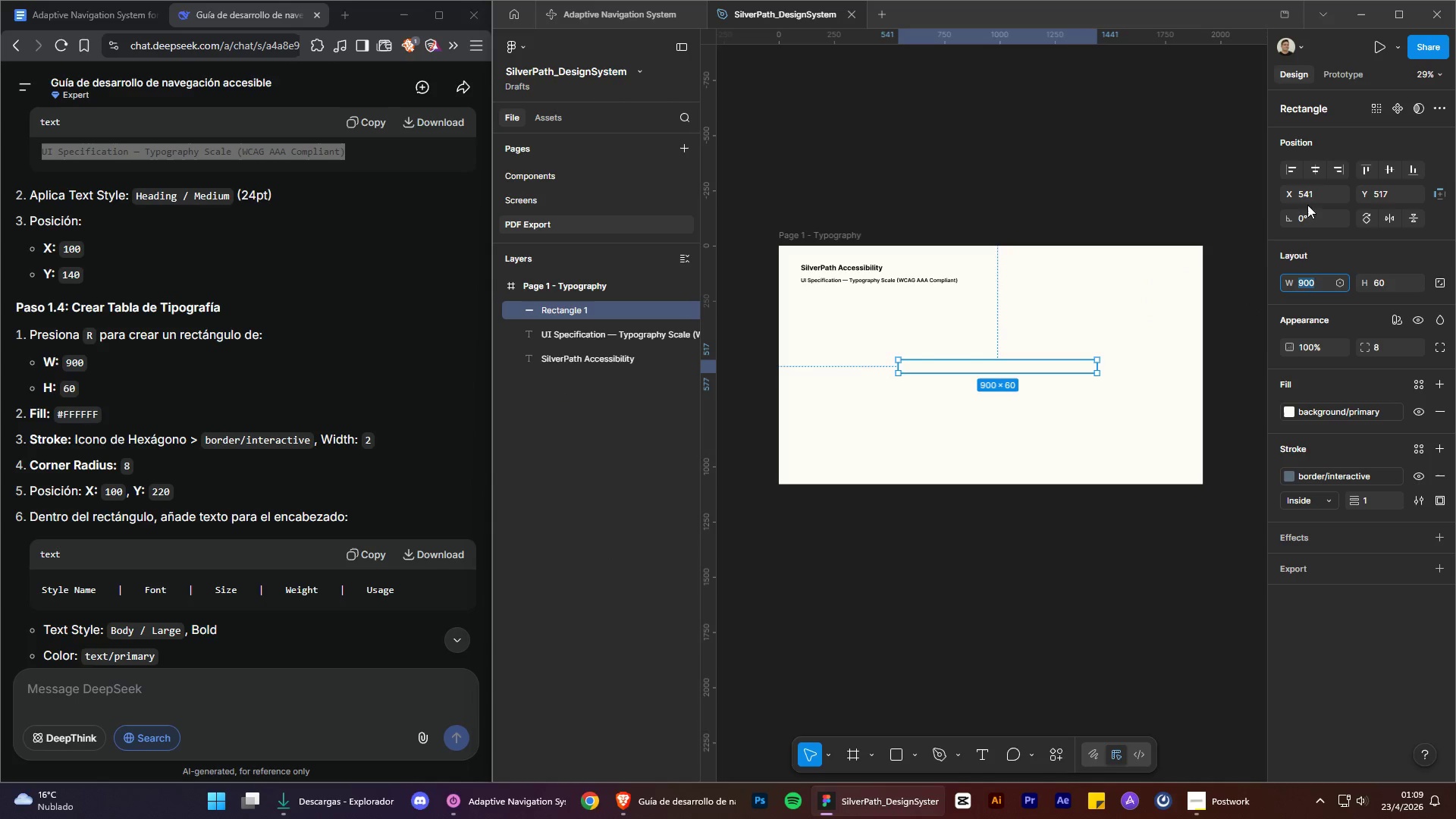 
left_click([1309, 197])
 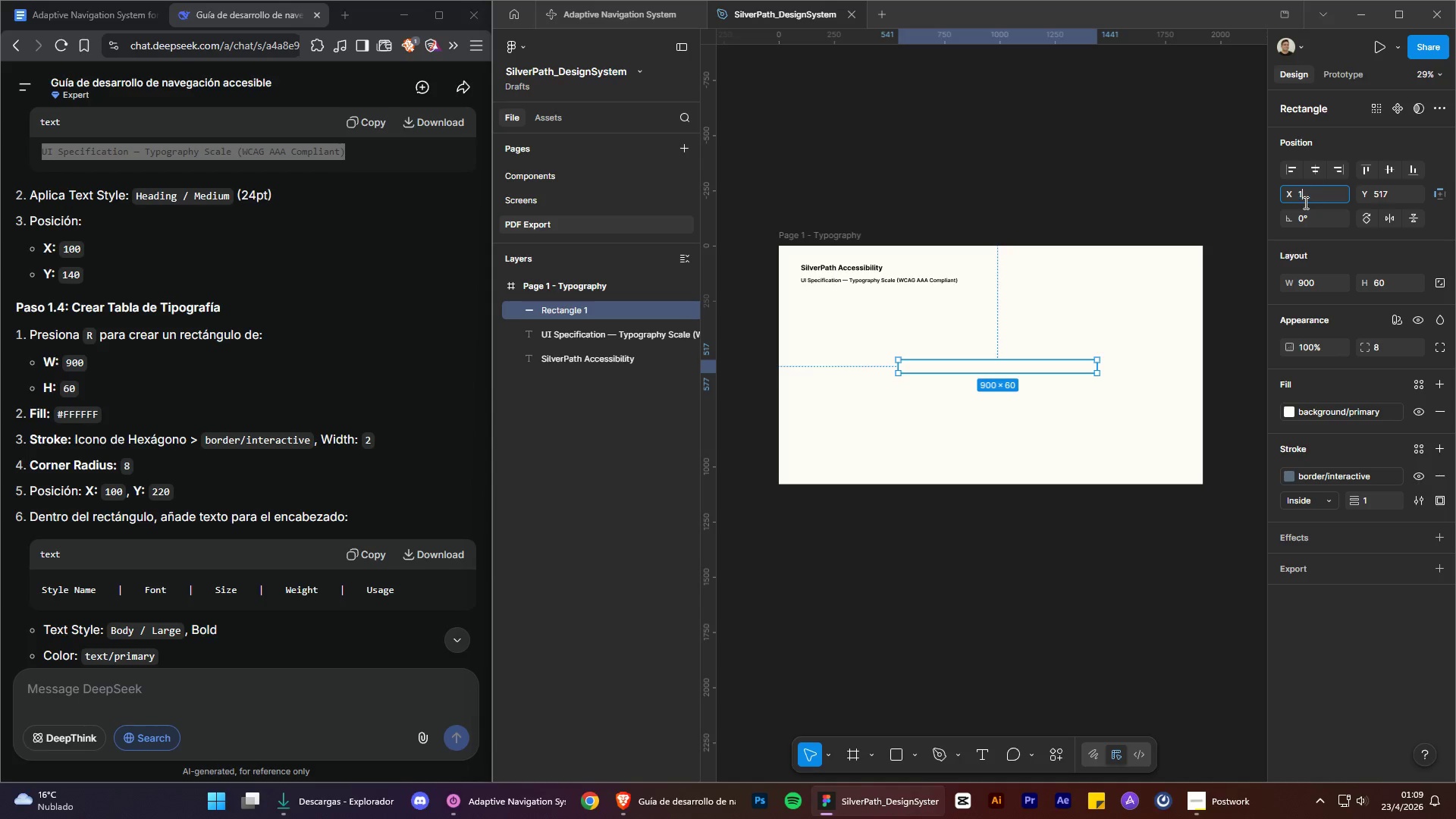 
type(100)
key(Tab)
type(220)
 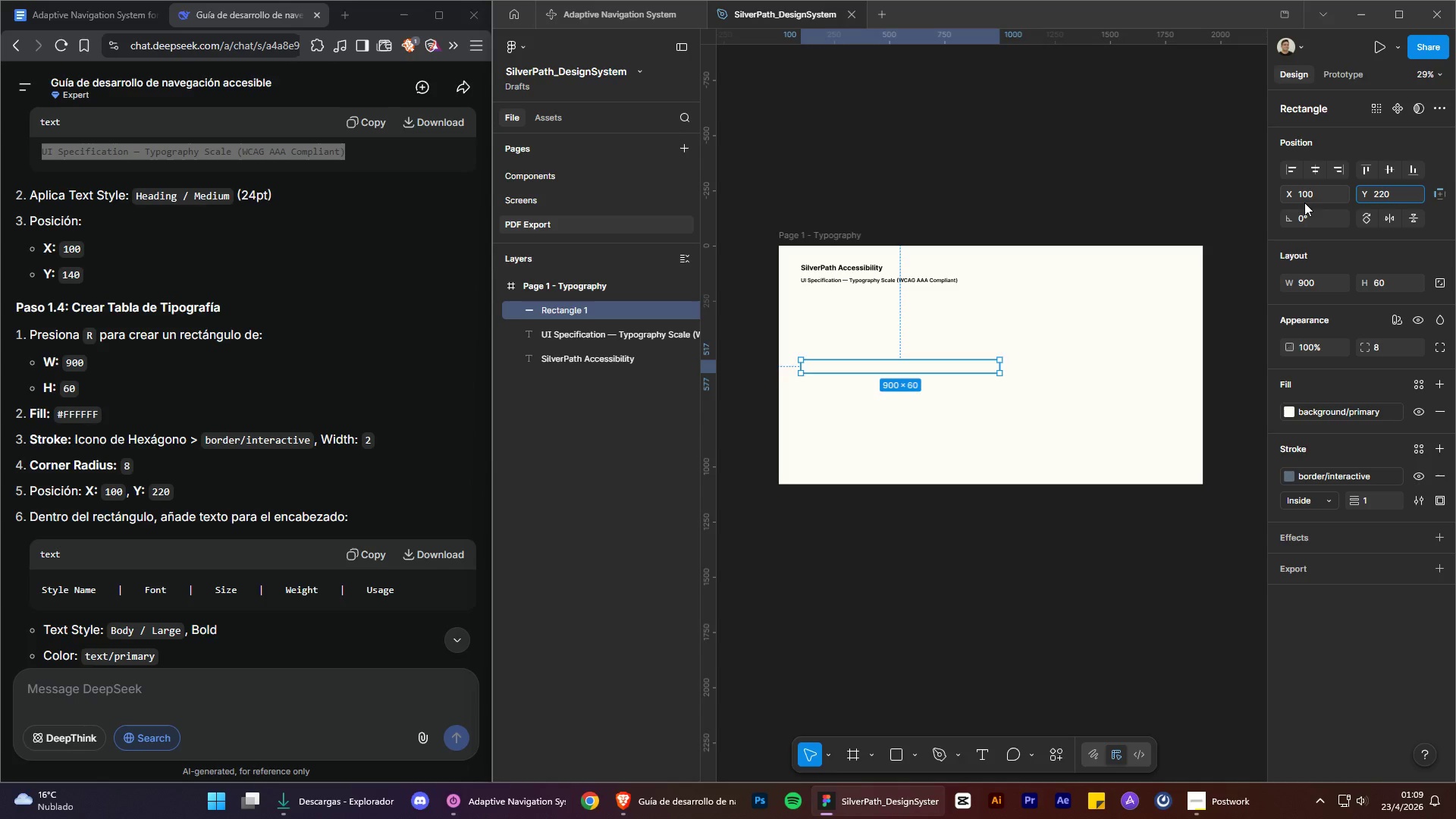 
key(Enter)
 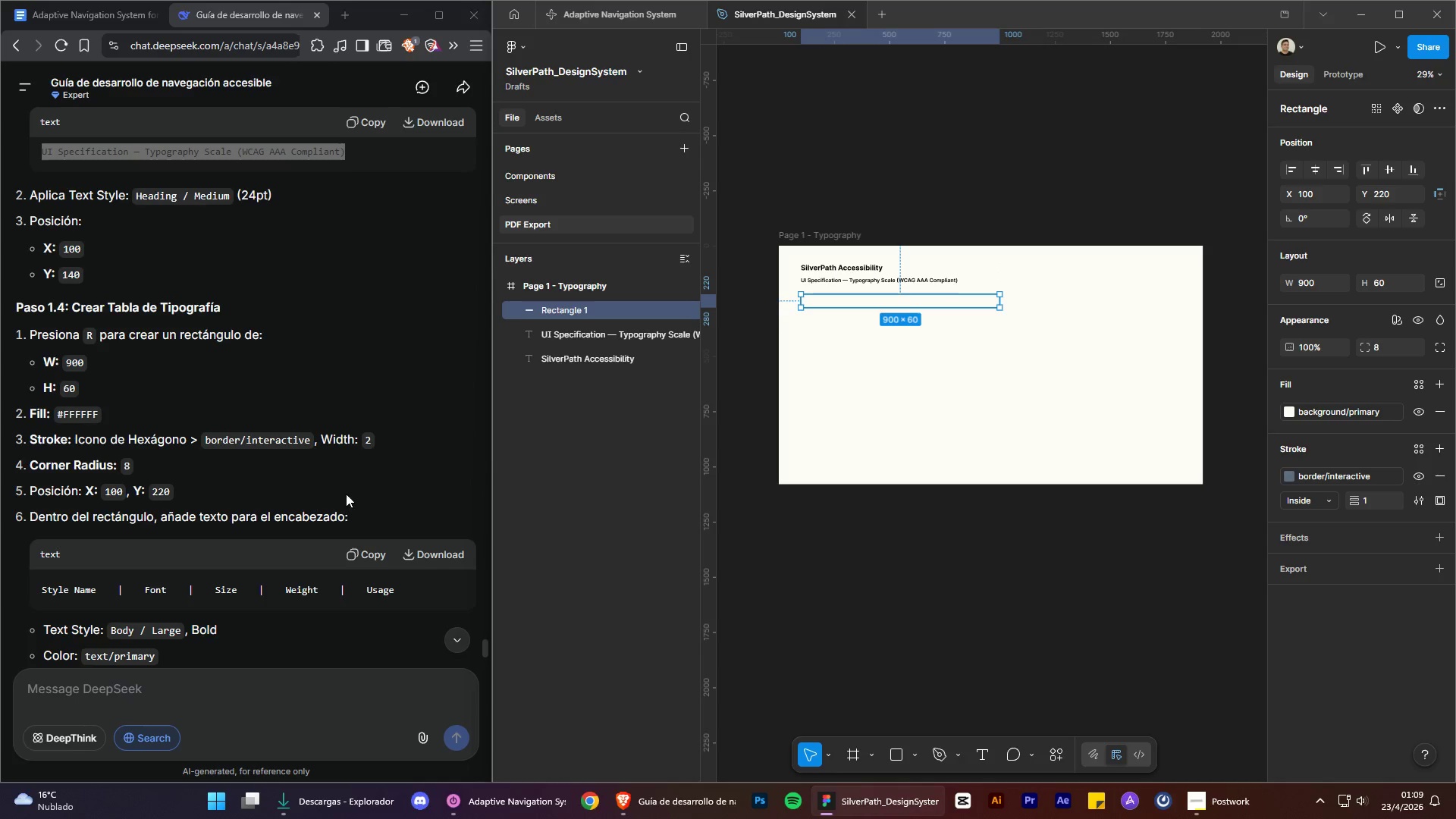 
scroll: coordinate [359, 492], scroll_direction: down, amount: 1.0
 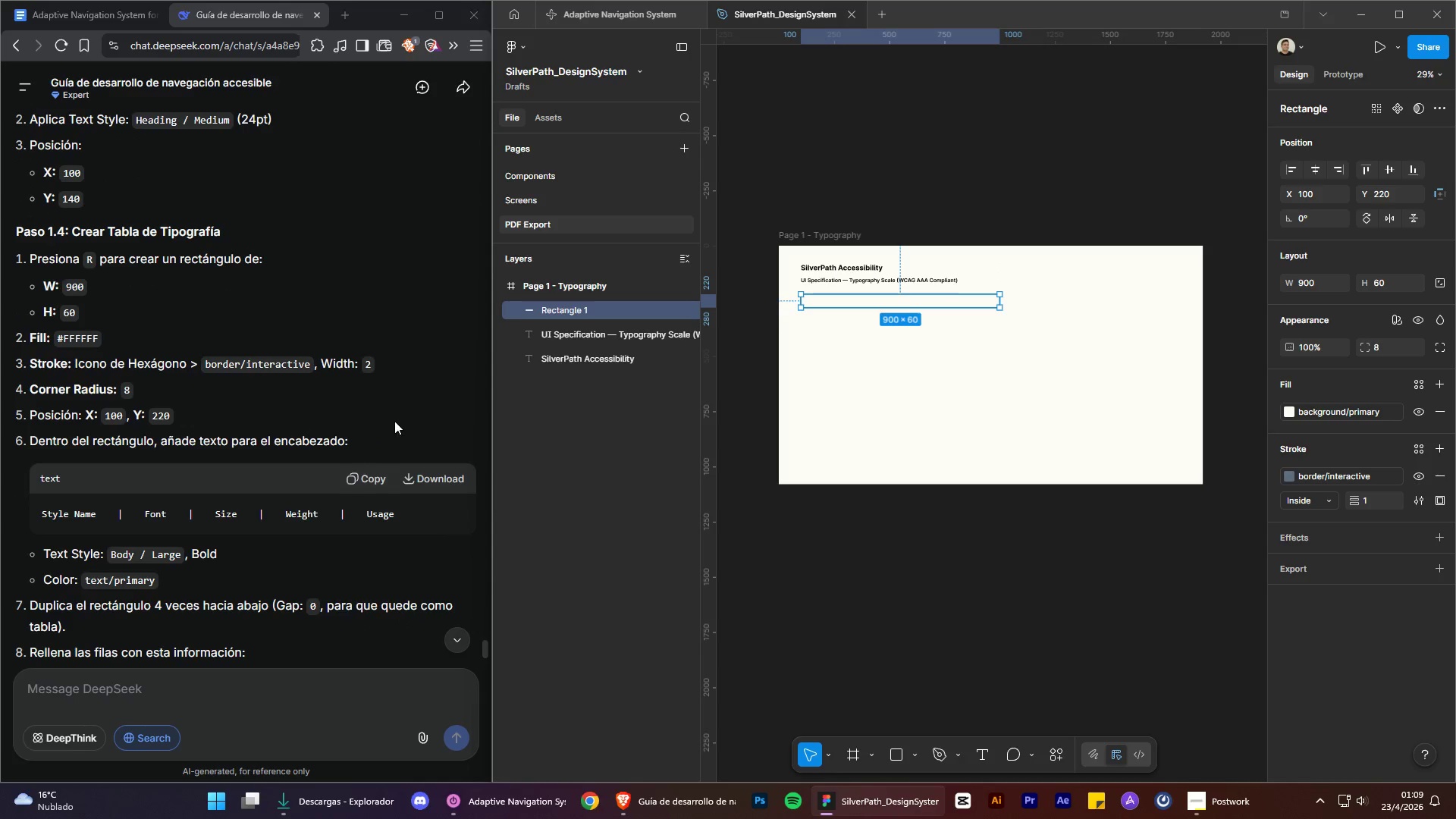 
left_click([399, 419])
 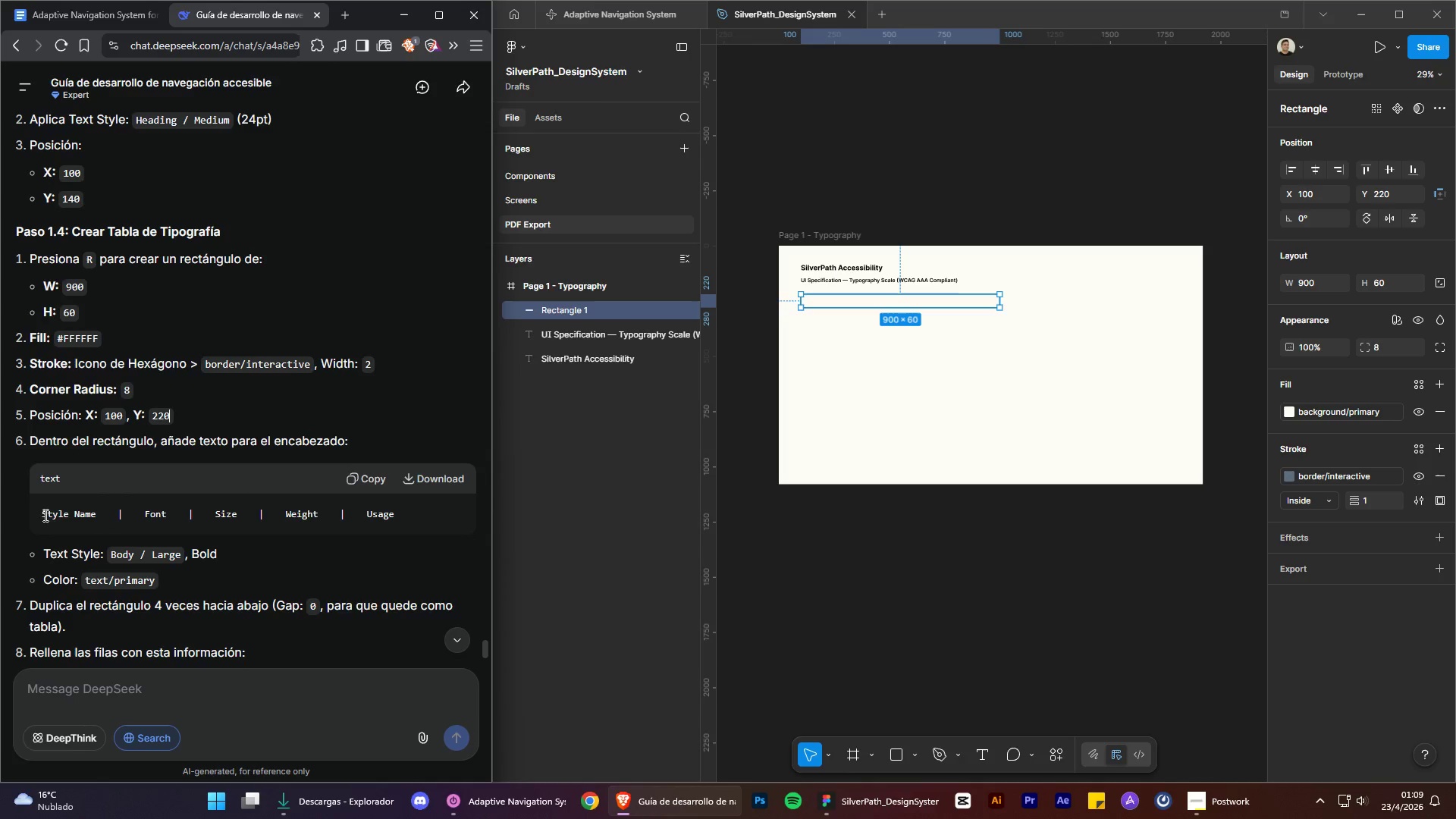 
left_click_drag(start_coordinate=[42, 514], to_coordinate=[396, 517])
 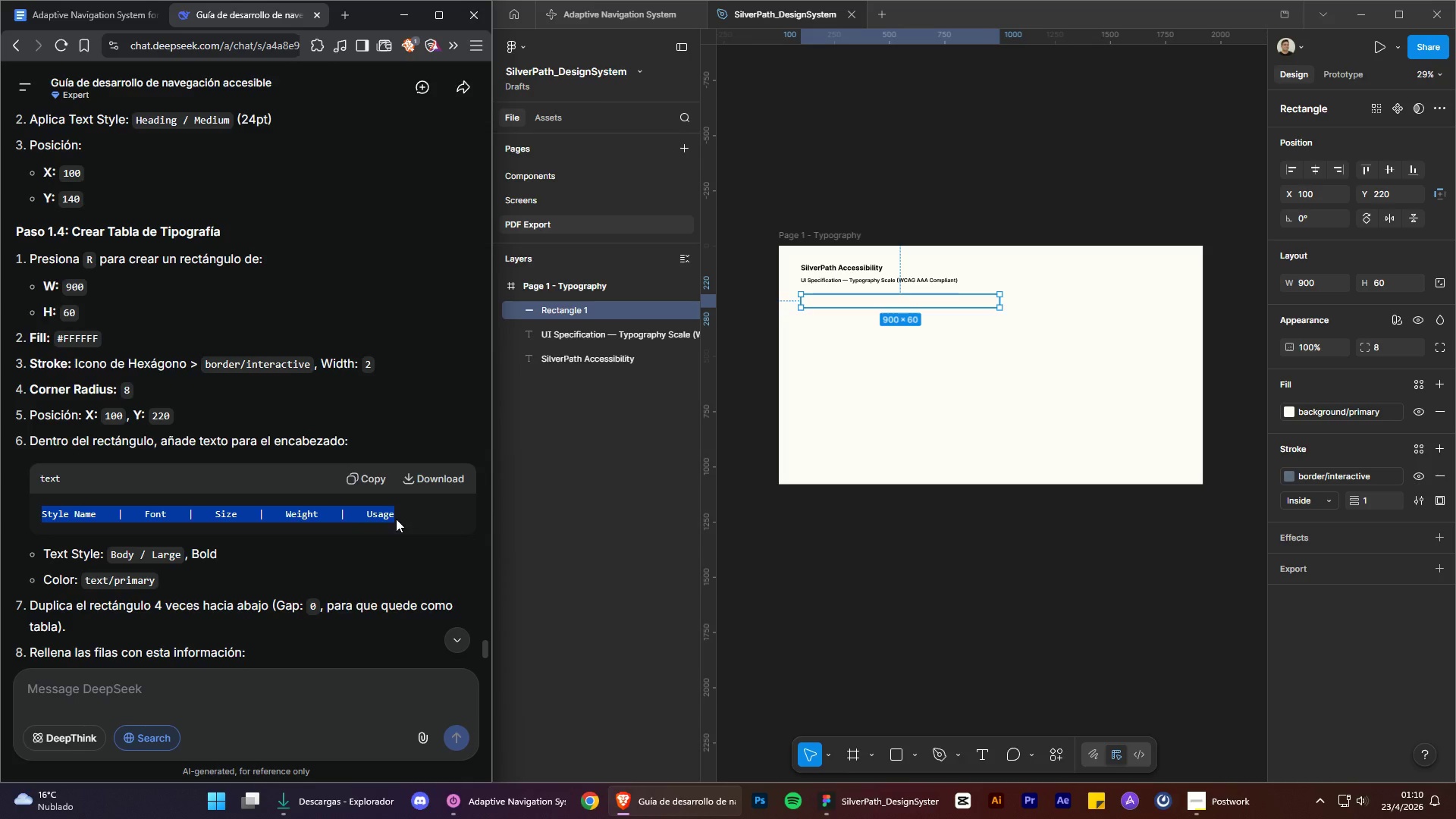 
key(Control+C)
 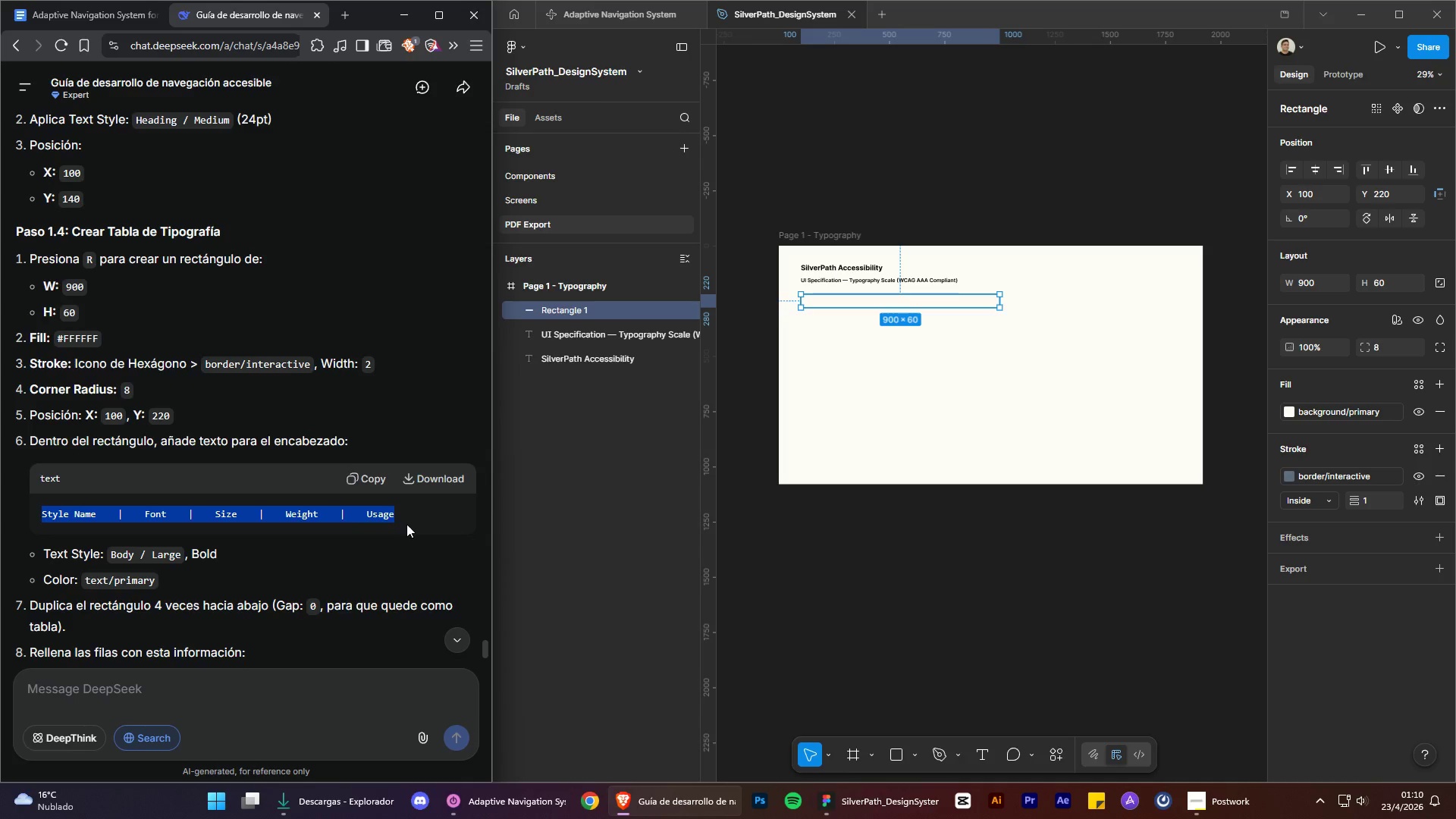 
key(Control+C)
 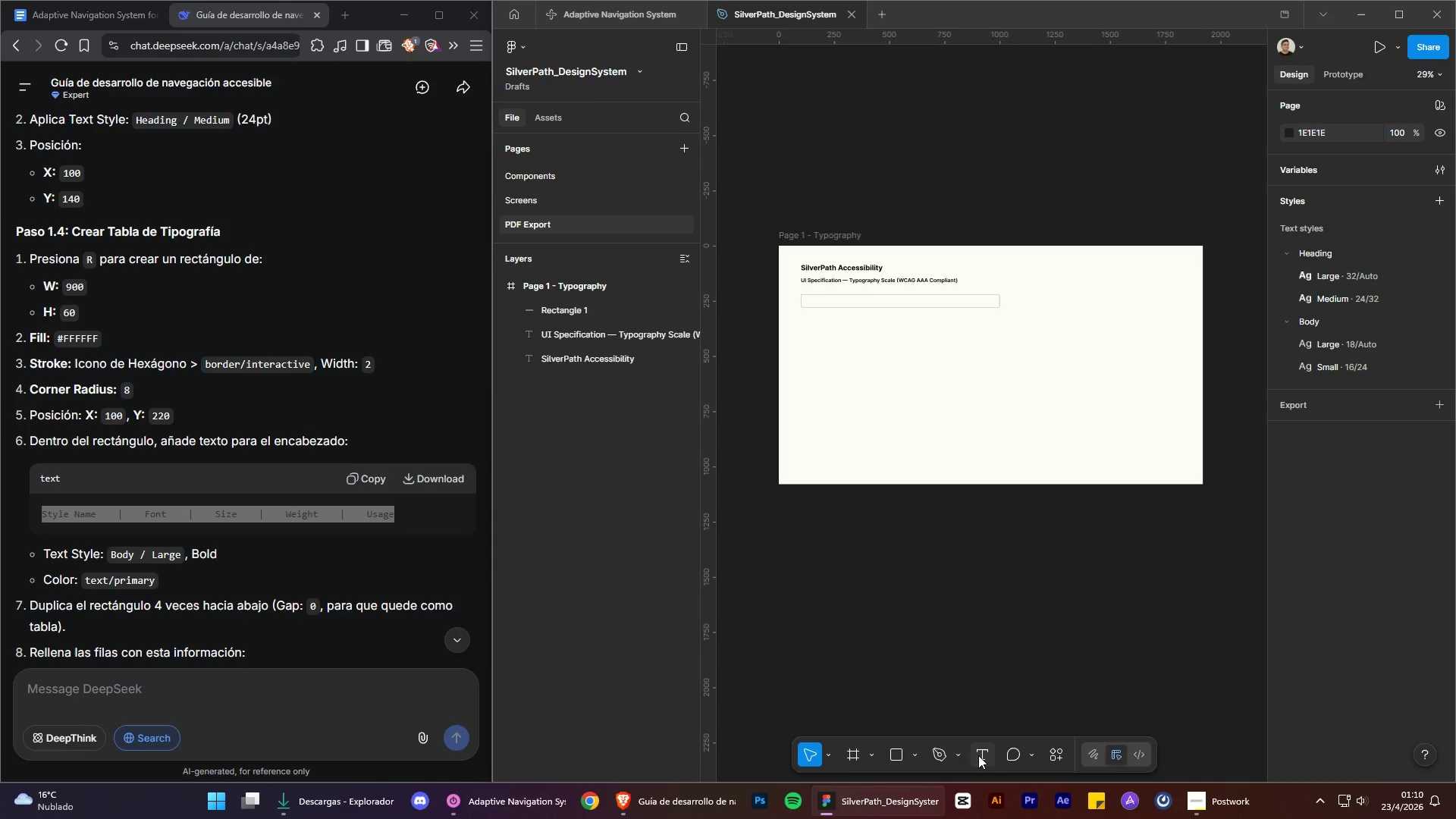 
left_click([843, 389])
 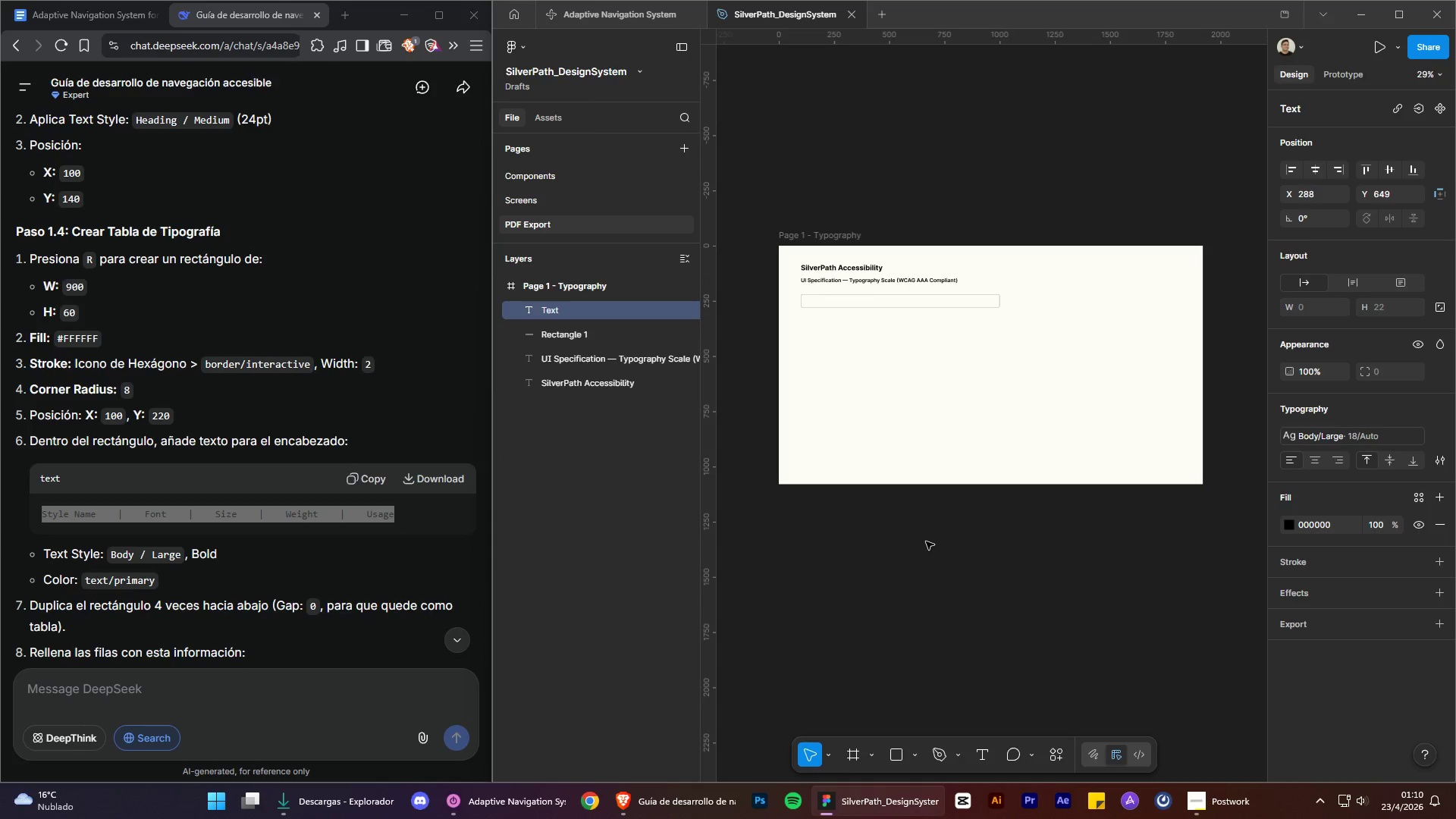 
key(Control+V)
 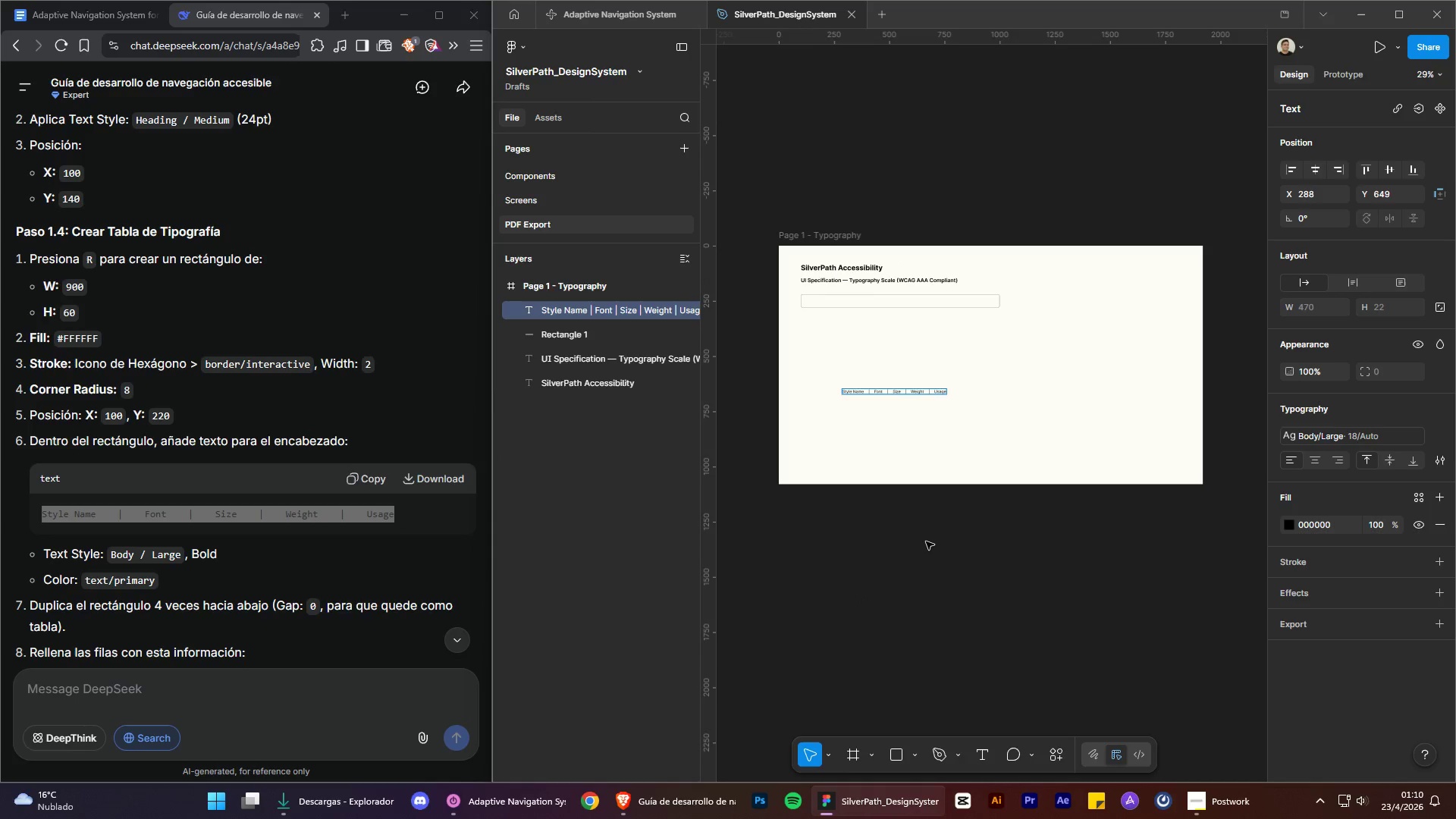 
left_click([926, 541])
 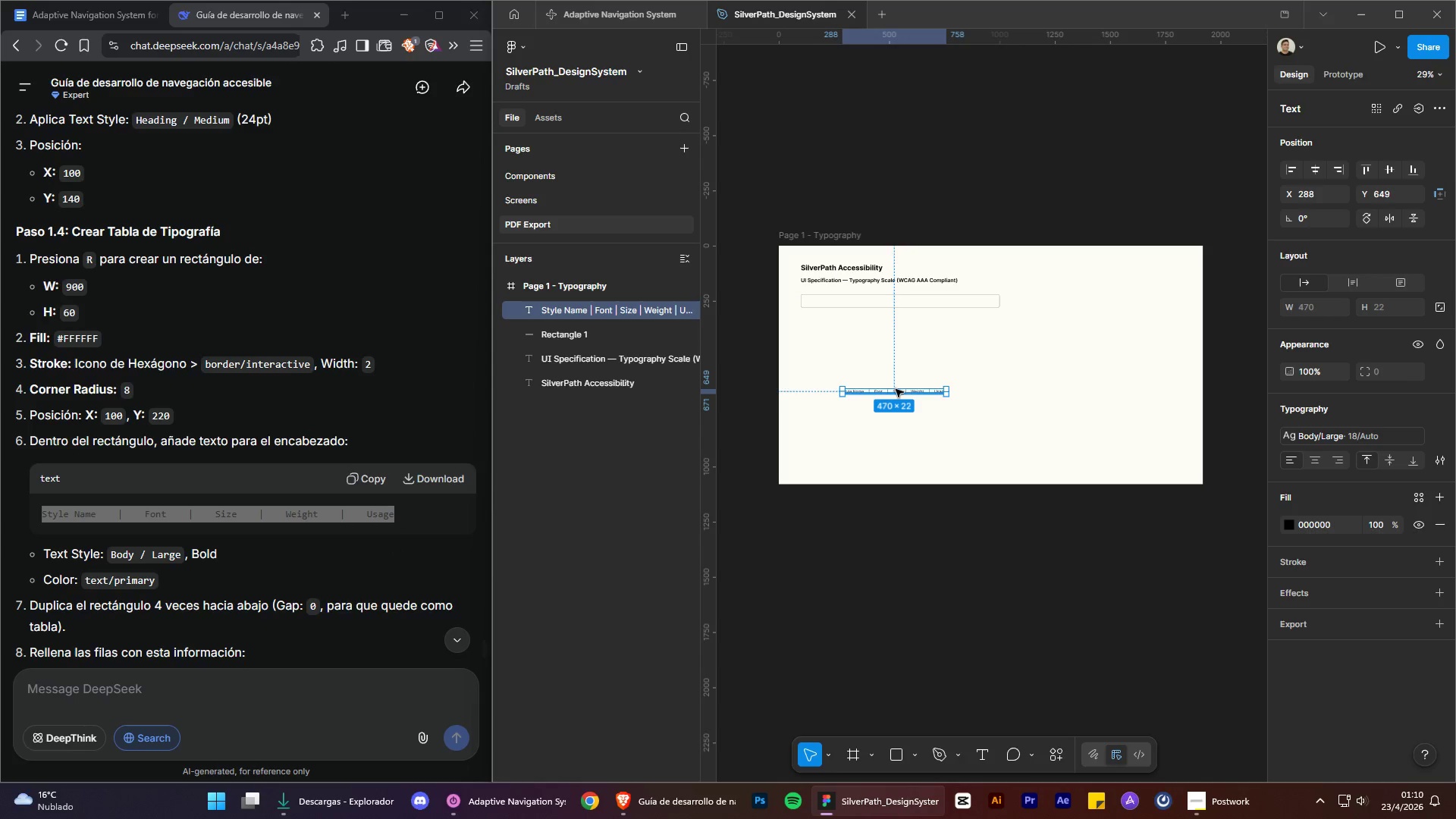 
hold_key(key=ControlLeft, duration=2.09)
 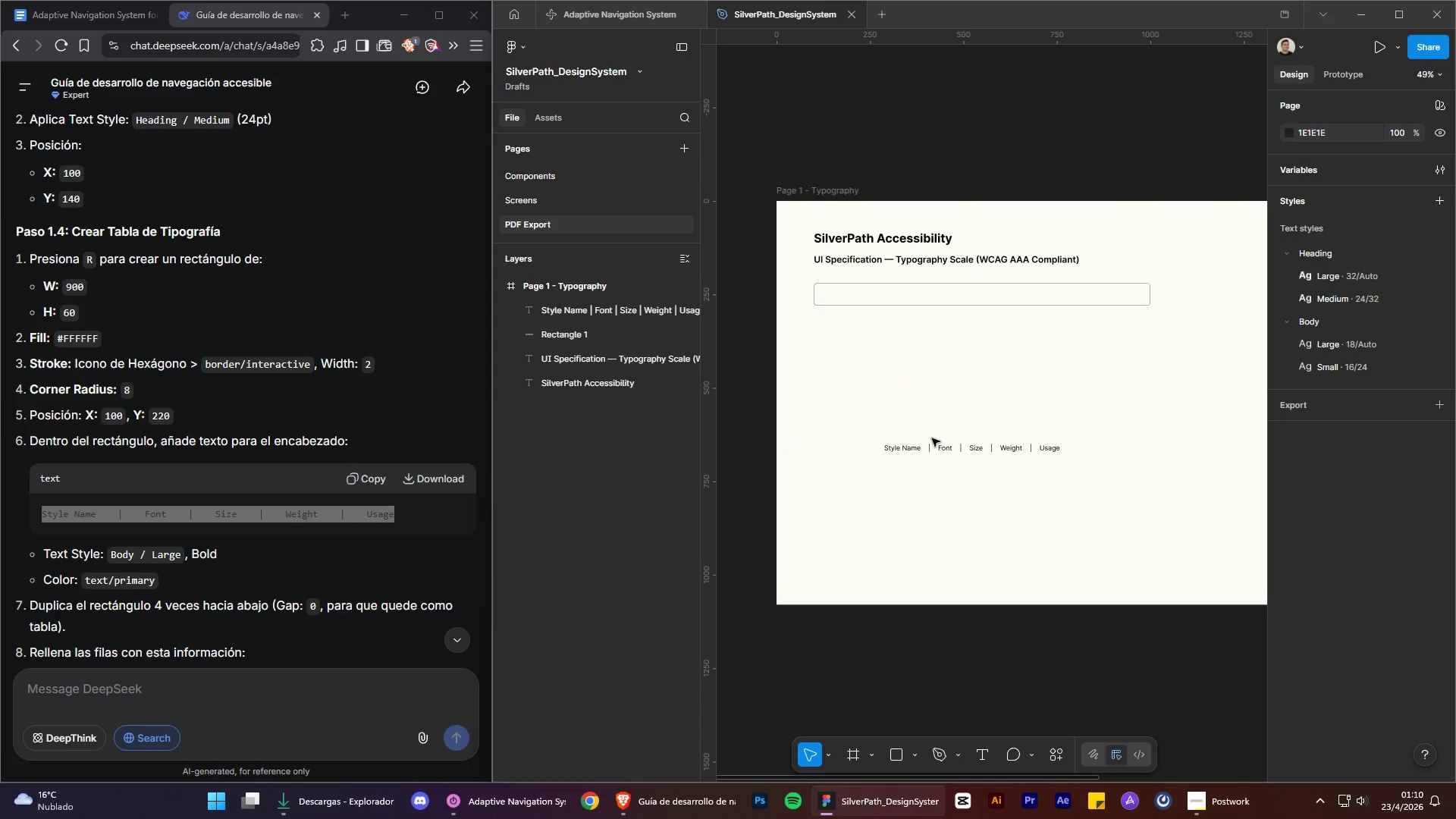 
hold_key(key=AltLeft, duration=1.5)
 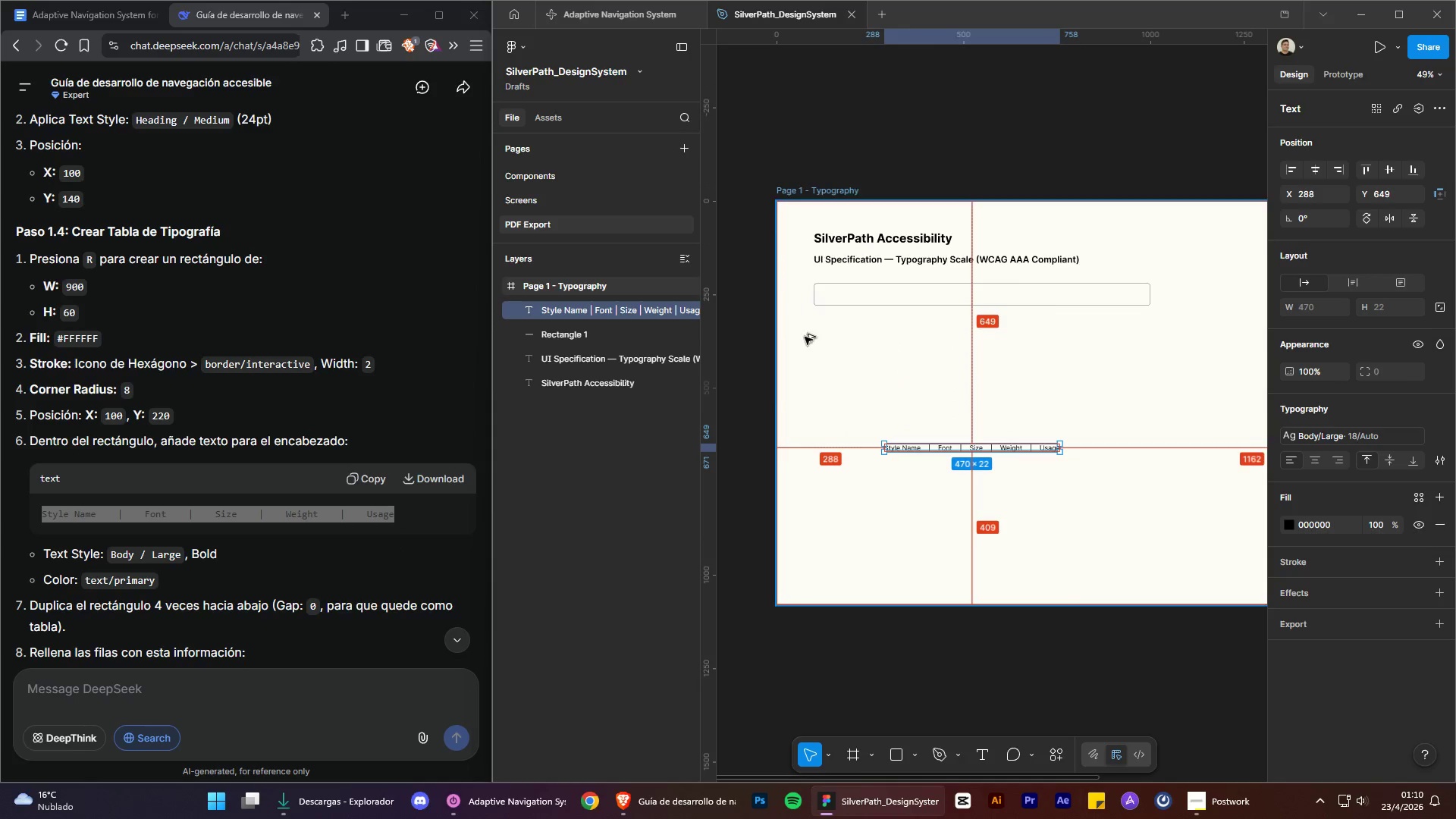 
hold_key(key=AltLeft, duration=0.58)
 